 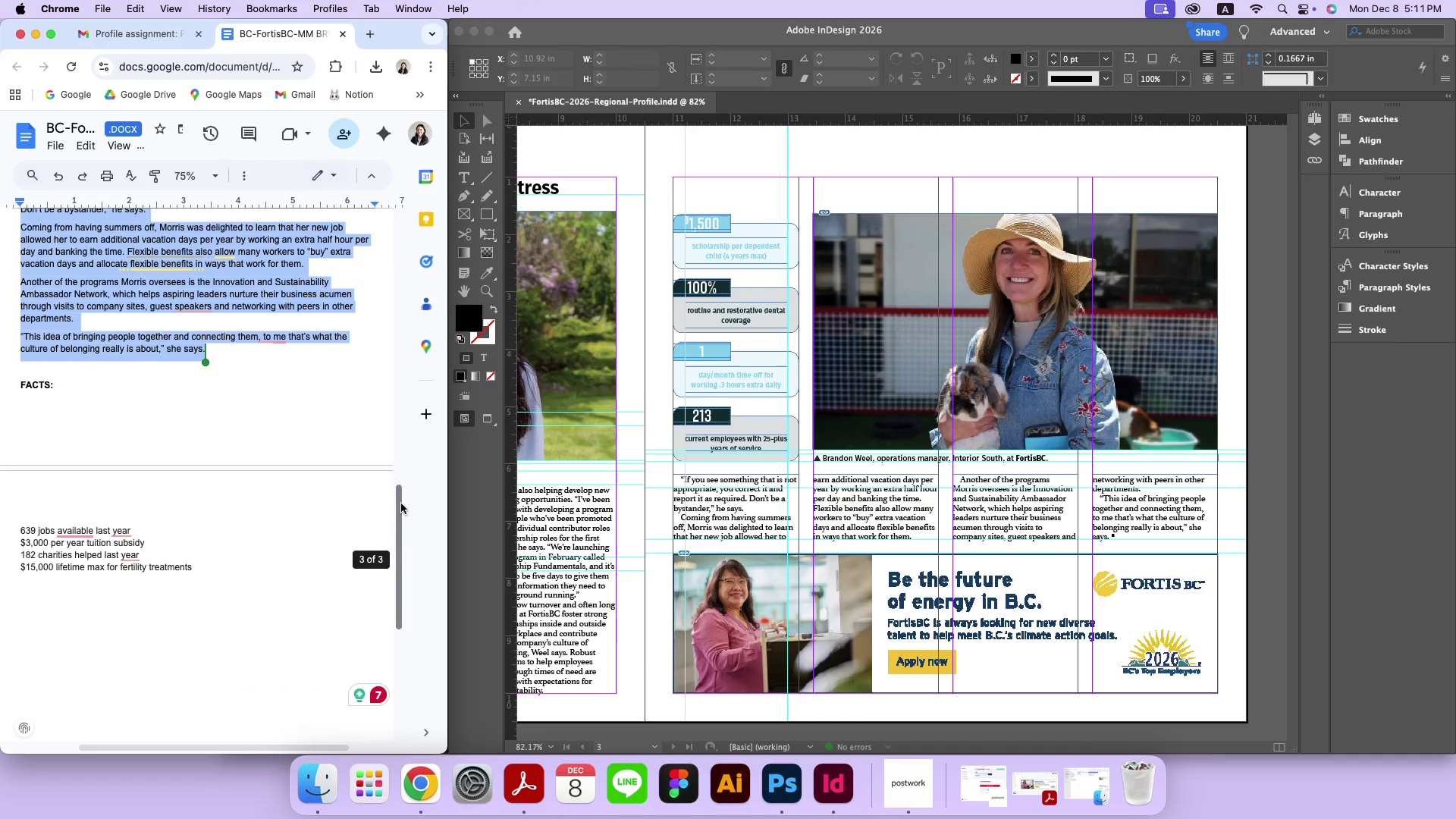 
left_click([47, 537])
 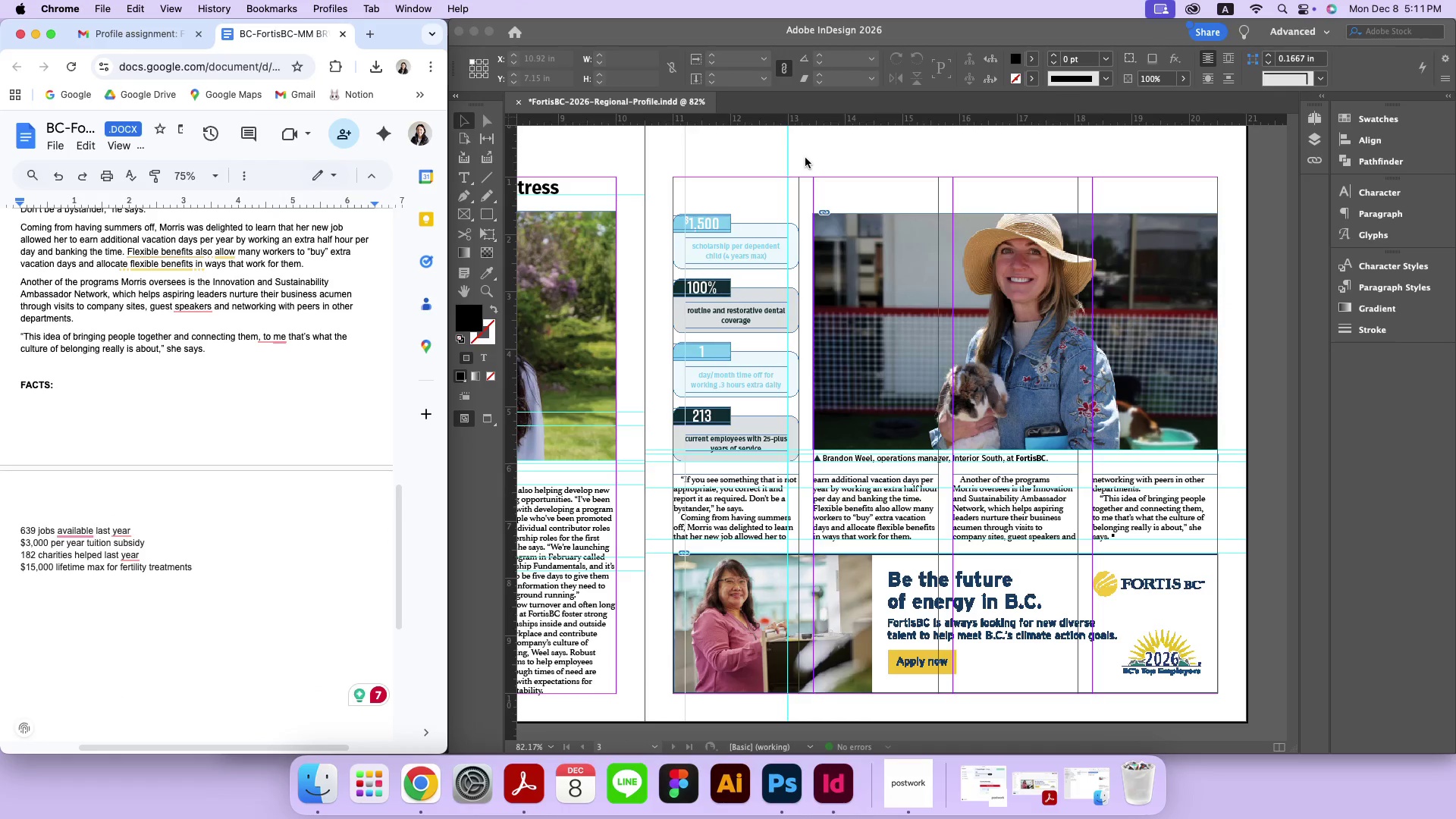 
left_click([805, 158])
 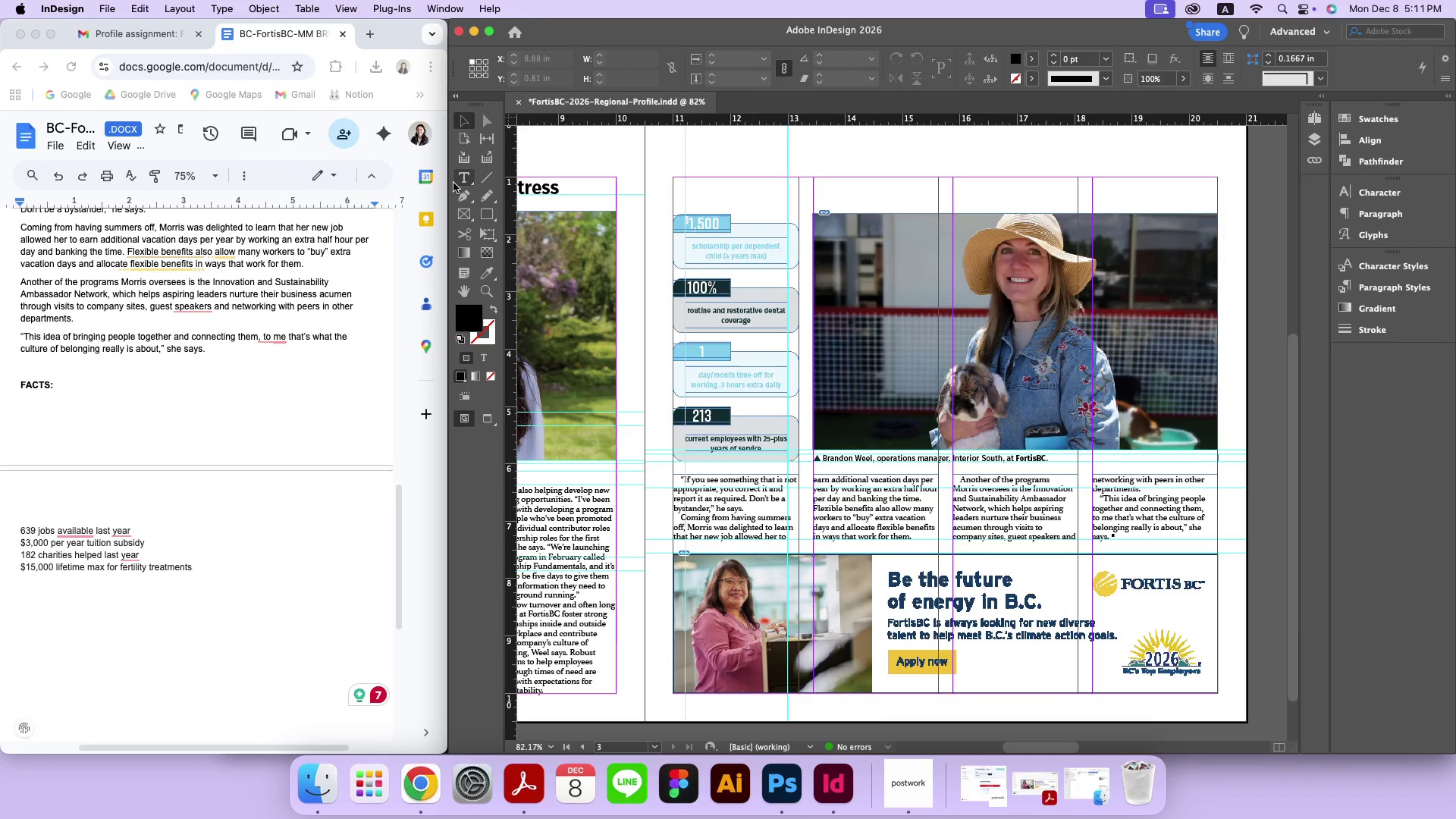 
left_click([460, 179])
 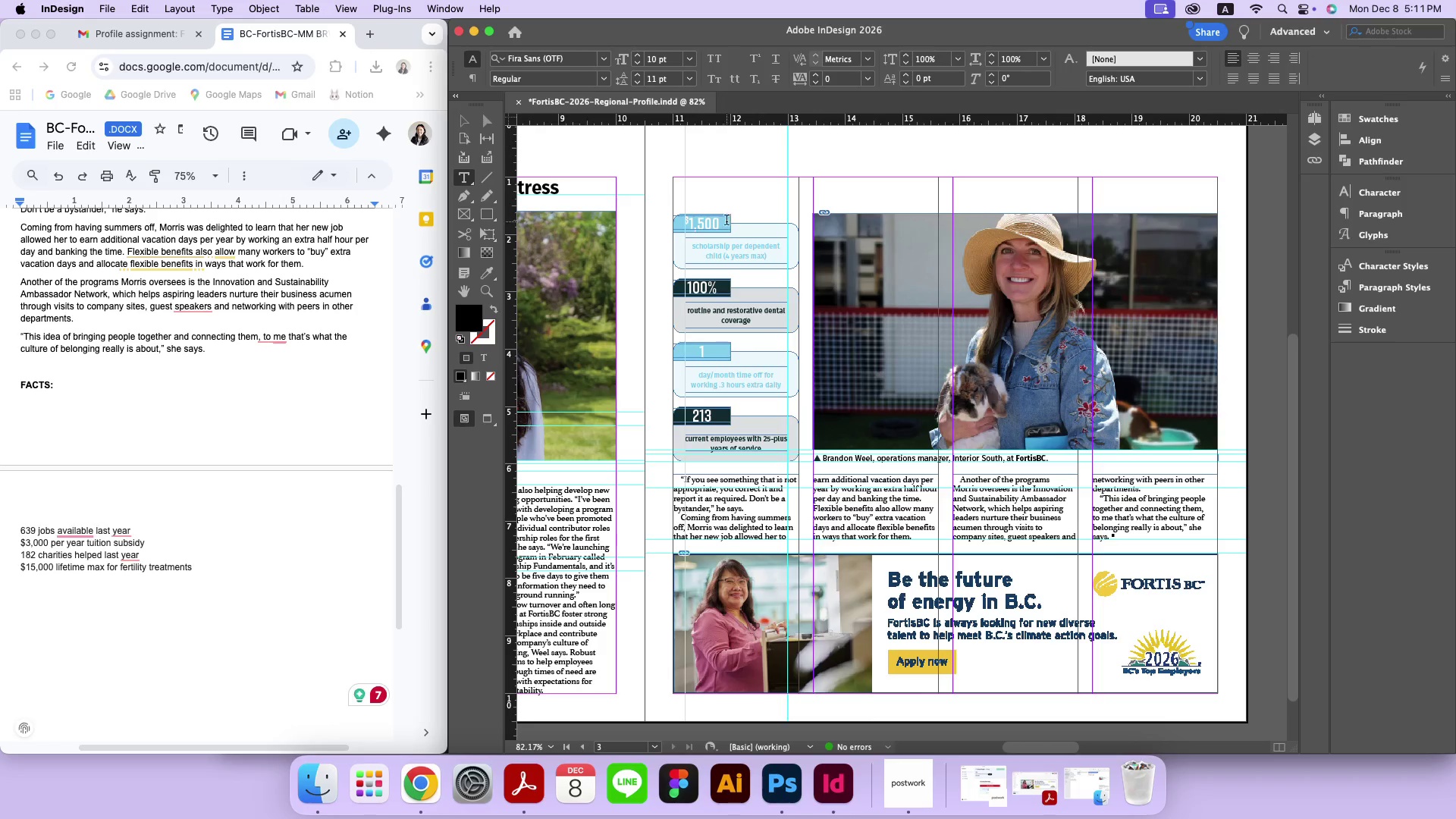 
left_click_drag(start_coordinate=[720, 224], to_coordinate=[698, 228])
 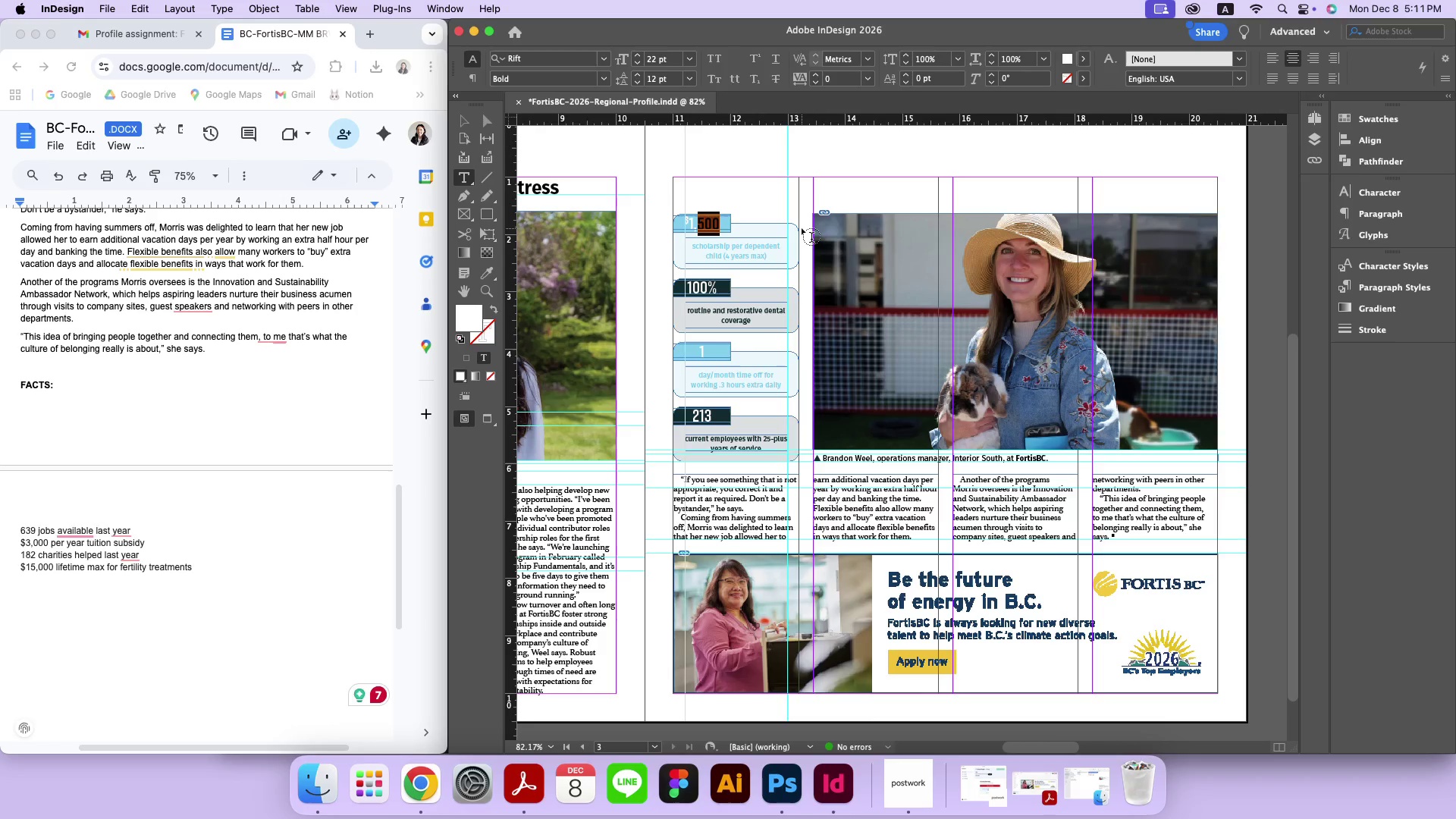 
type(639)
 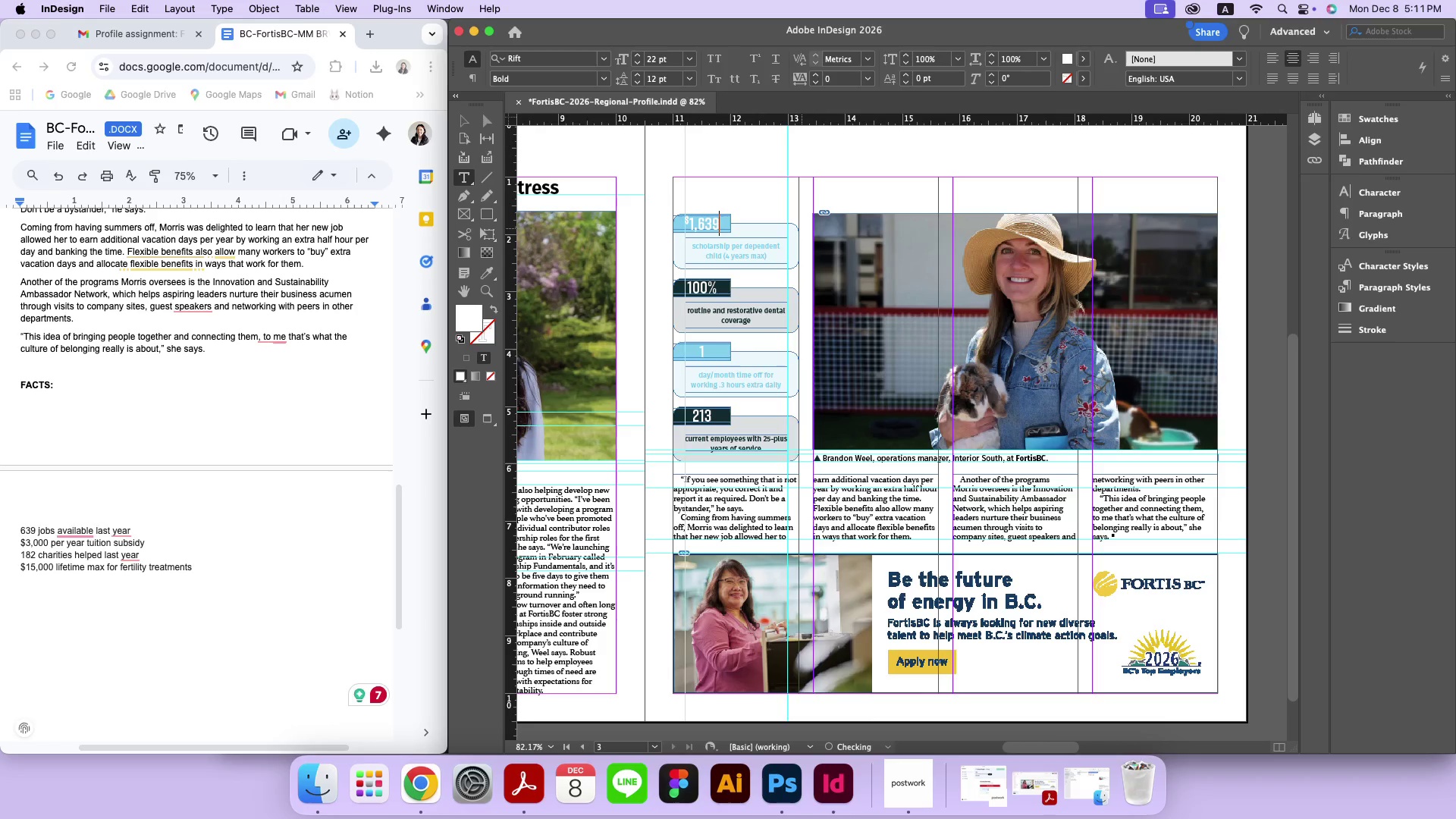 
key(ArrowLeft)
 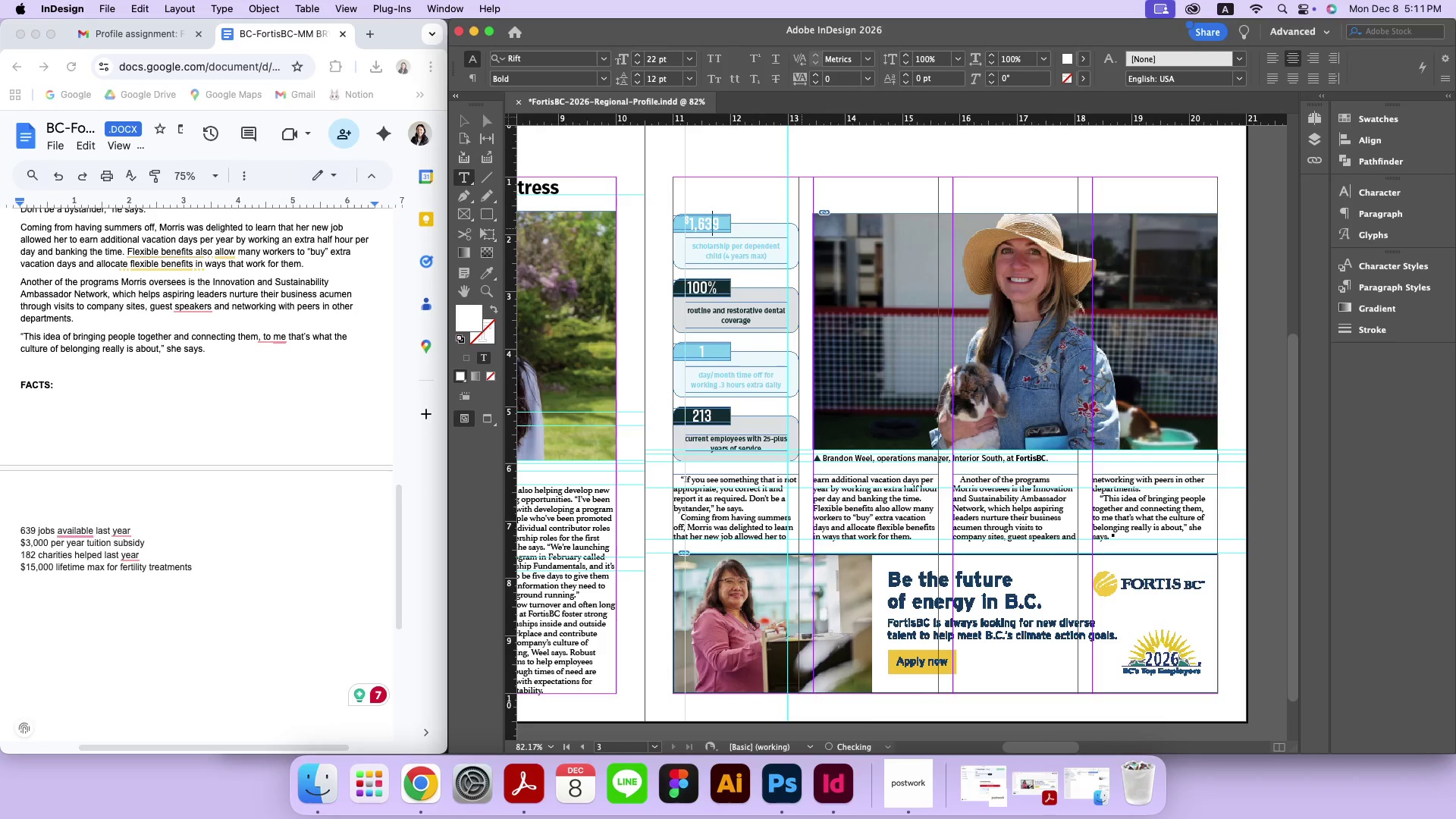 
key(ArrowLeft)
 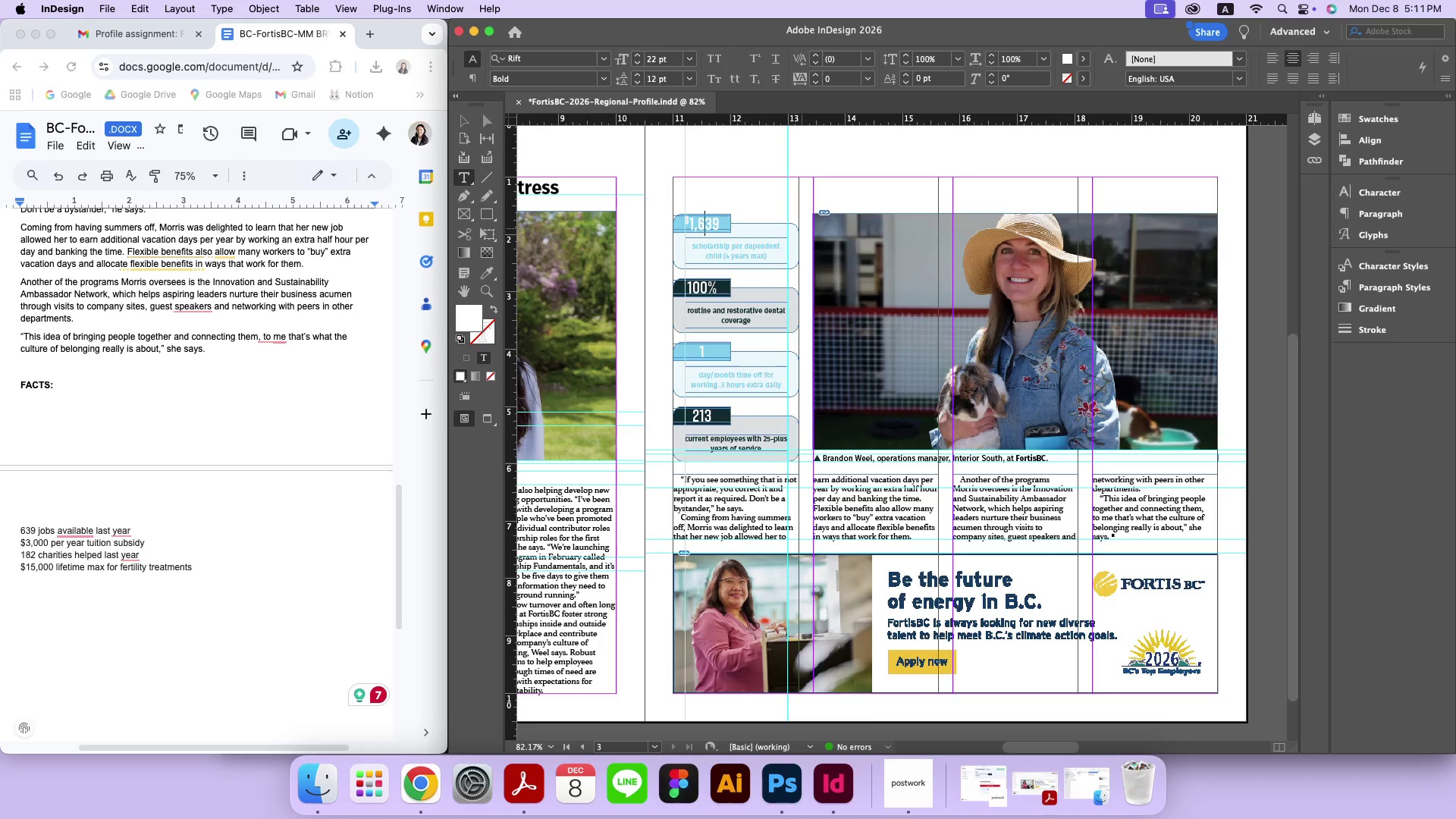 
key(ArrowLeft)
 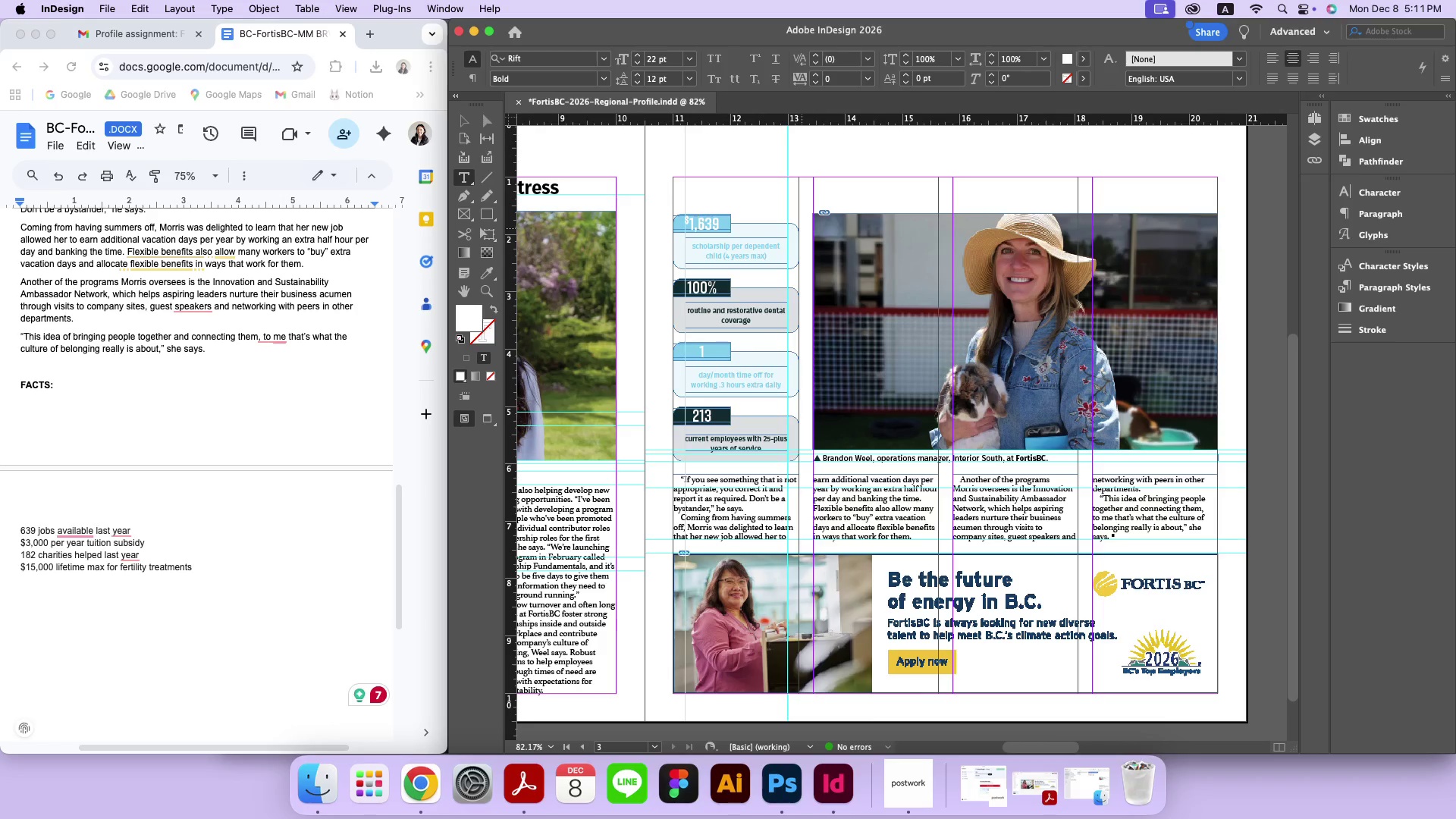 
key(Backspace)
 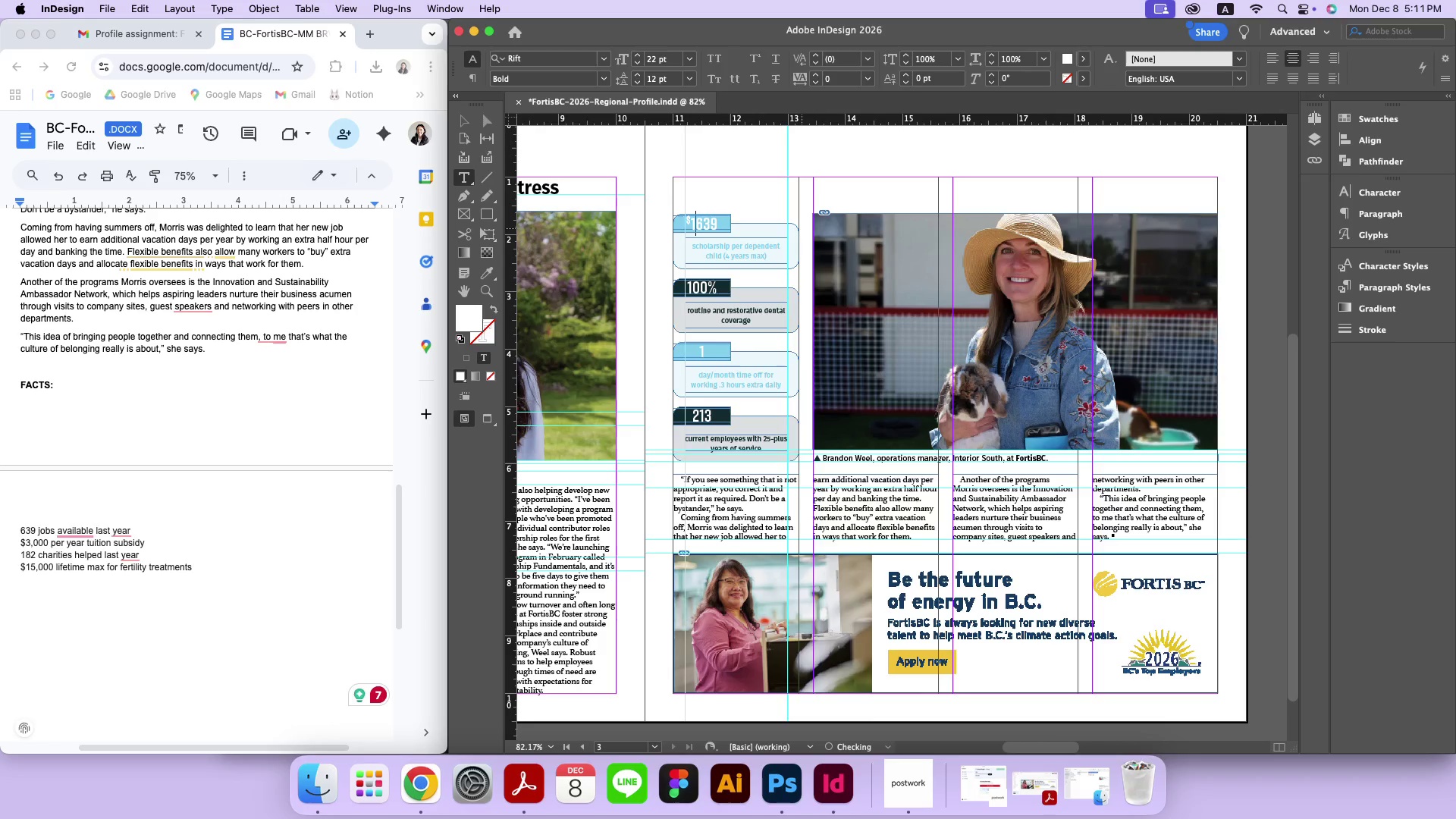 
key(Backspace)
 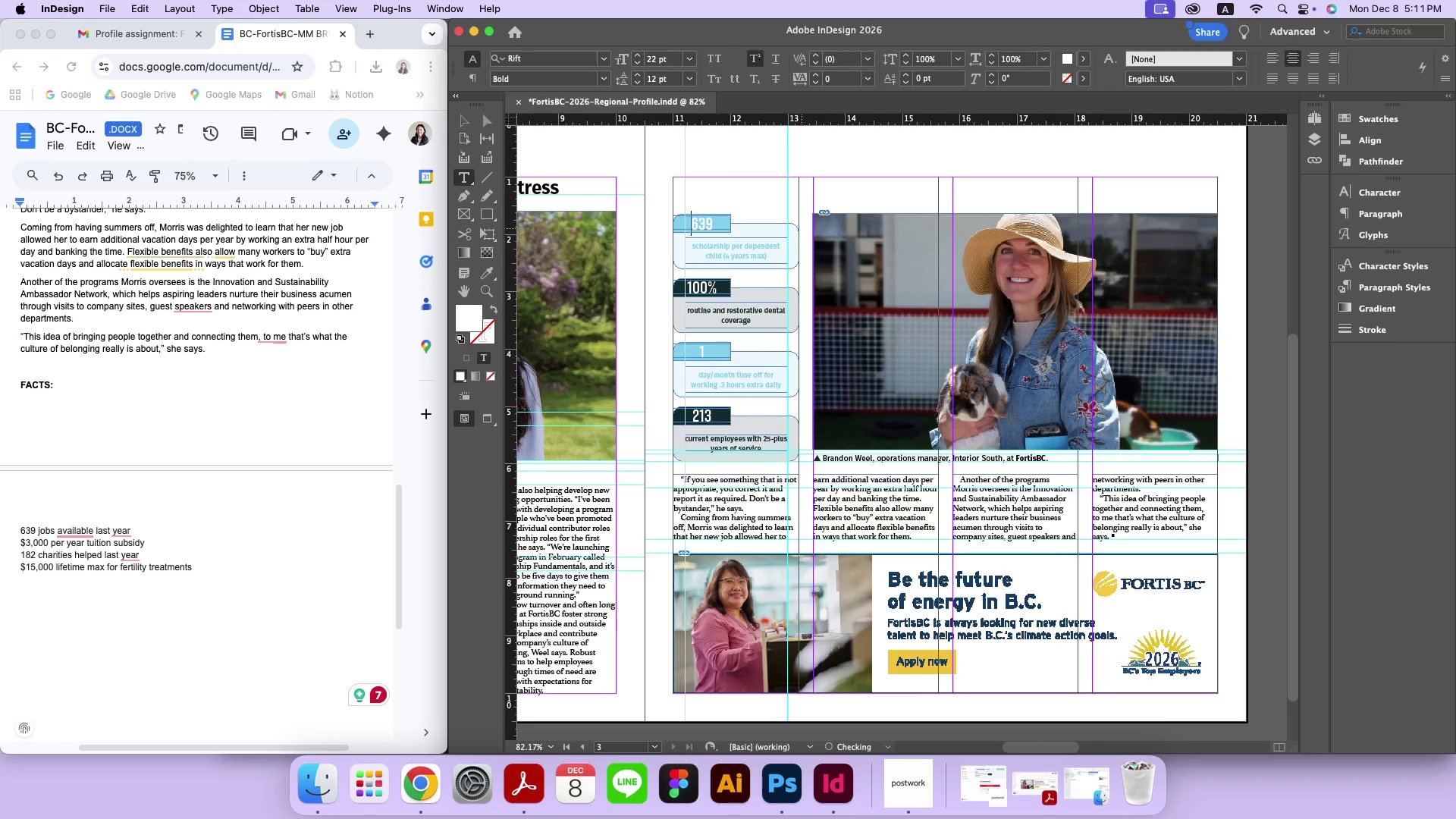 
key(Backspace)
 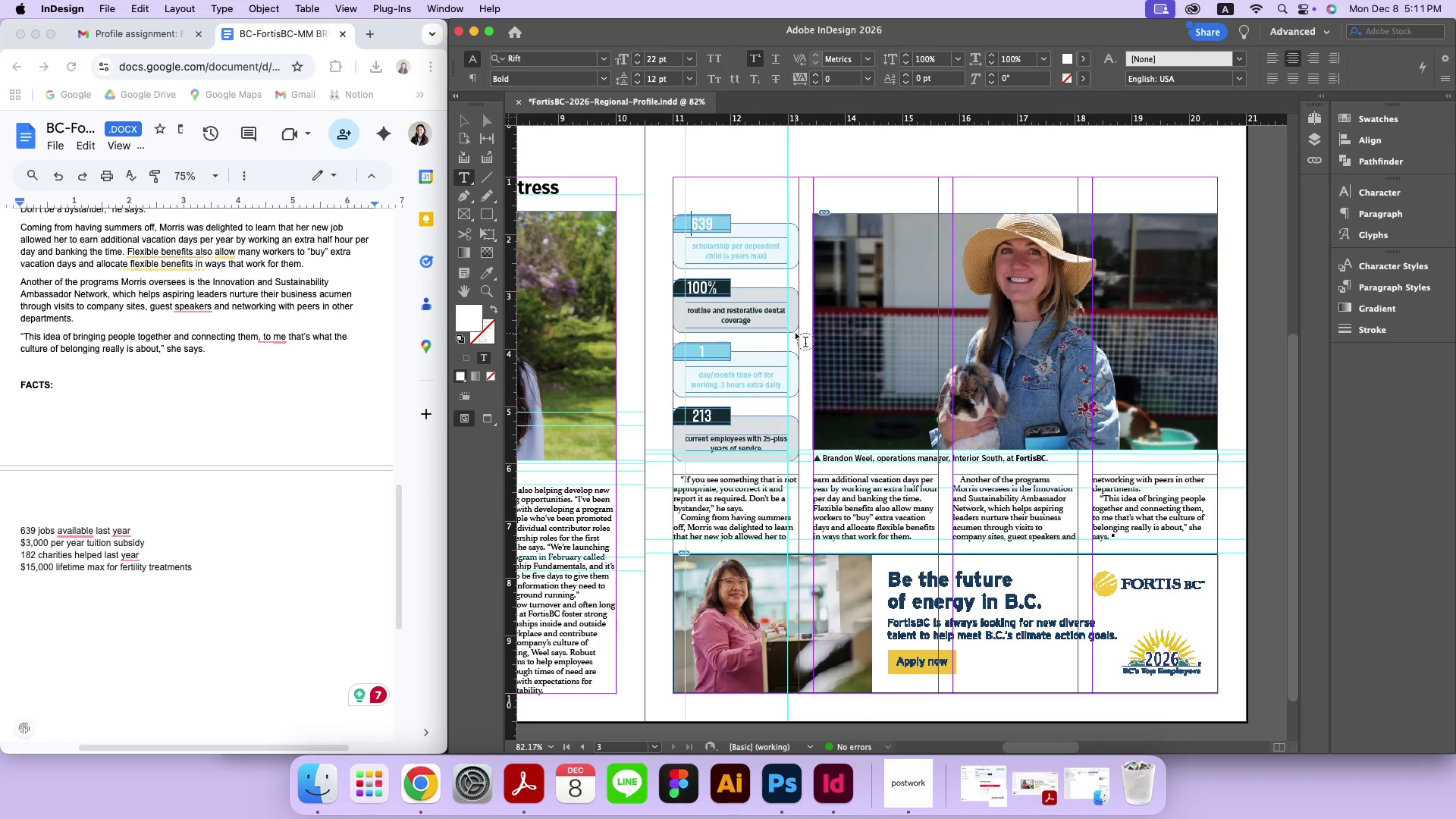 
key(Meta+Z)
 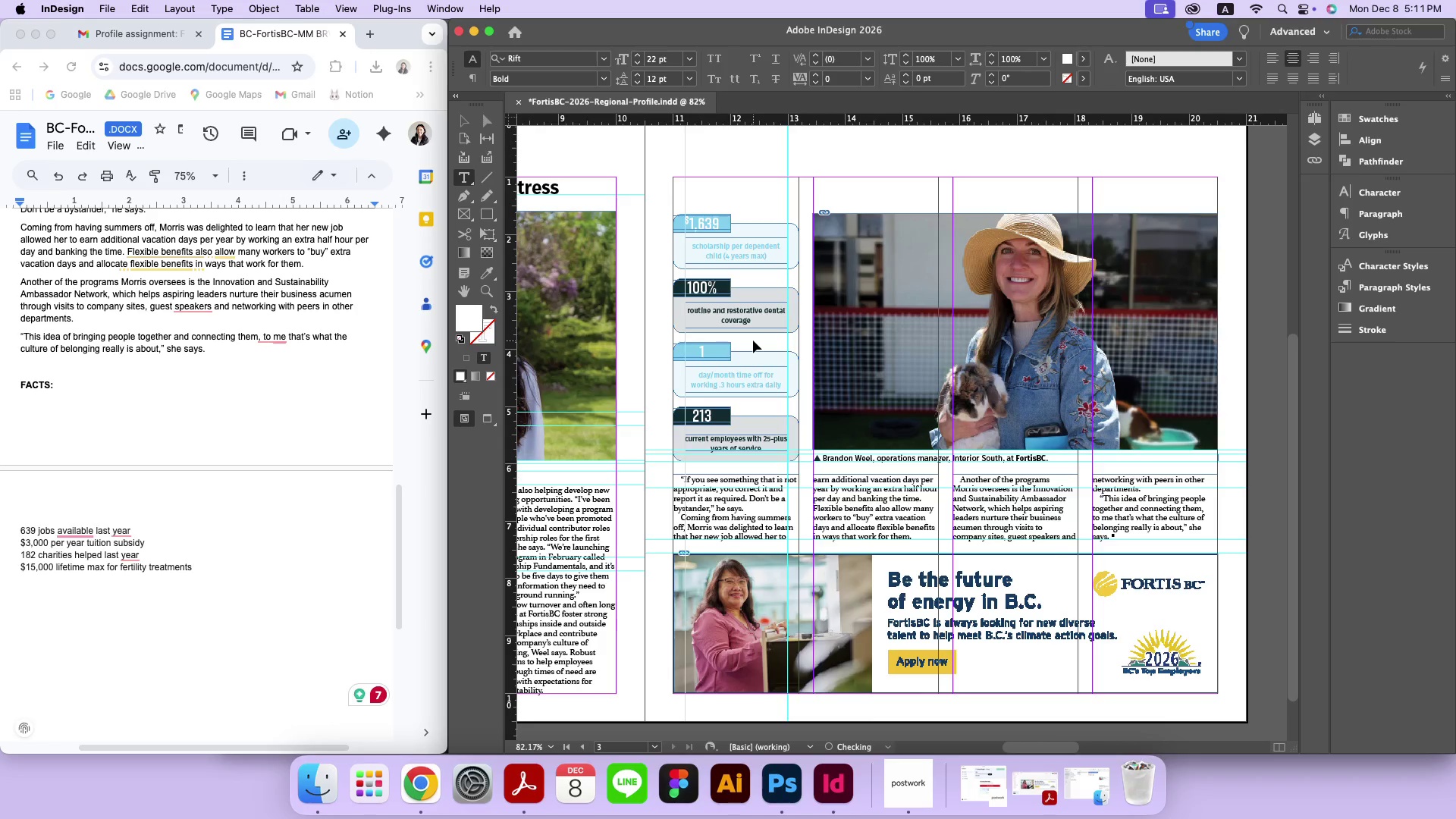 
key(Meta+Z)
 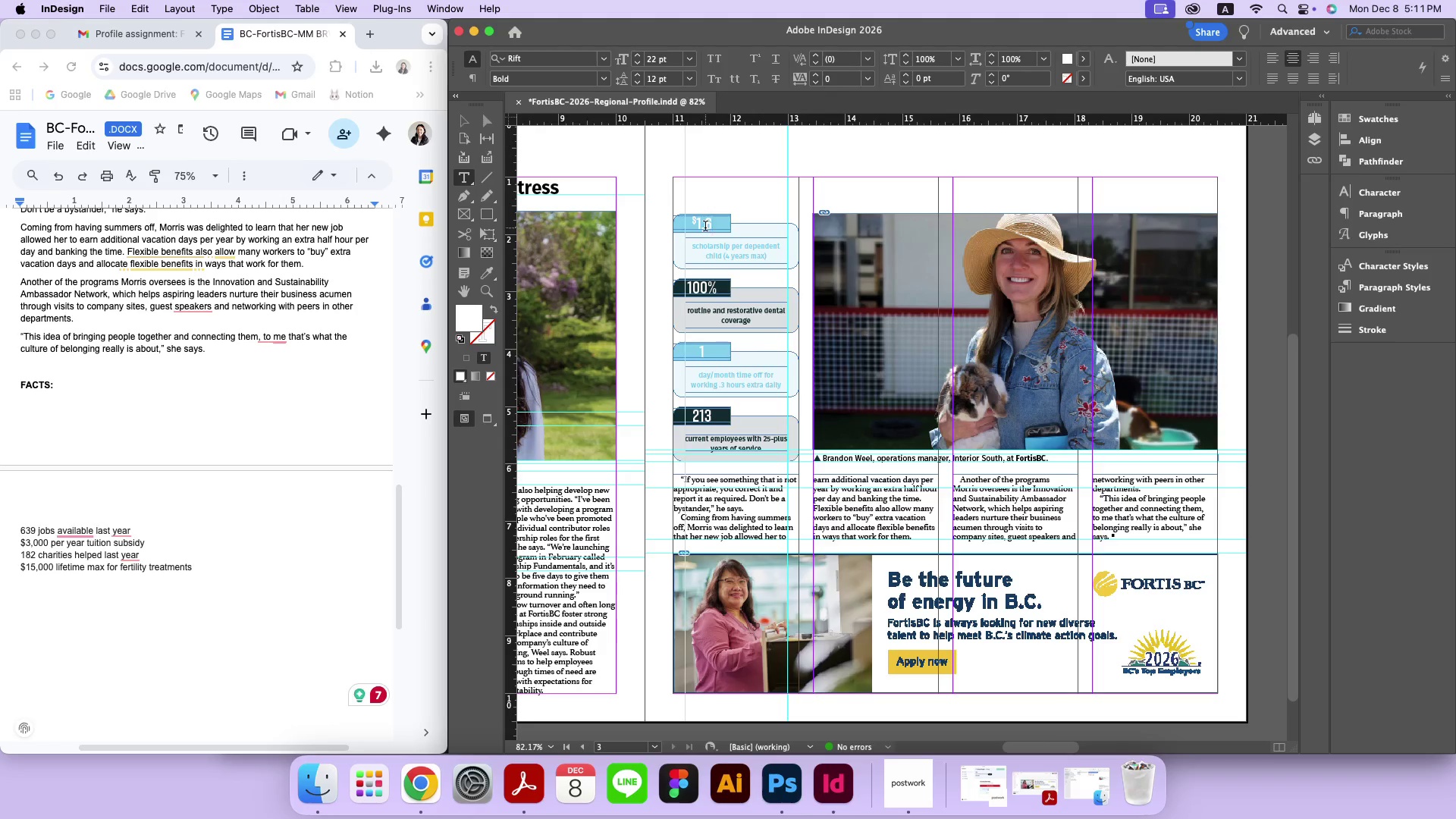 
key(Meta+A)
 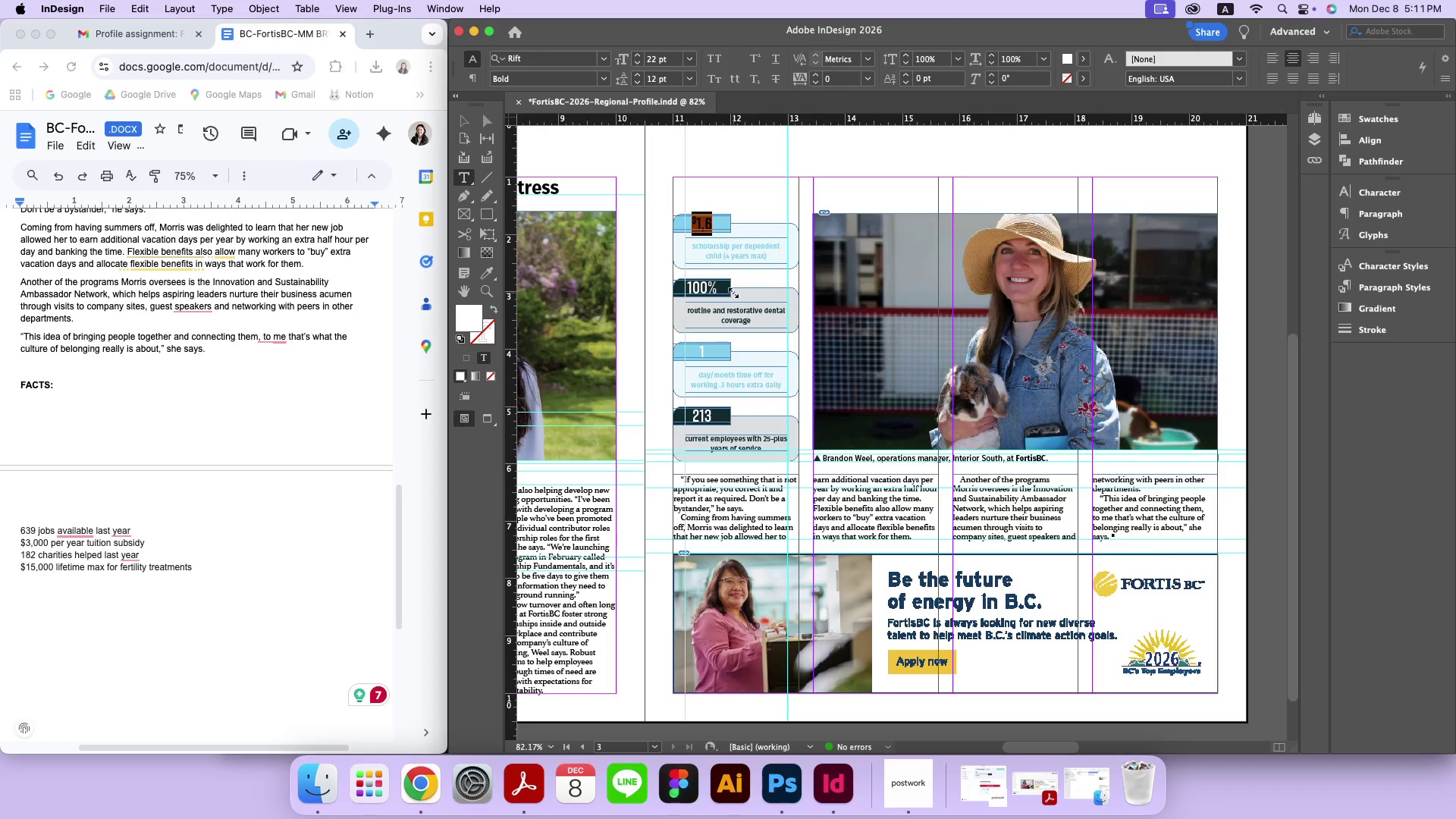 
key(Meta+C)
 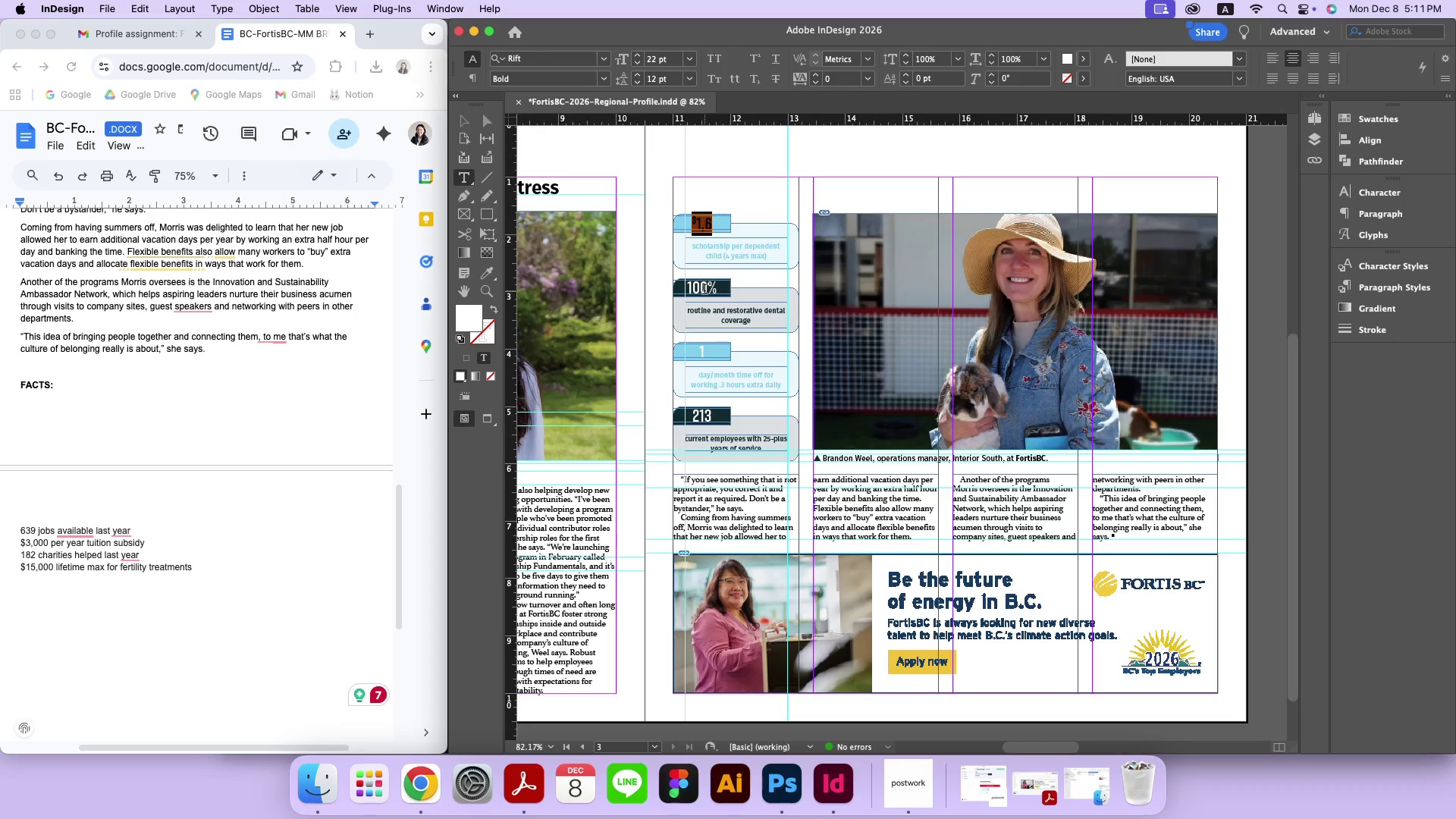 
left_click([704, 290])
 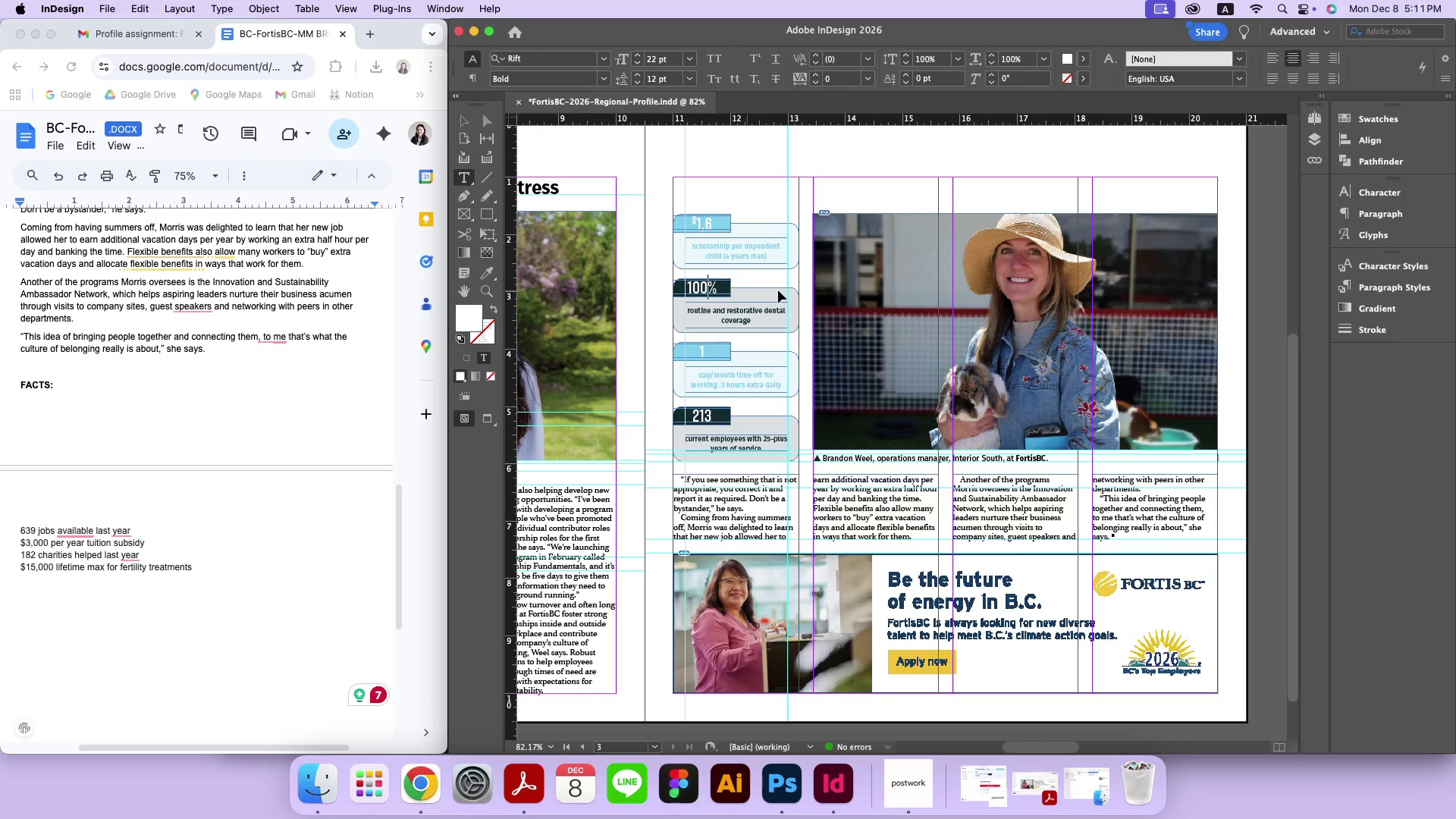 
key(Meta+A)
 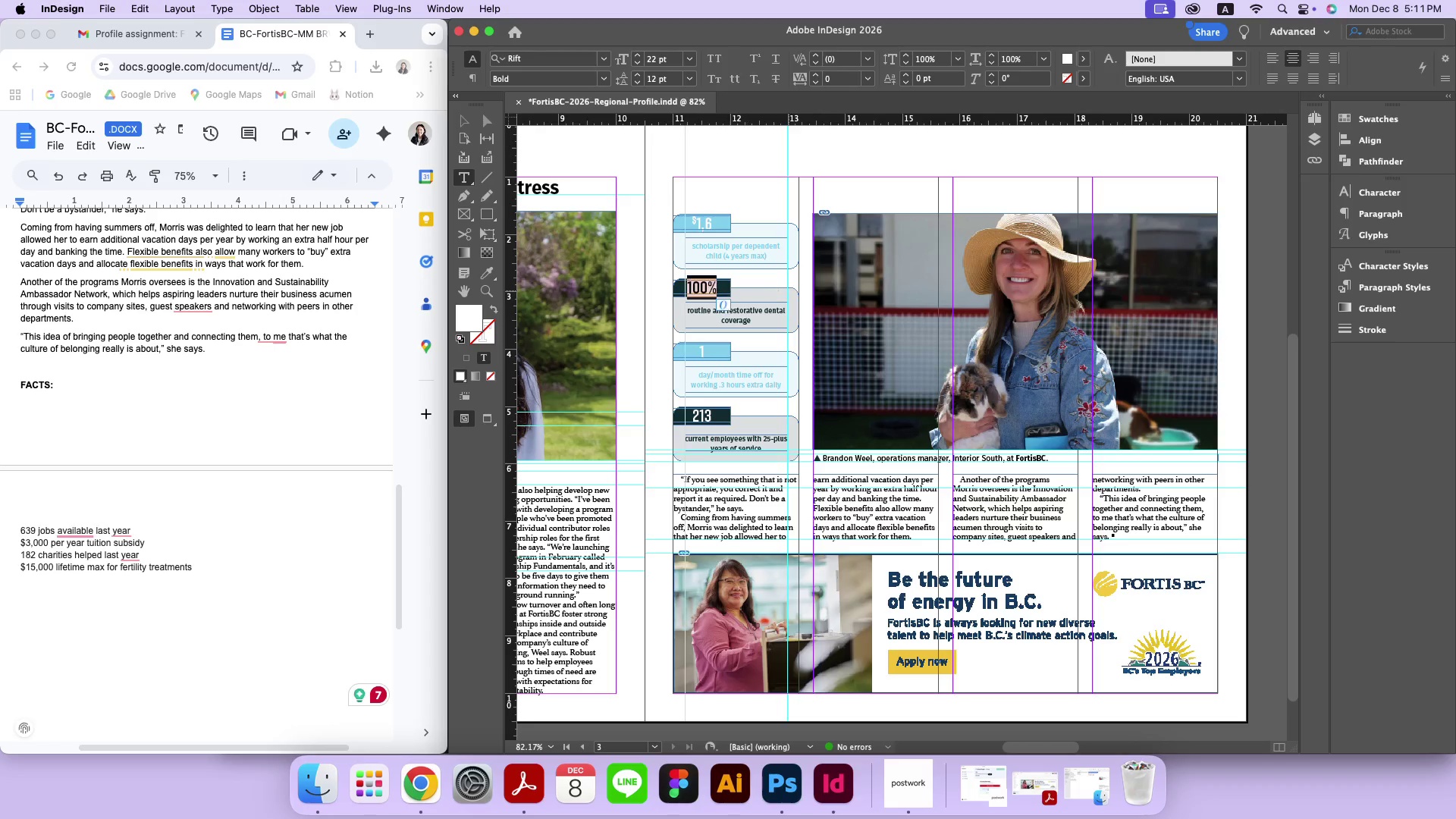 
key(Meta+V)
 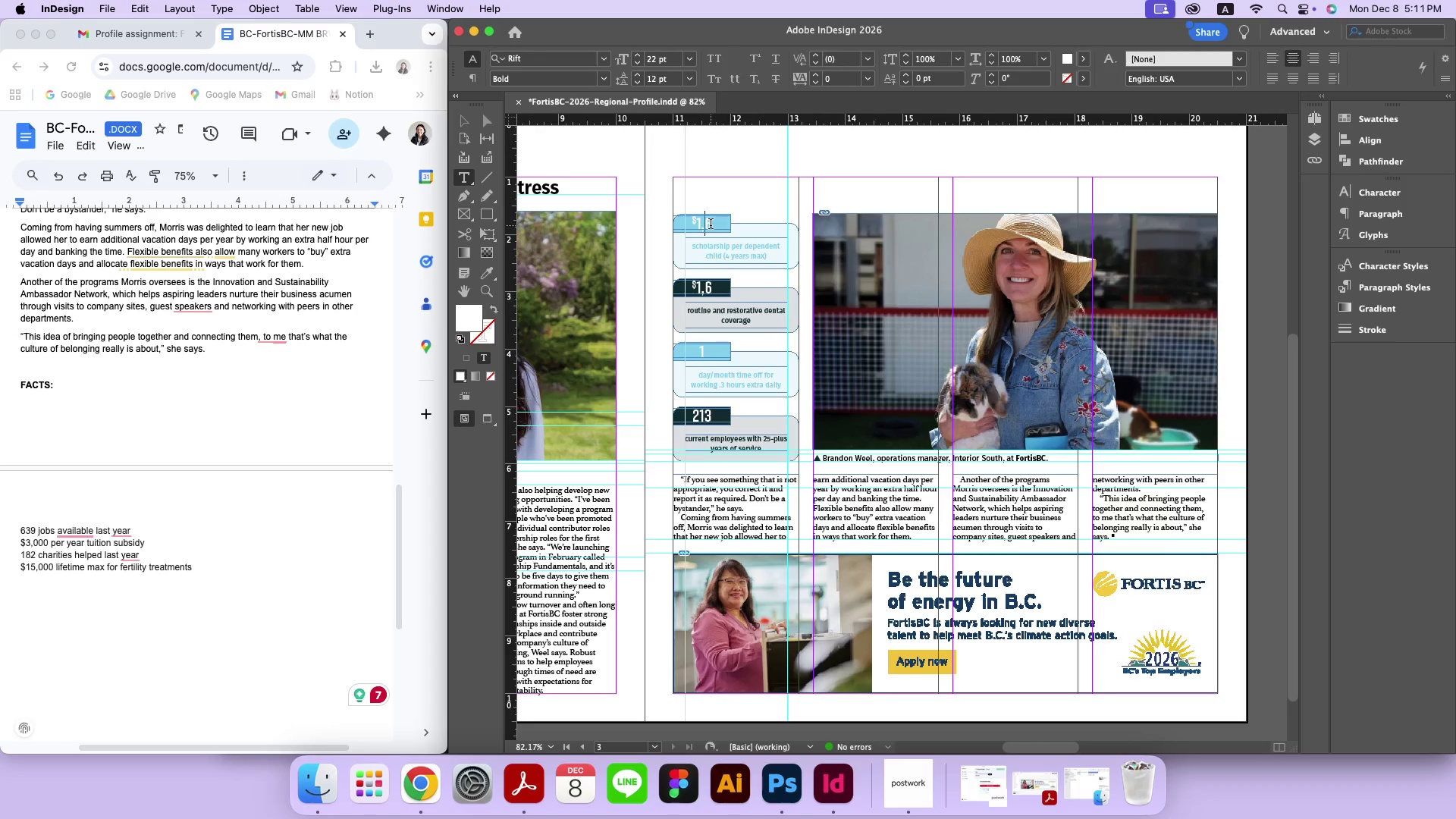 
type(5)
key(Backspace)
type(639)
 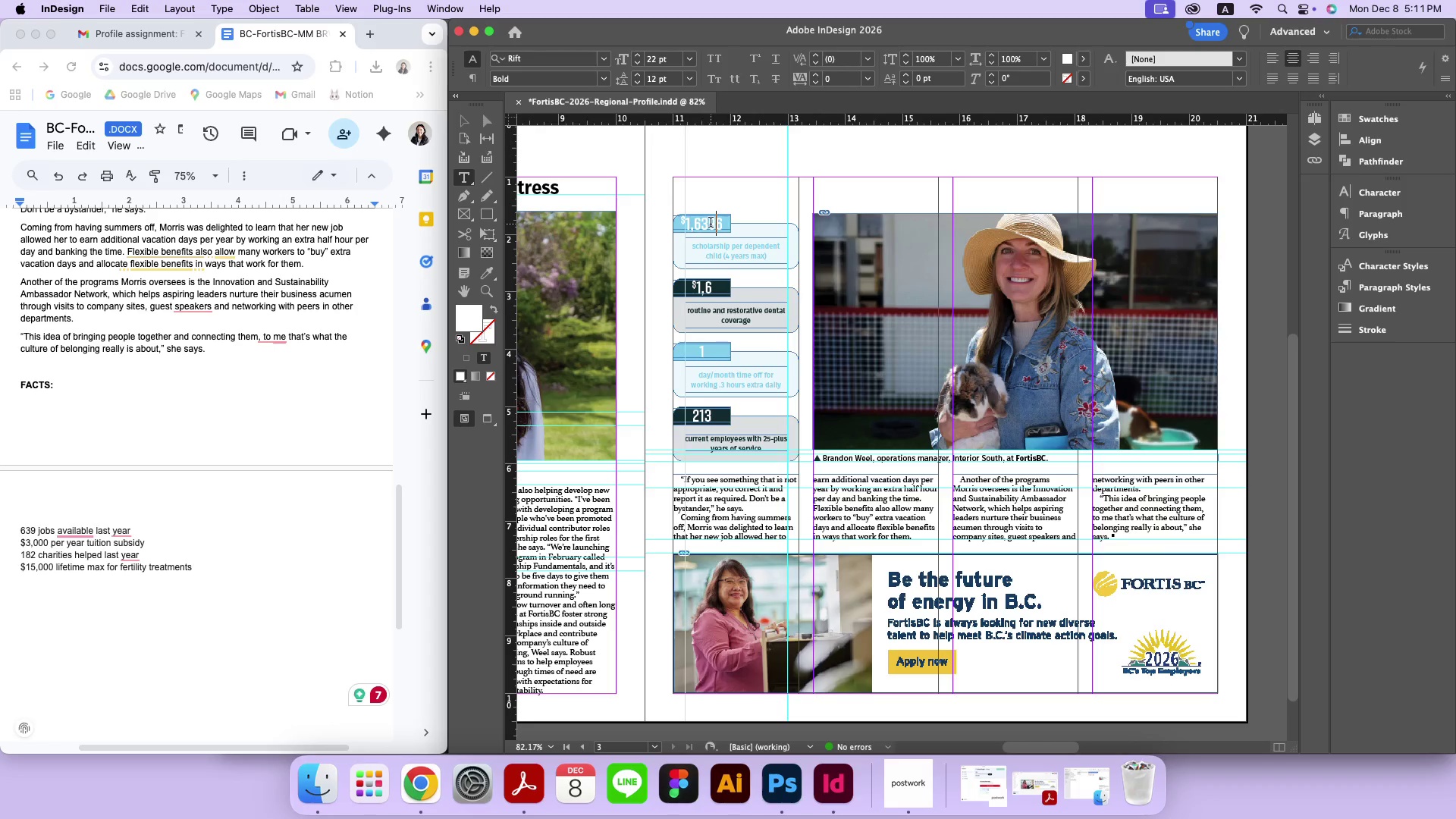 
key(ArrowRight)
 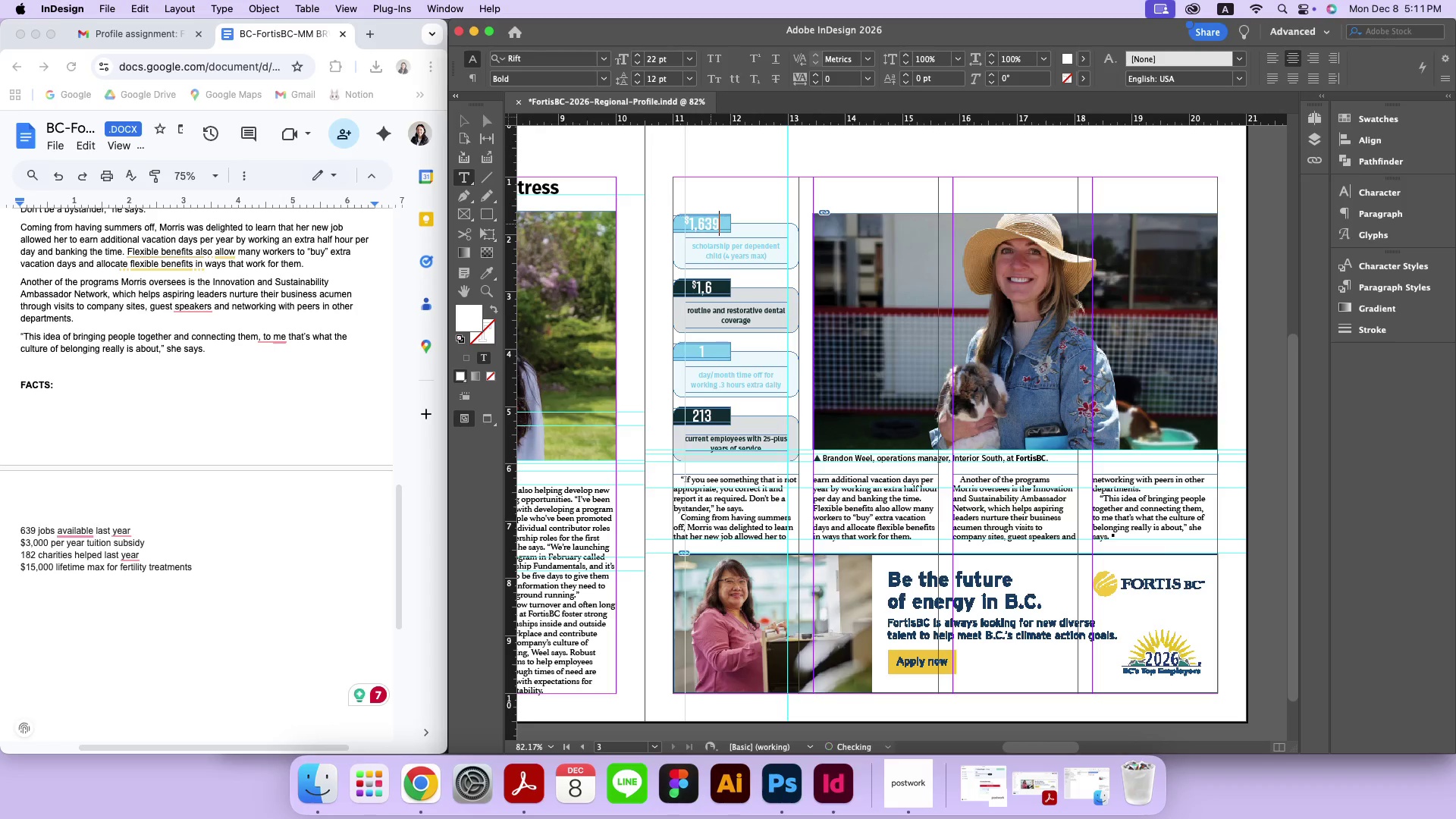 
key(Backspace)
 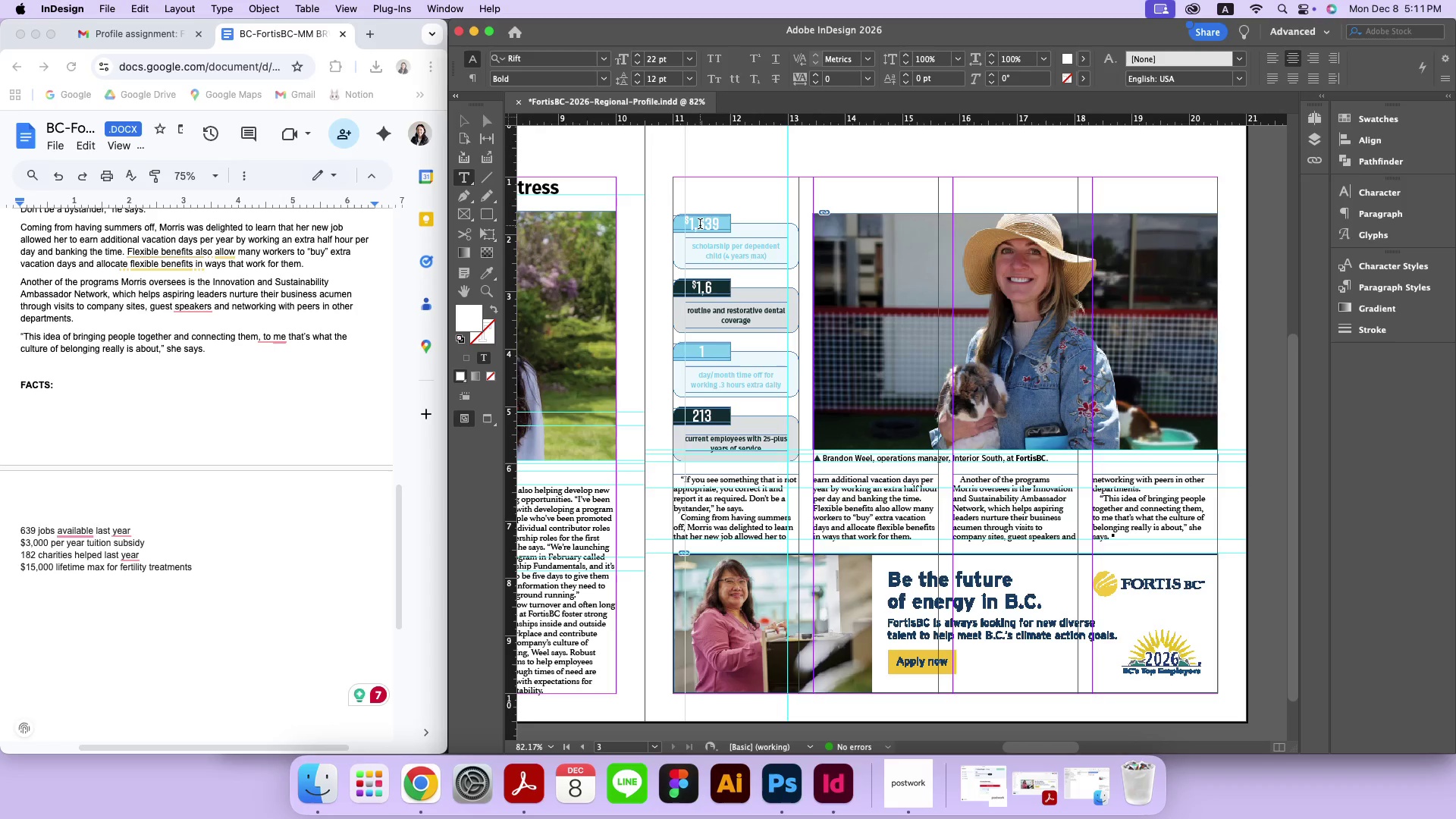 
left_click([700, 225])
 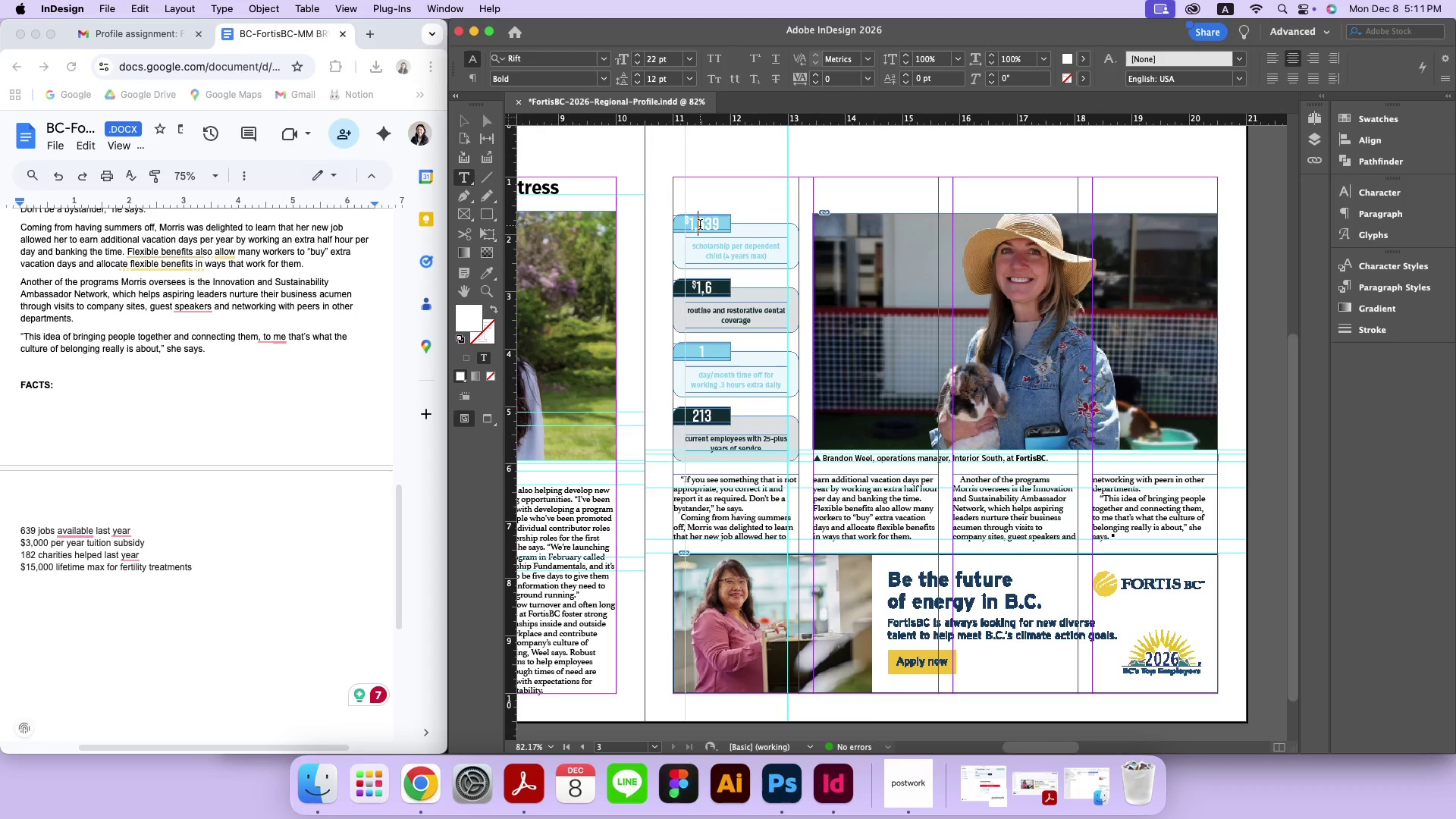 
key(Backspace)
 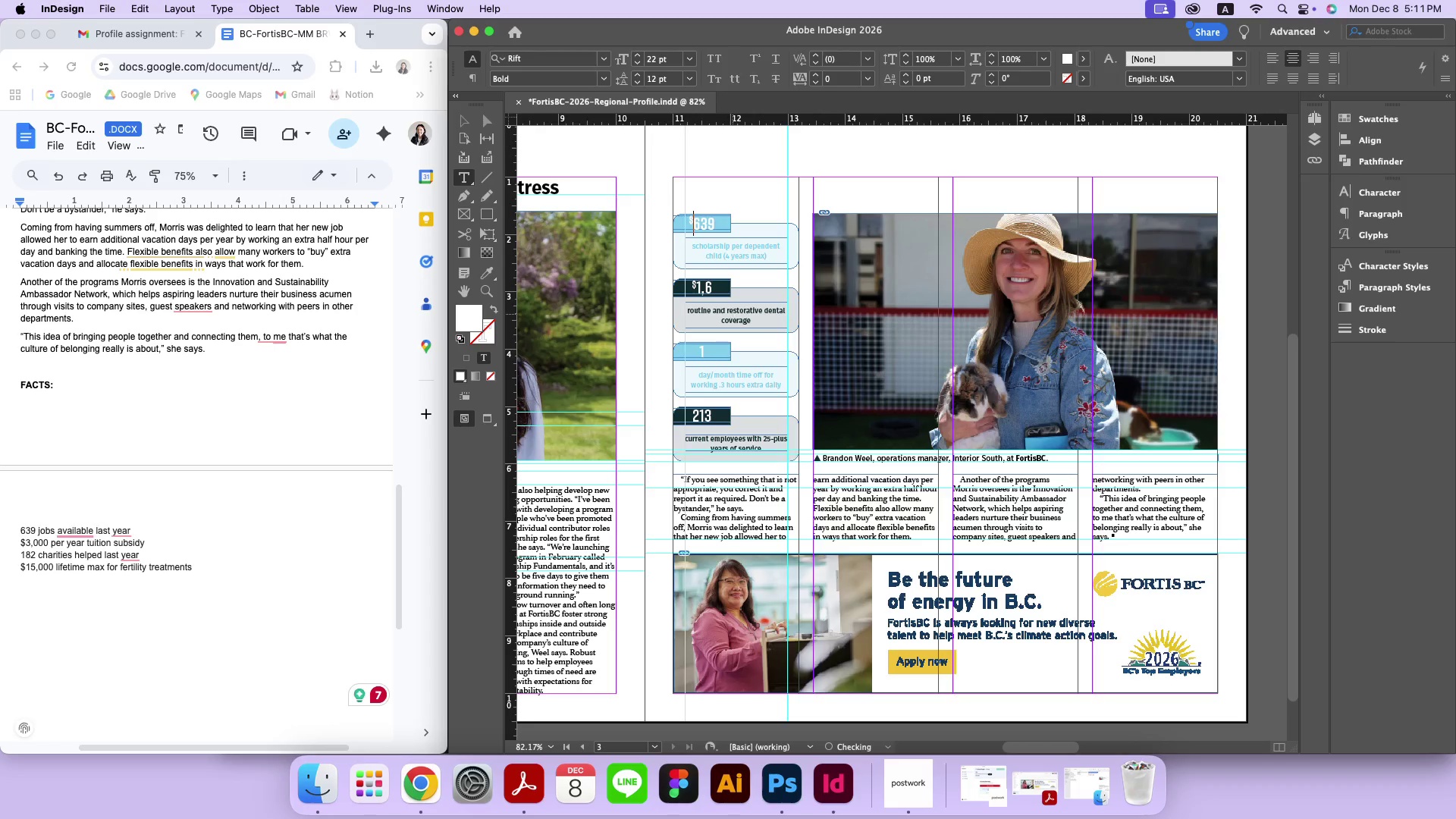 
hold_key(key=Backspace, duration=0.33)
 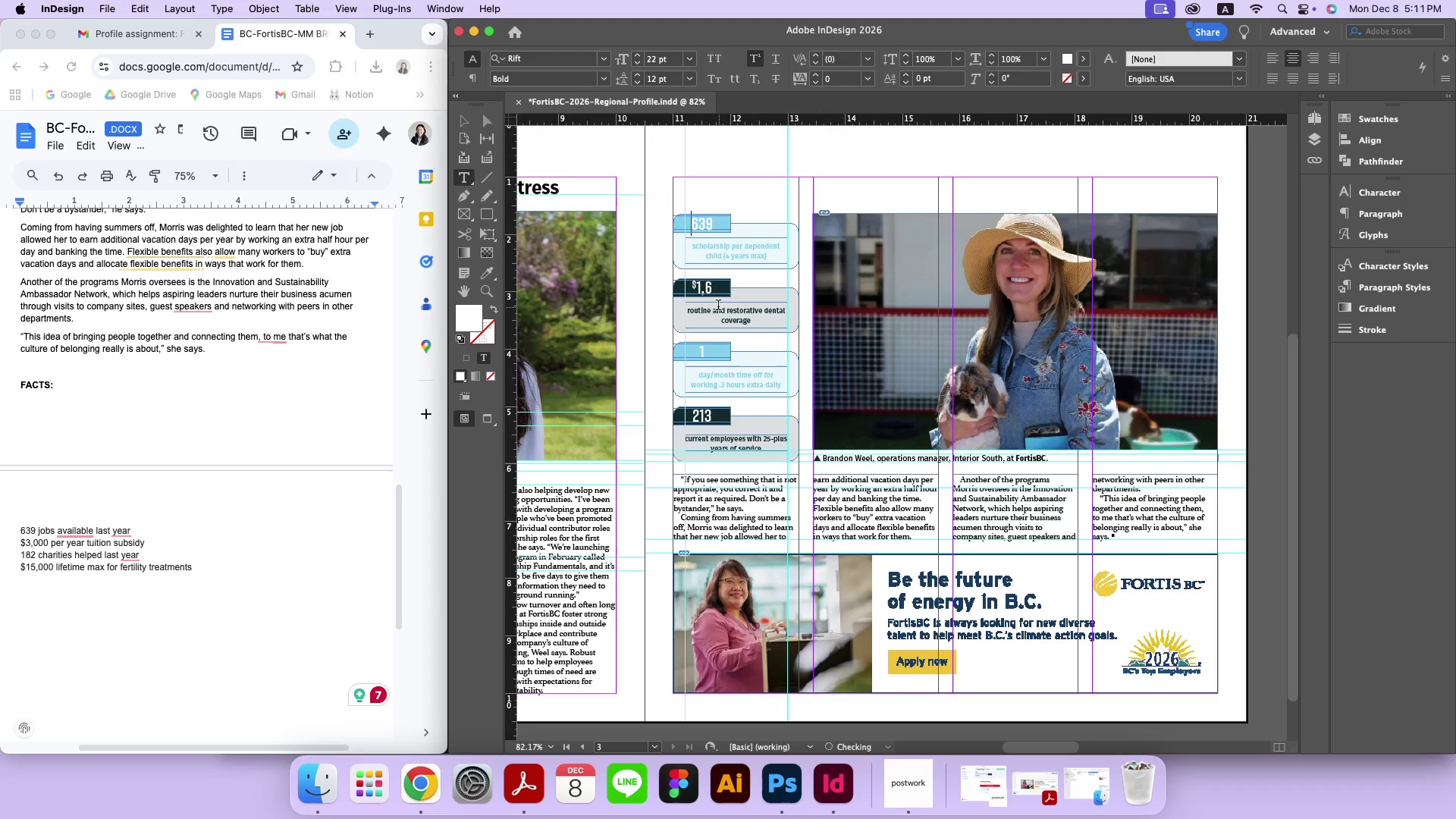 
hold_key(key=Backspace, duration=0.65)
 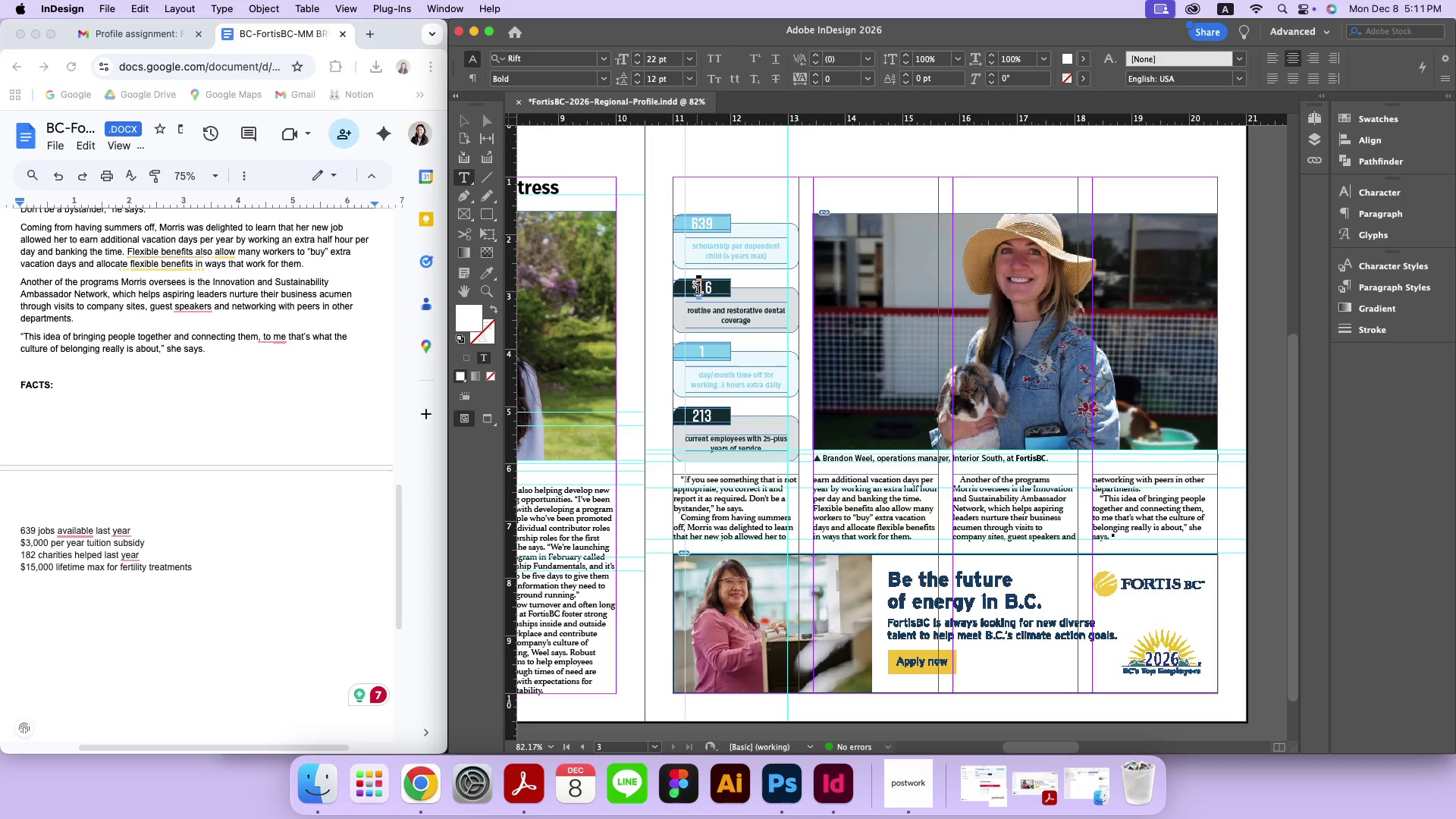 
key(3)
 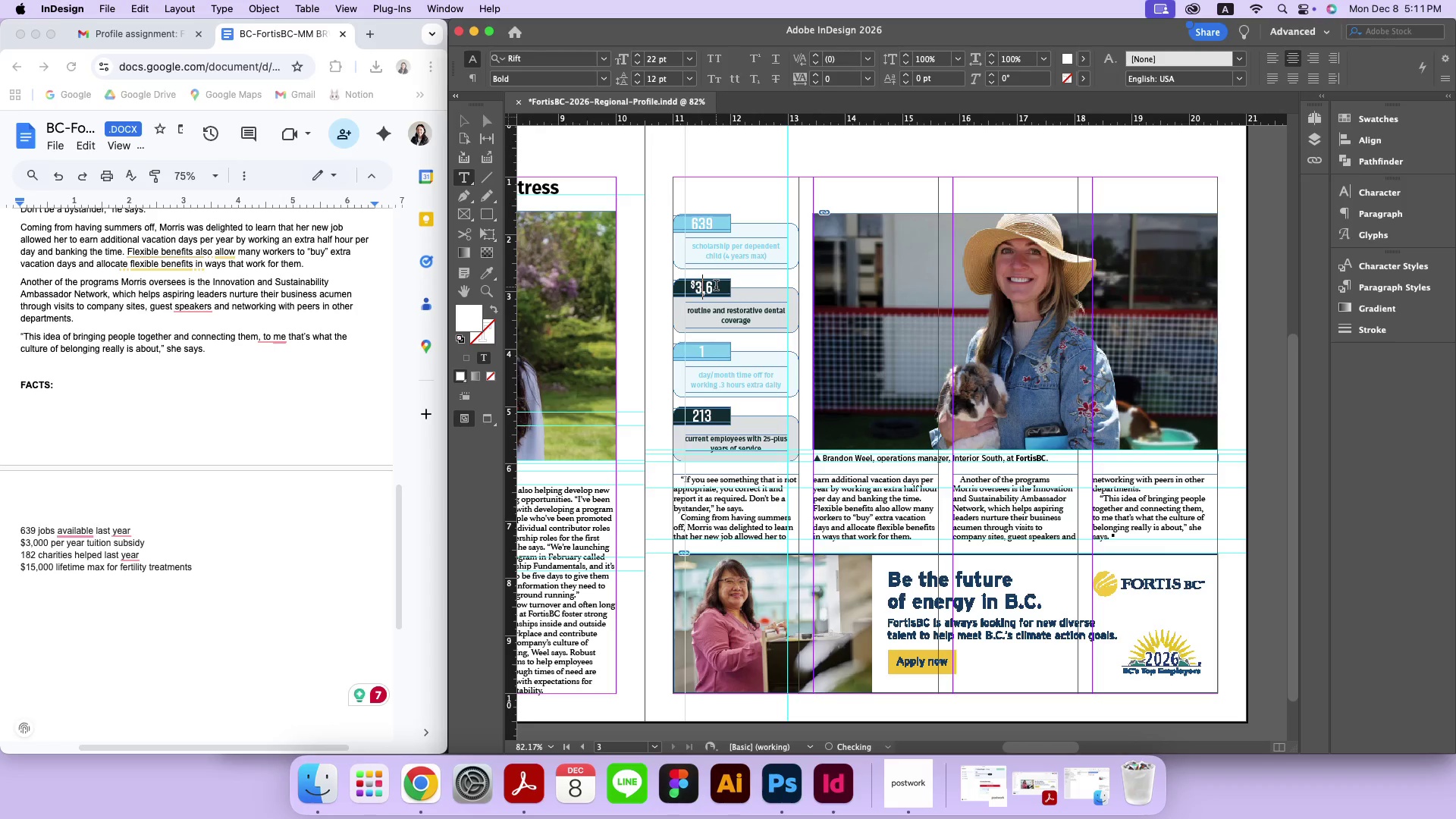 
left_click([716, 287])
 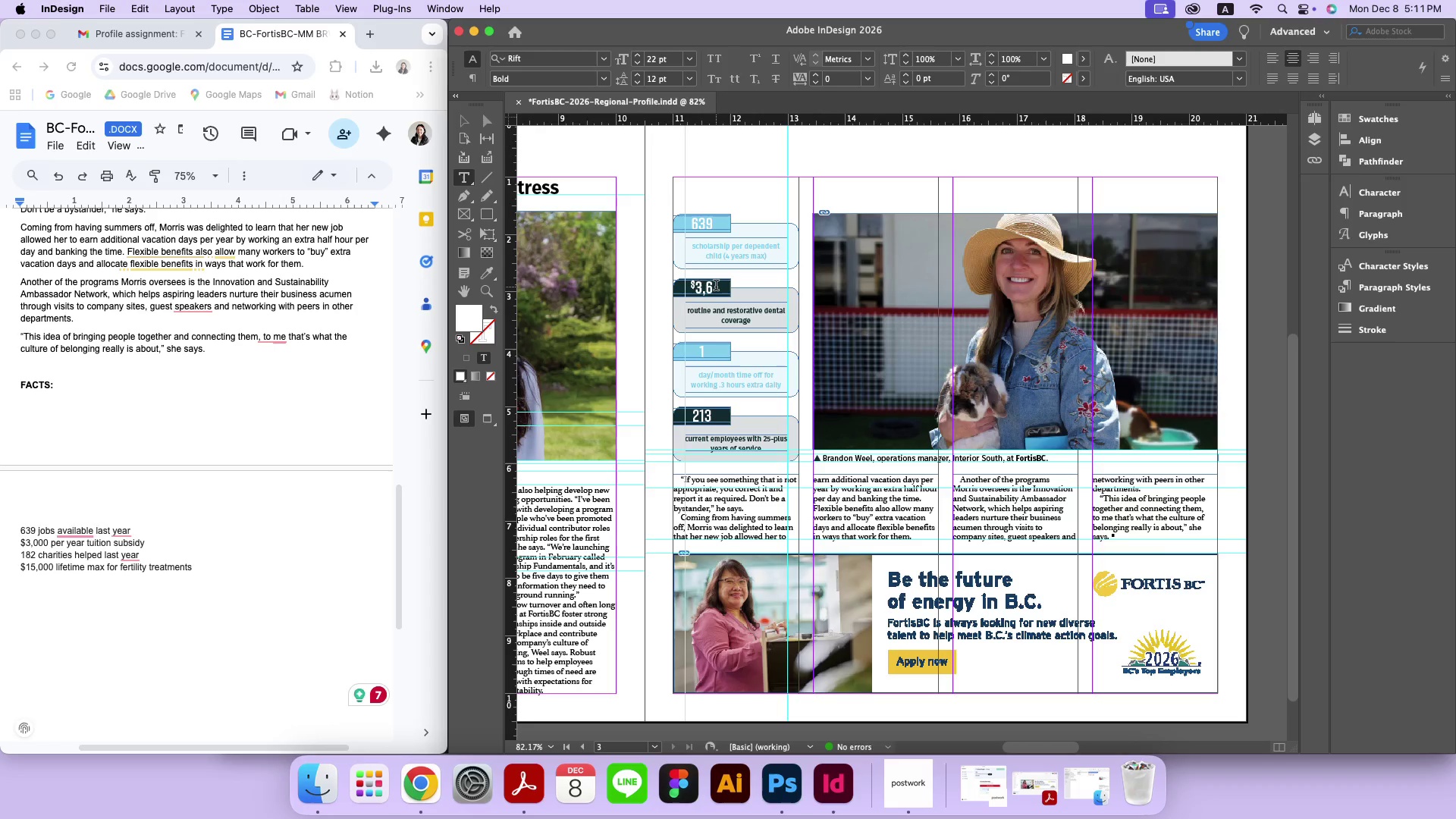 
key(Backspace)
type(000)
 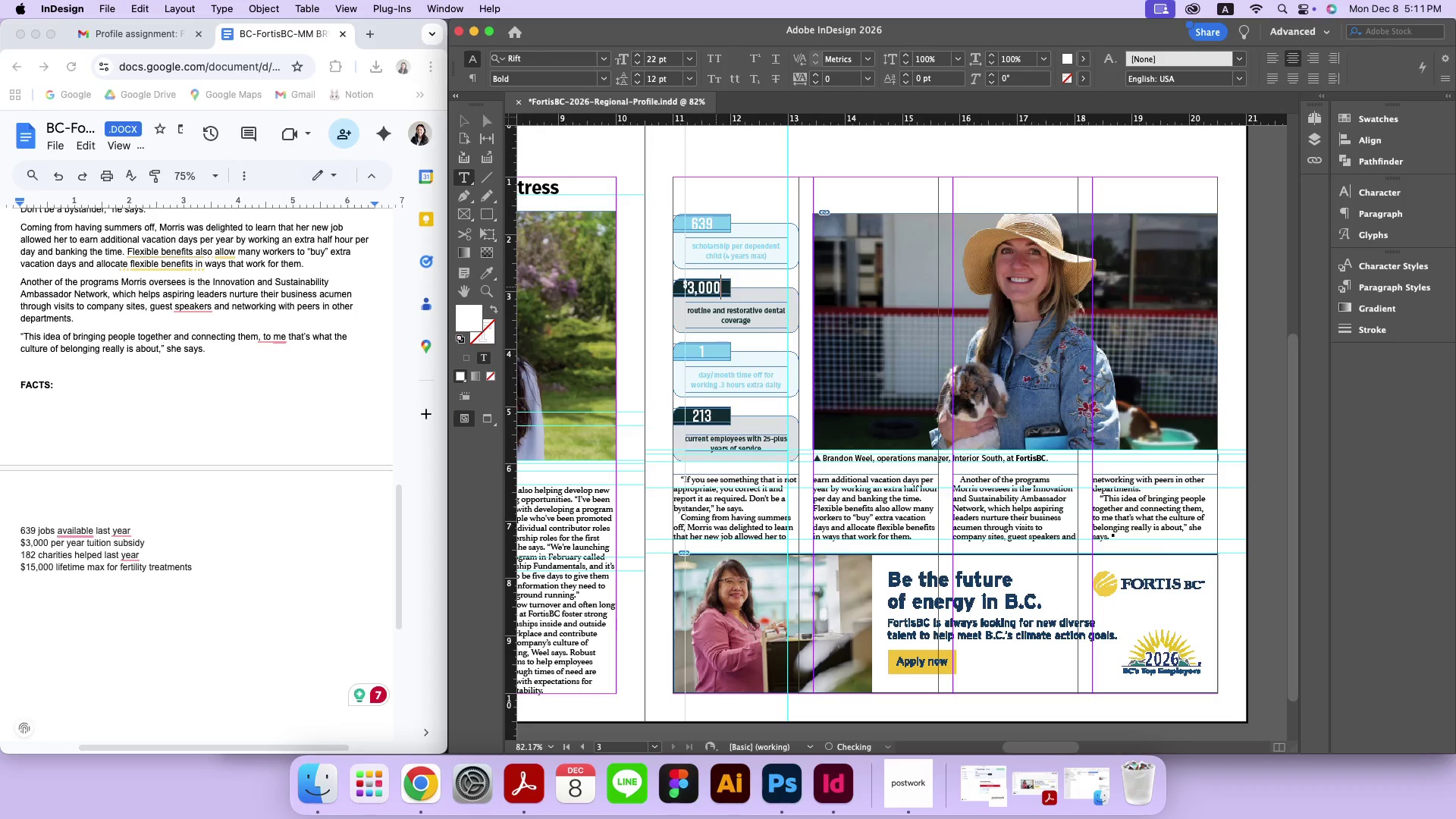 
key(Meta+A)
 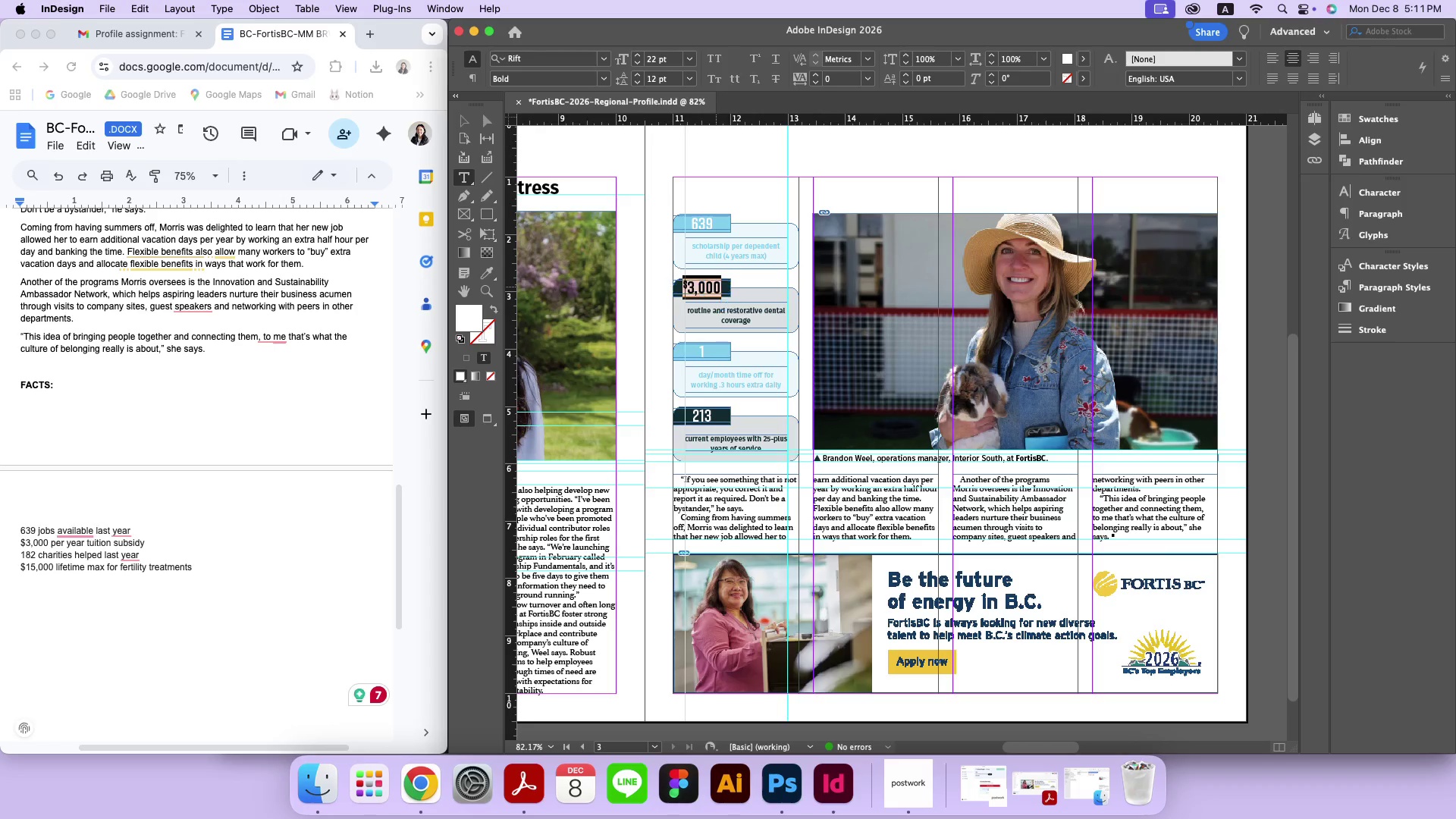 
key(Meta+C)
 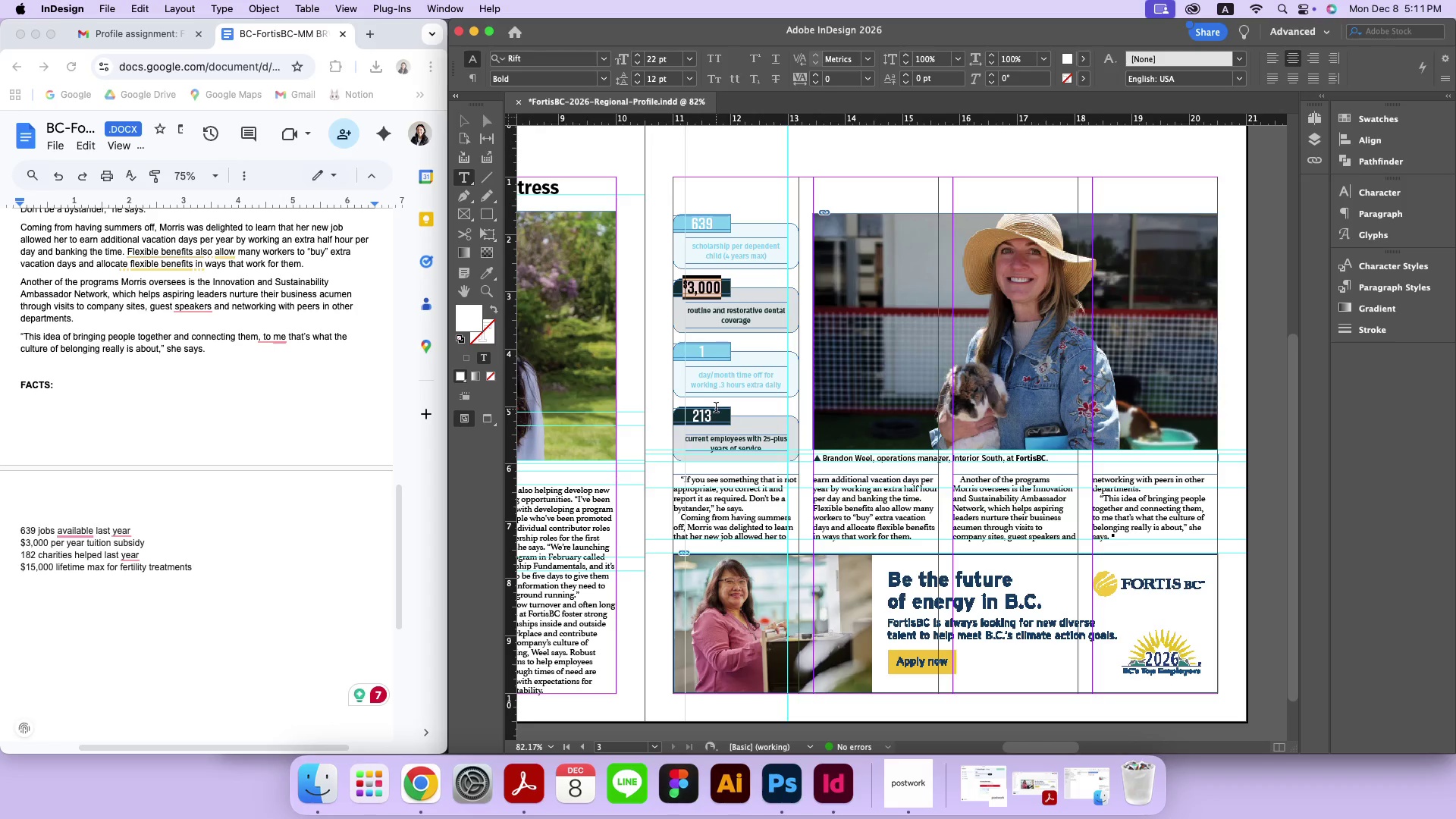 
left_click([704, 417])
 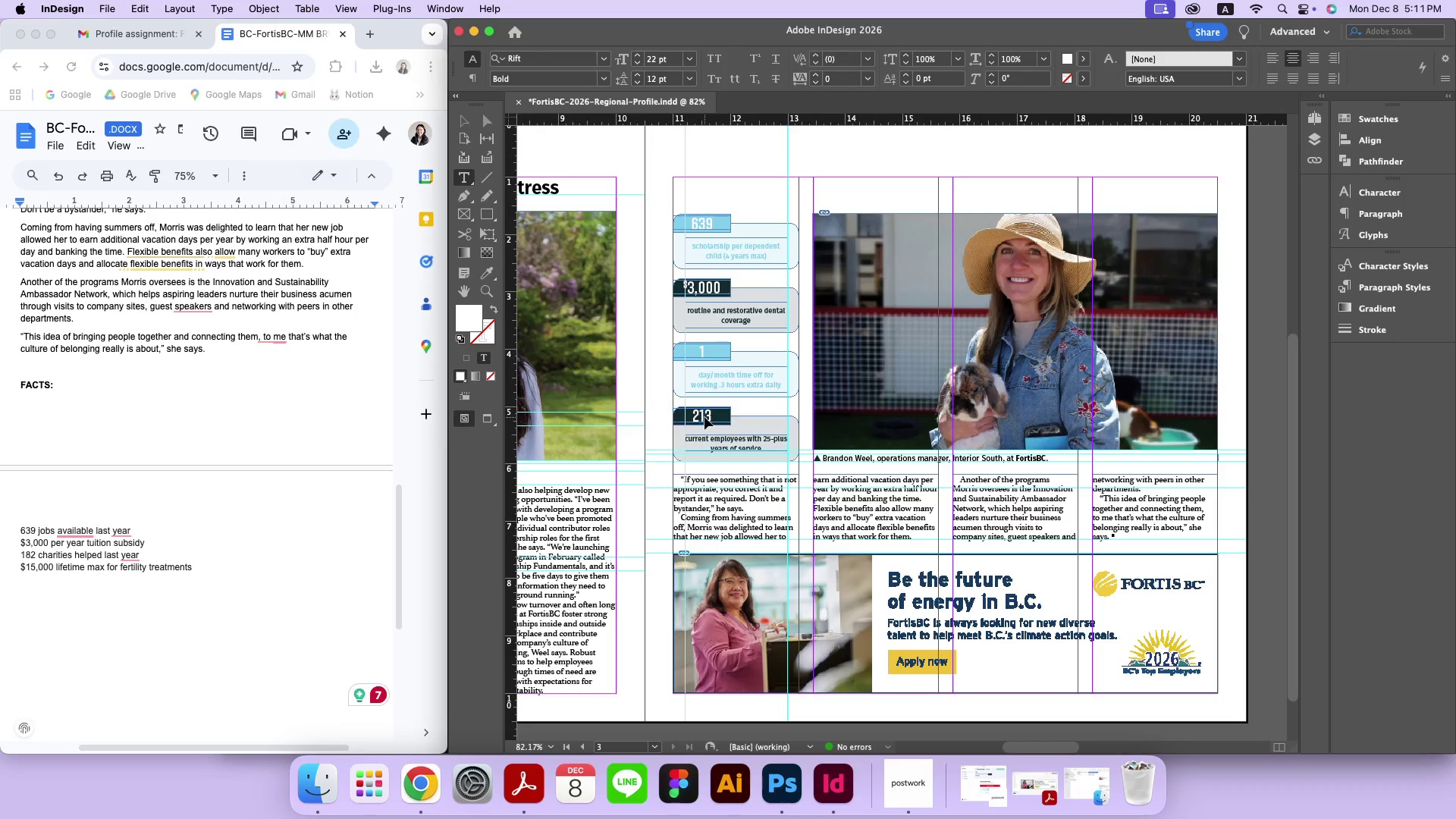 
key(Meta+A)
 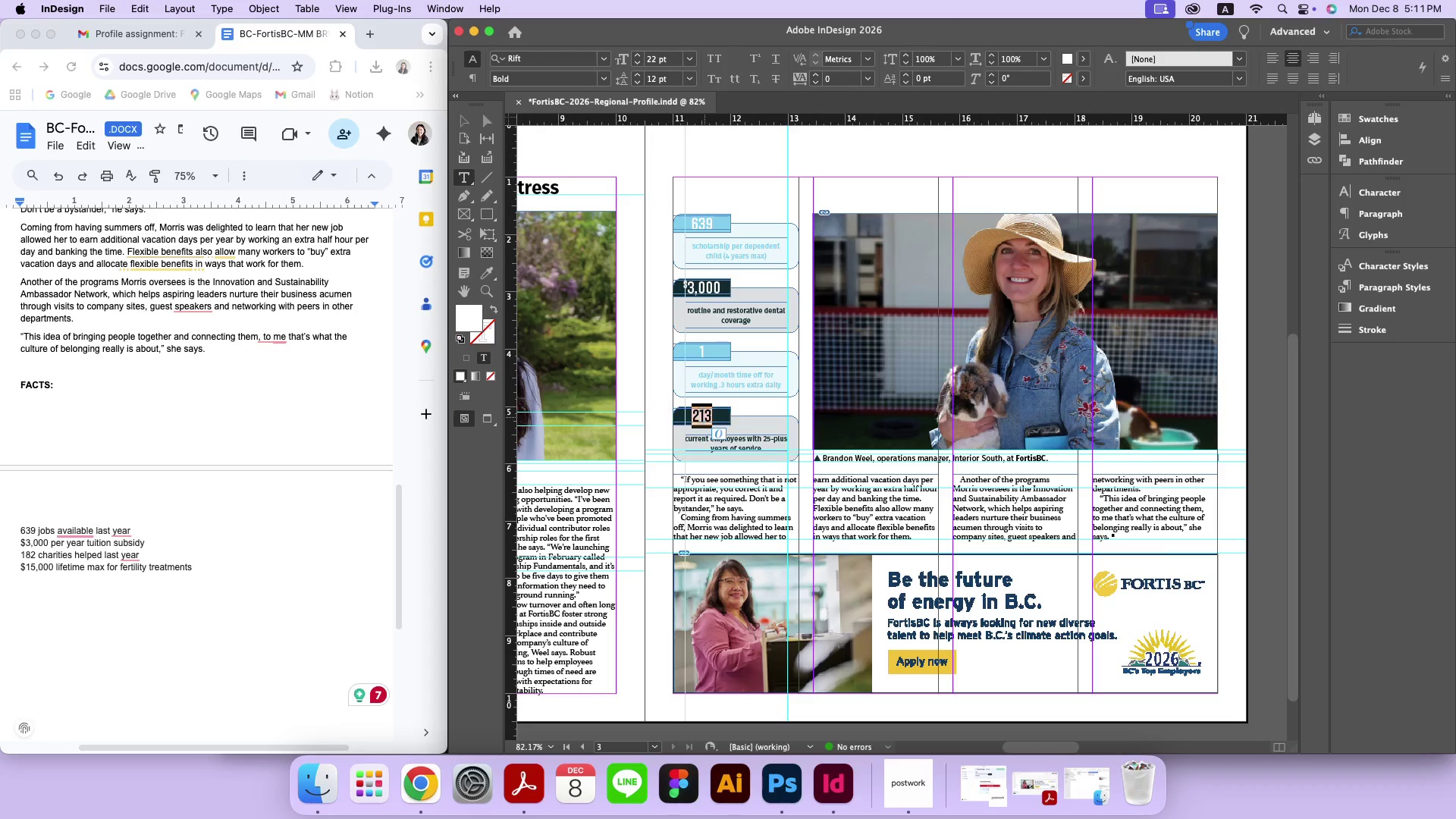 
key(Meta+V)
 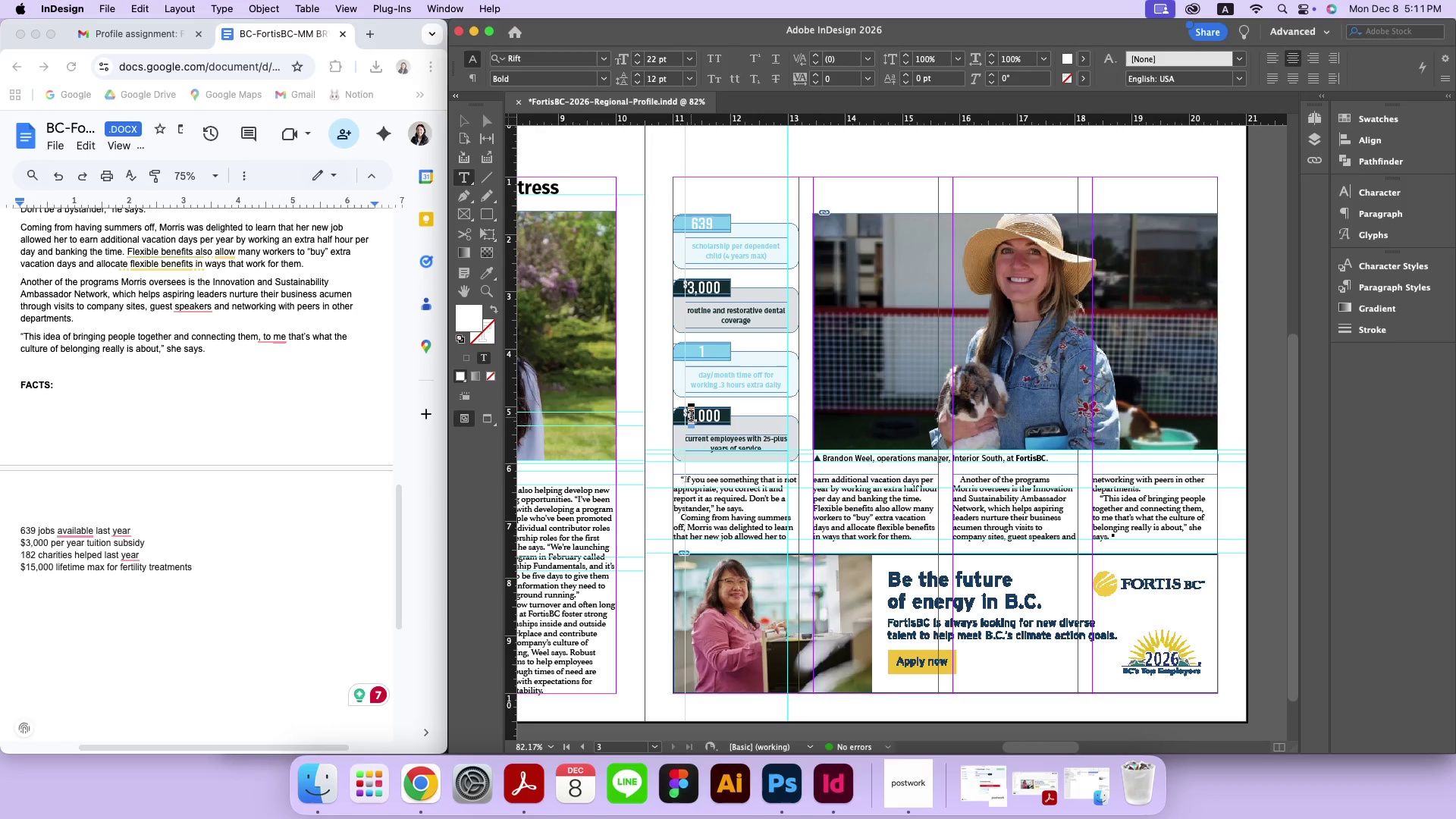 
type(15)
 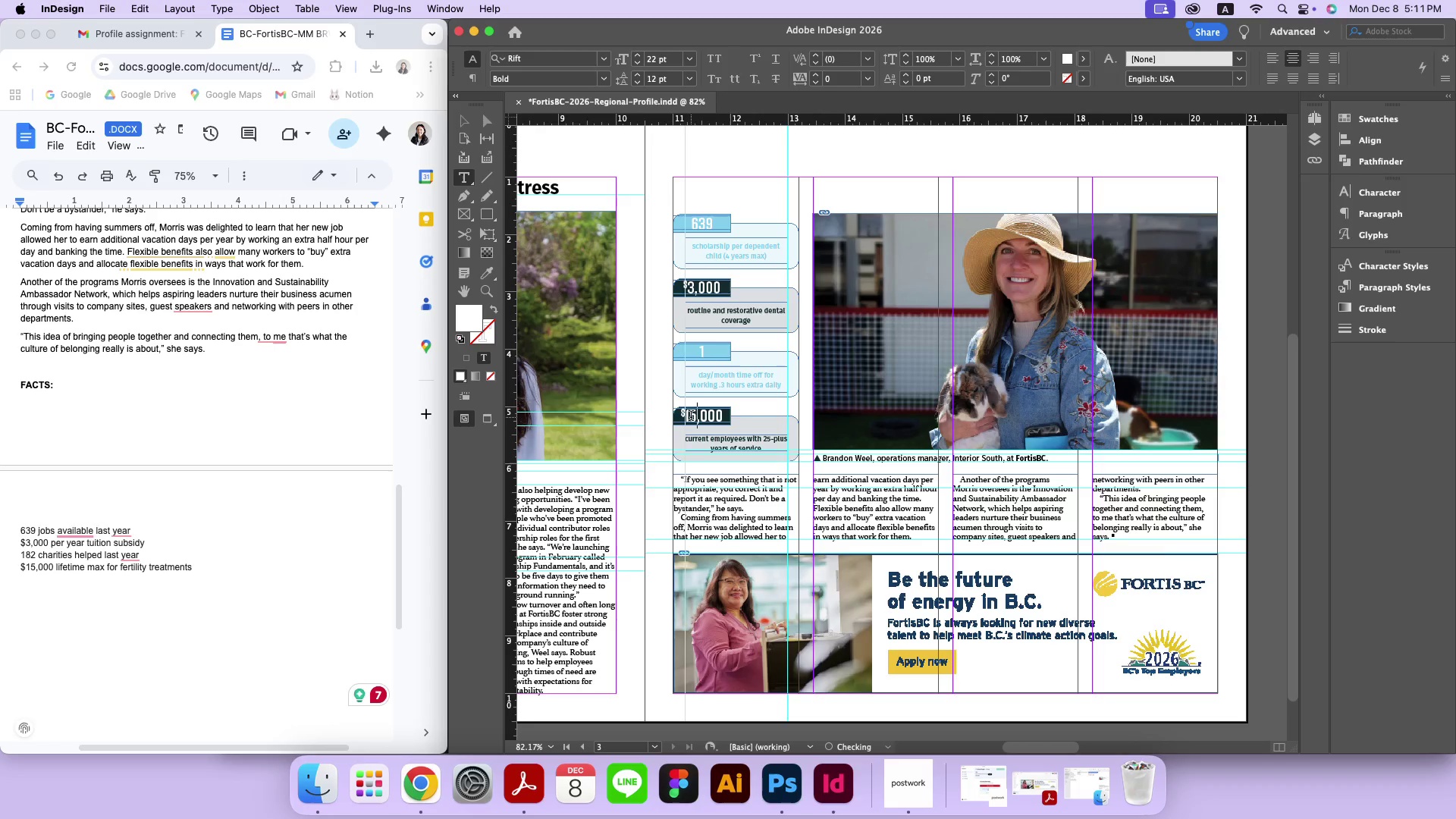 
left_click_drag(start_coordinate=[691, 416], to_coordinate=[686, 417])
 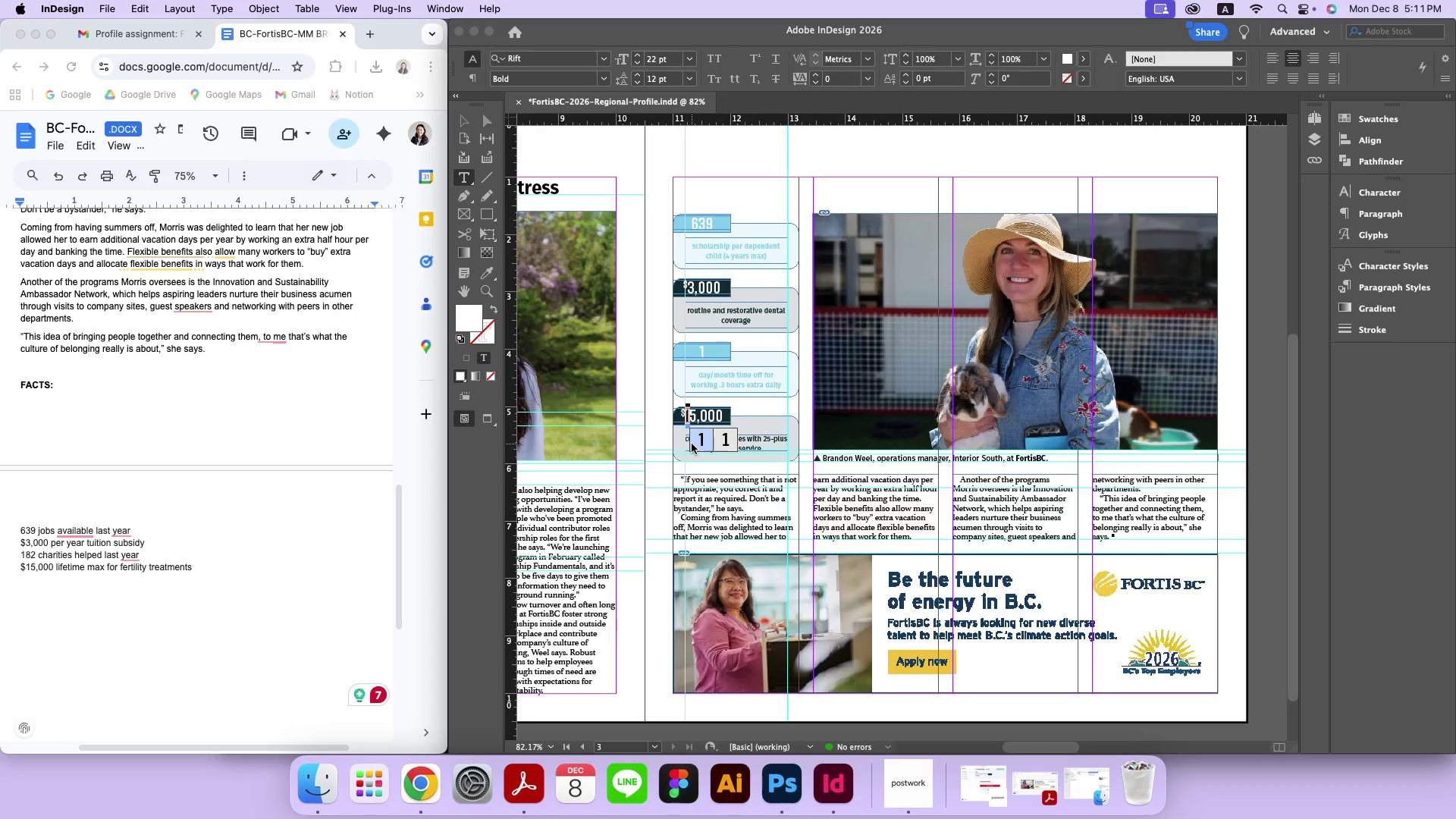 
left_click([692, 444])
 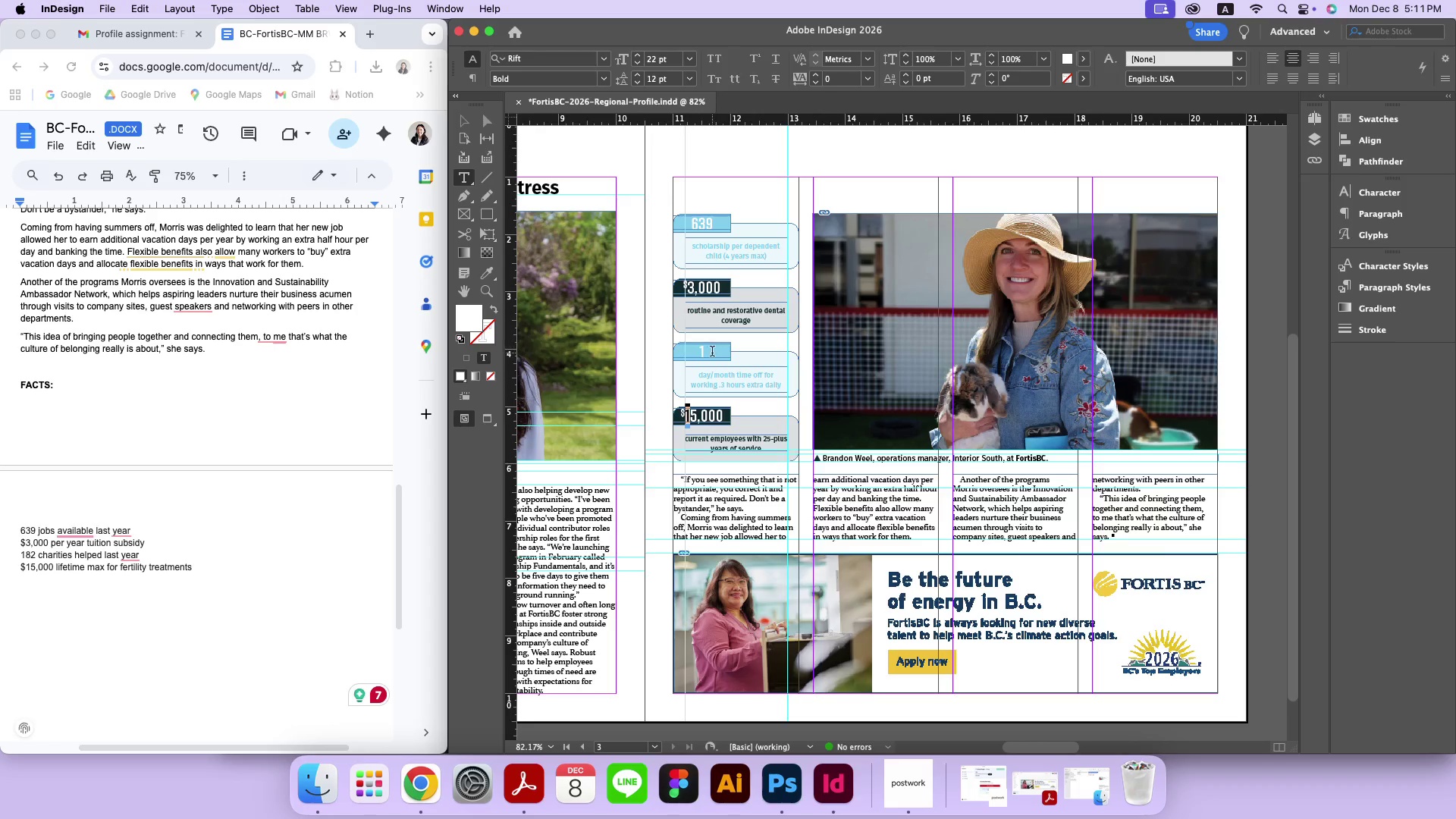 
left_click([712, 353])
 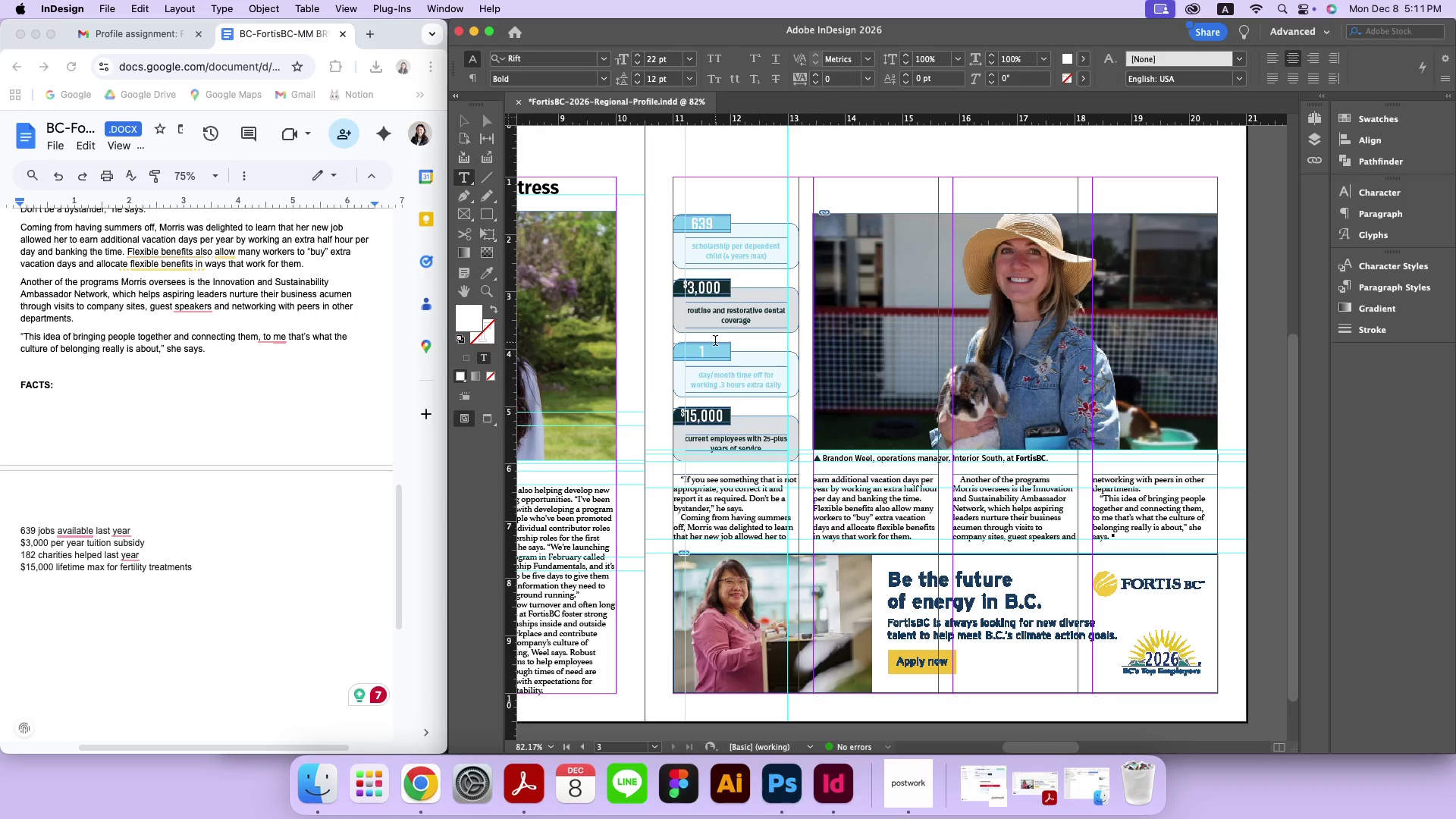 
type(82)
 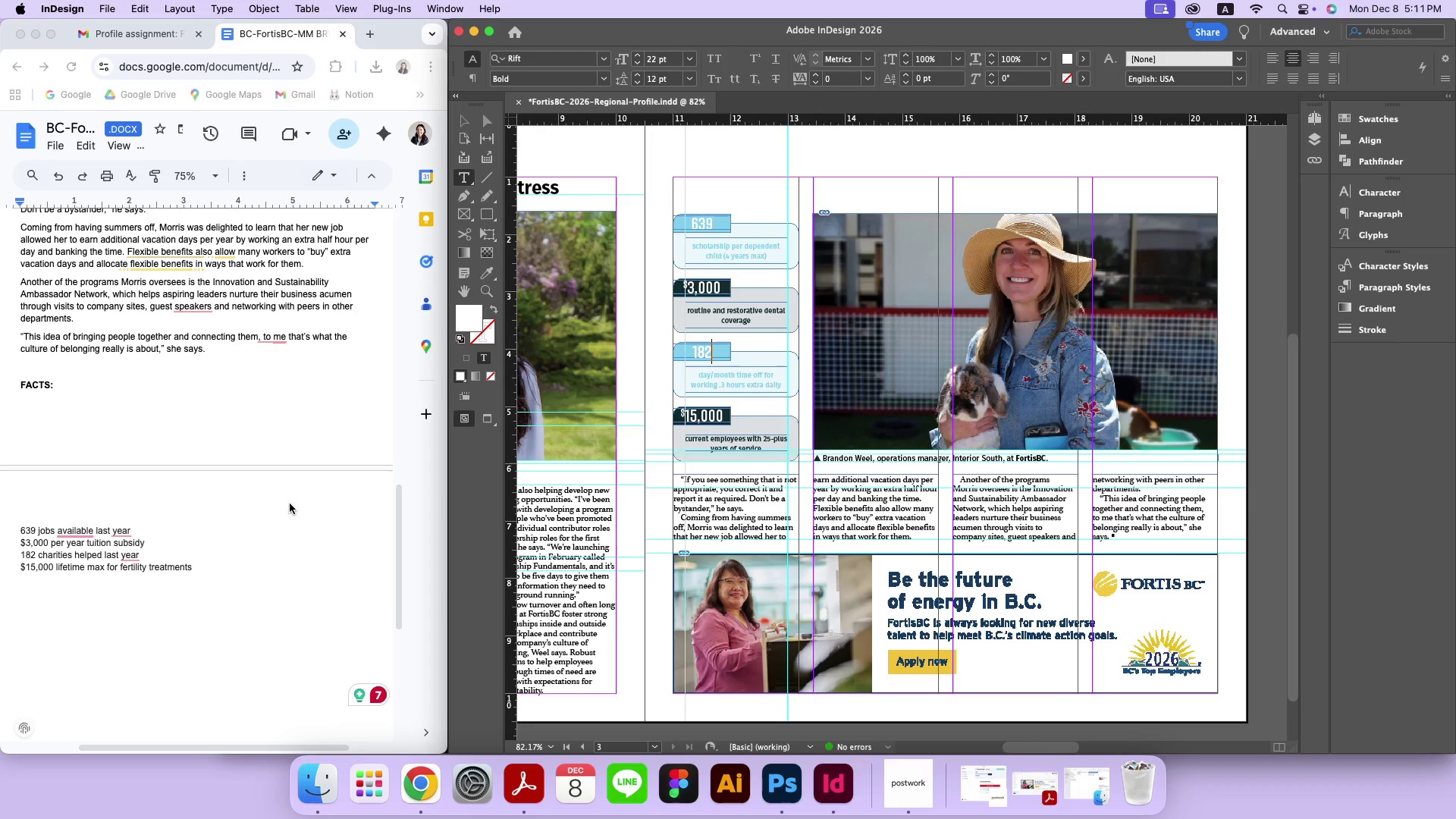 
left_click([108, 548])
 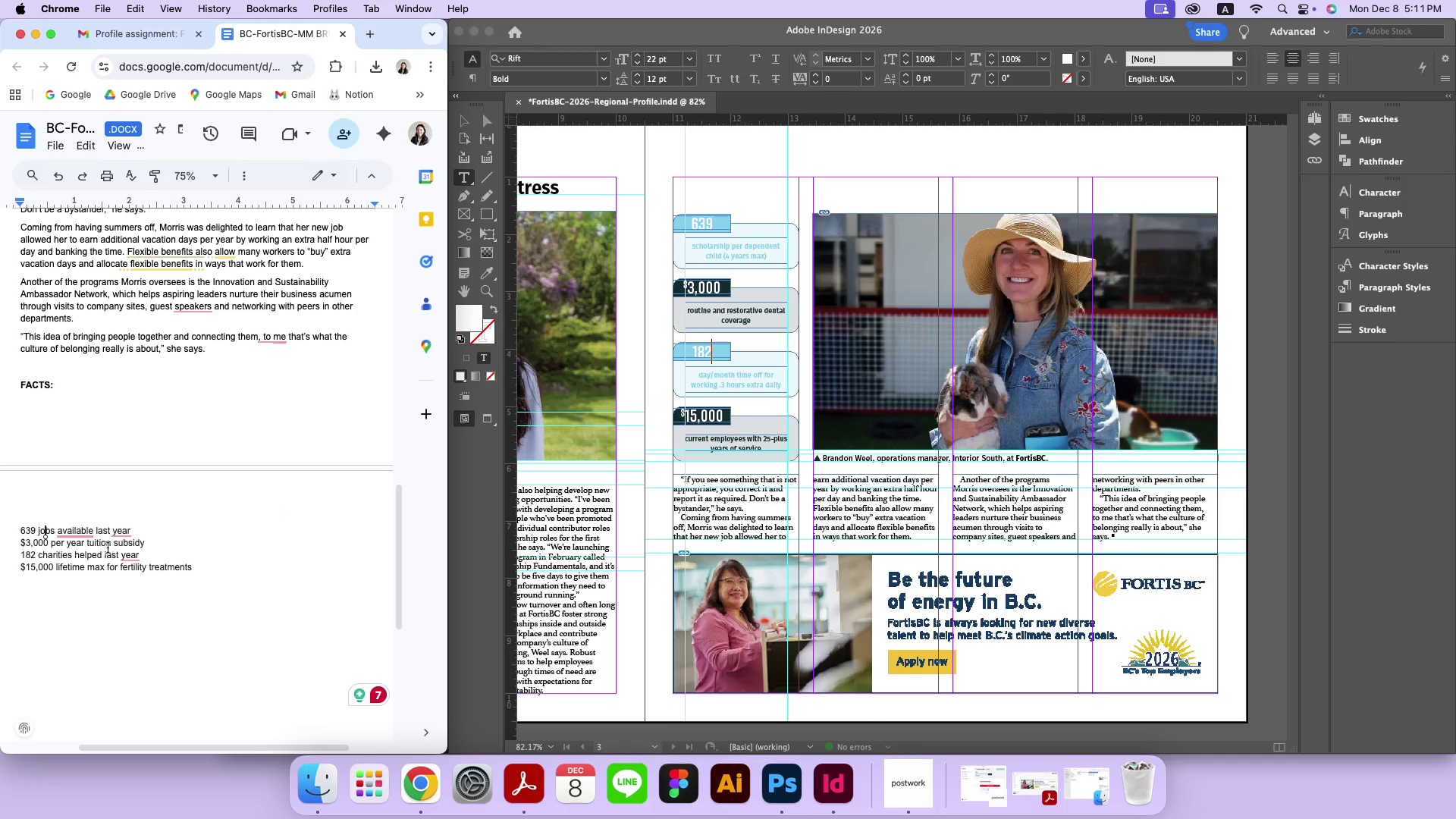 
left_click_drag(start_coordinate=[136, 532], to_coordinate=[39, 533])
 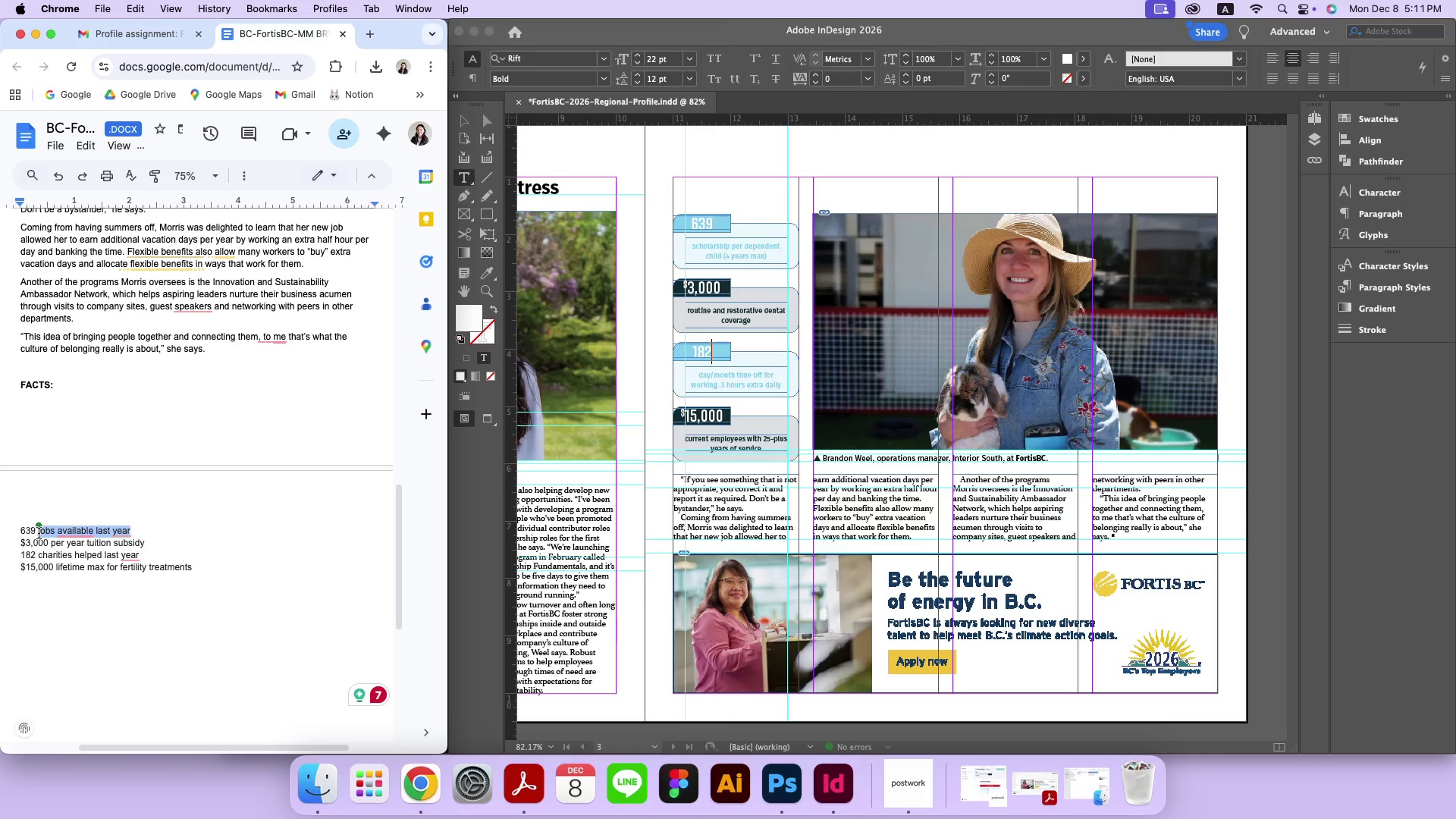 
key(Meta+C)
 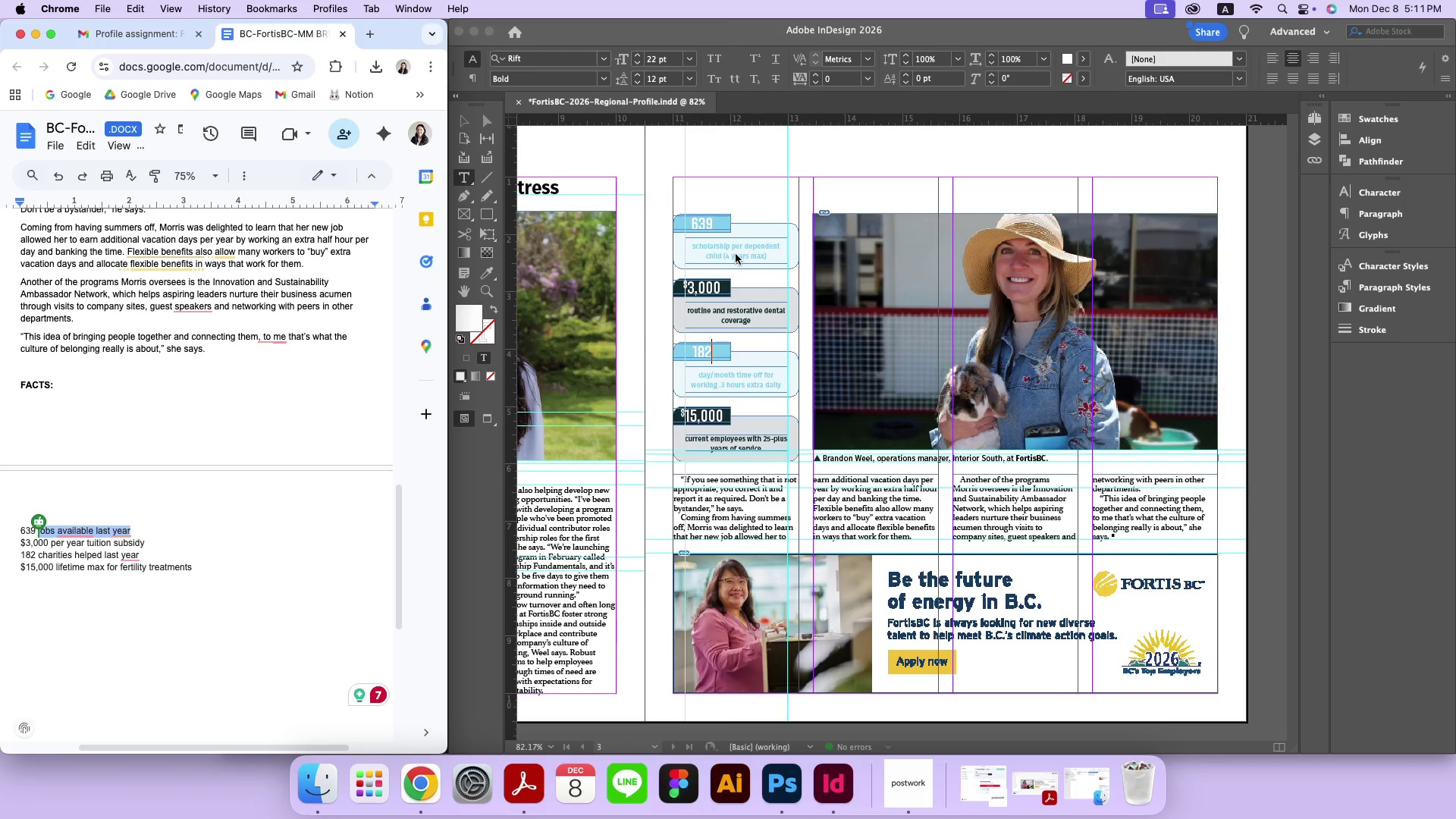 
left_click([736, 254])
 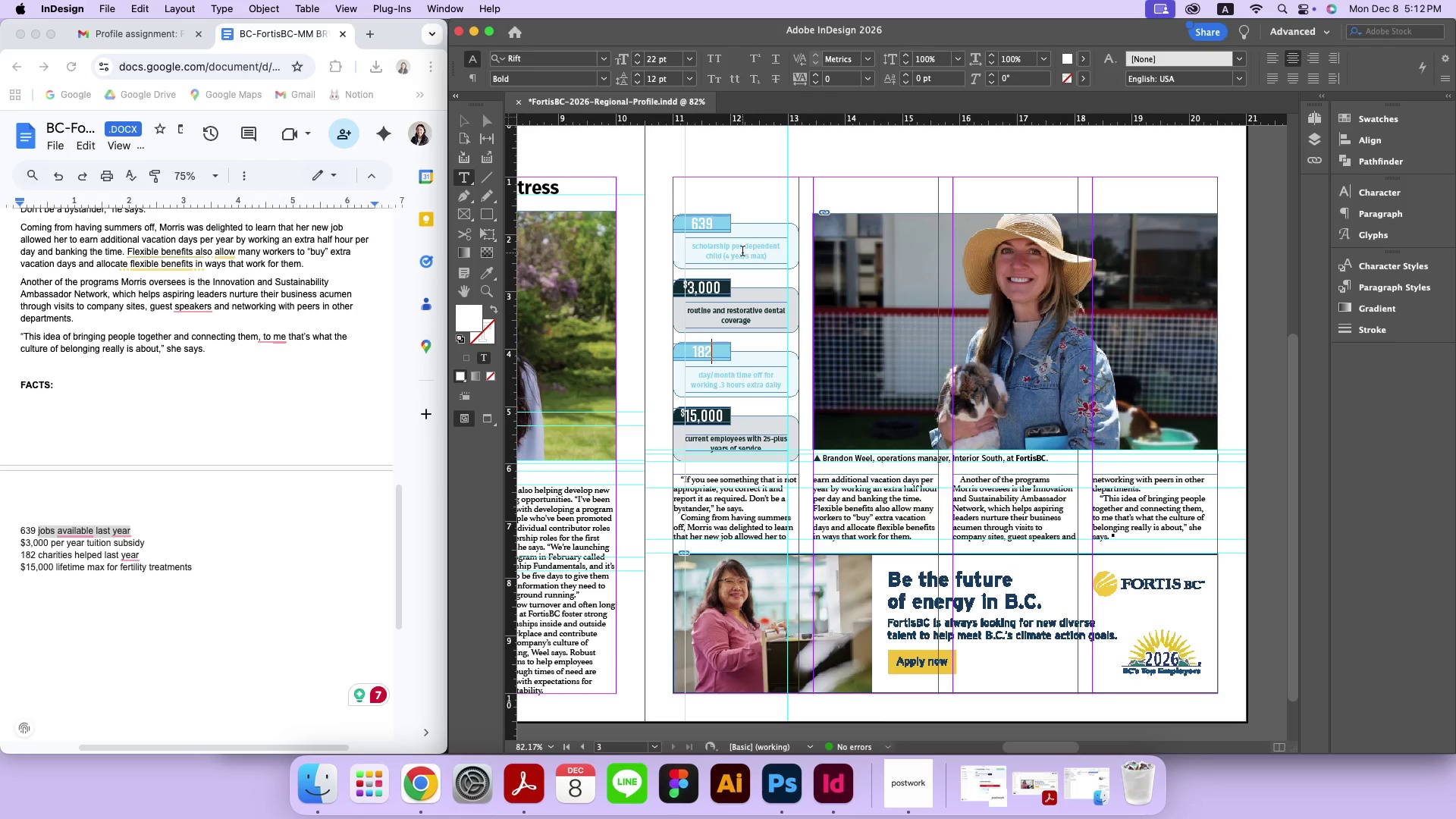 
left_click([742, 253])
 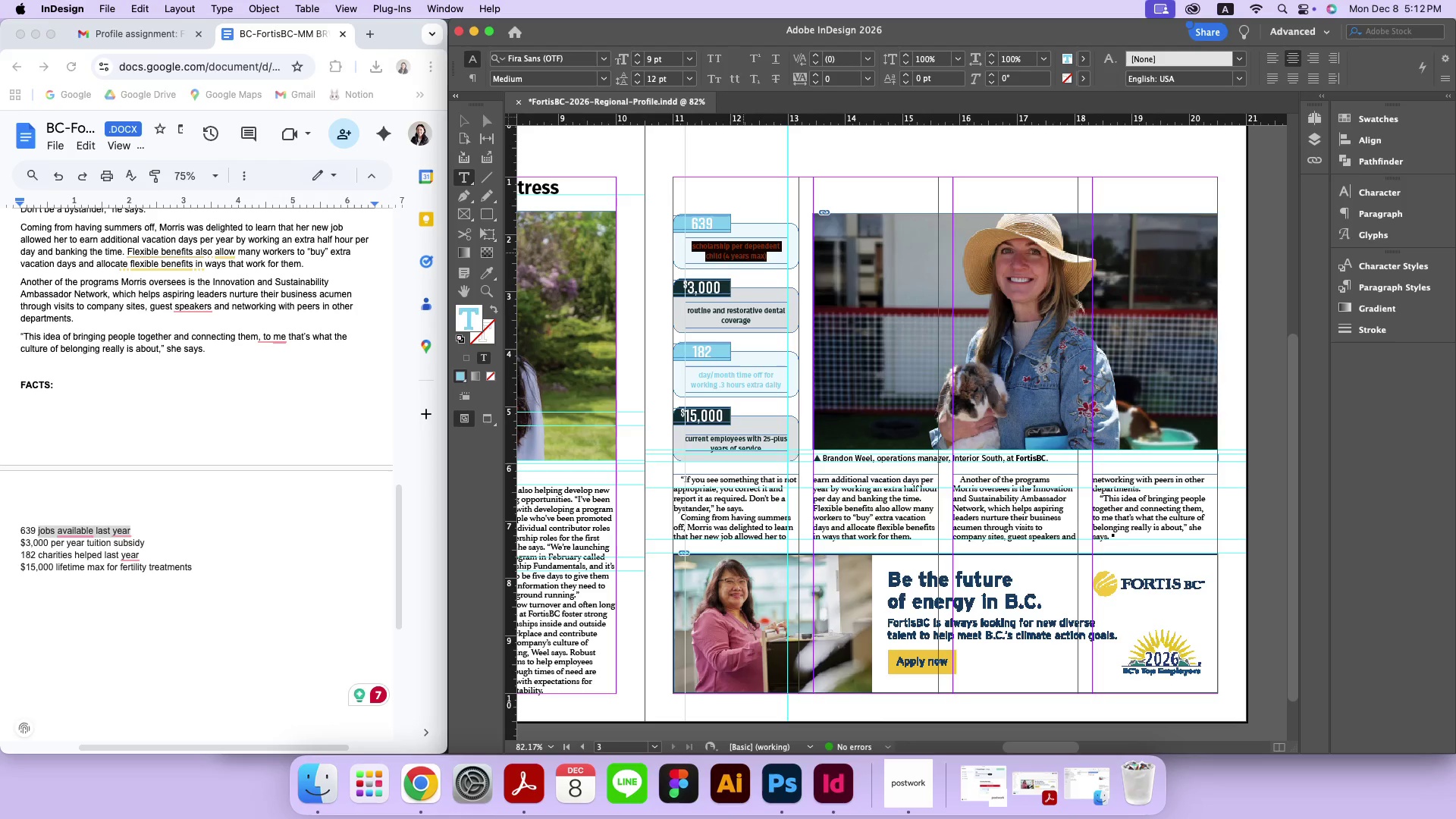 
key(Meta+A)
 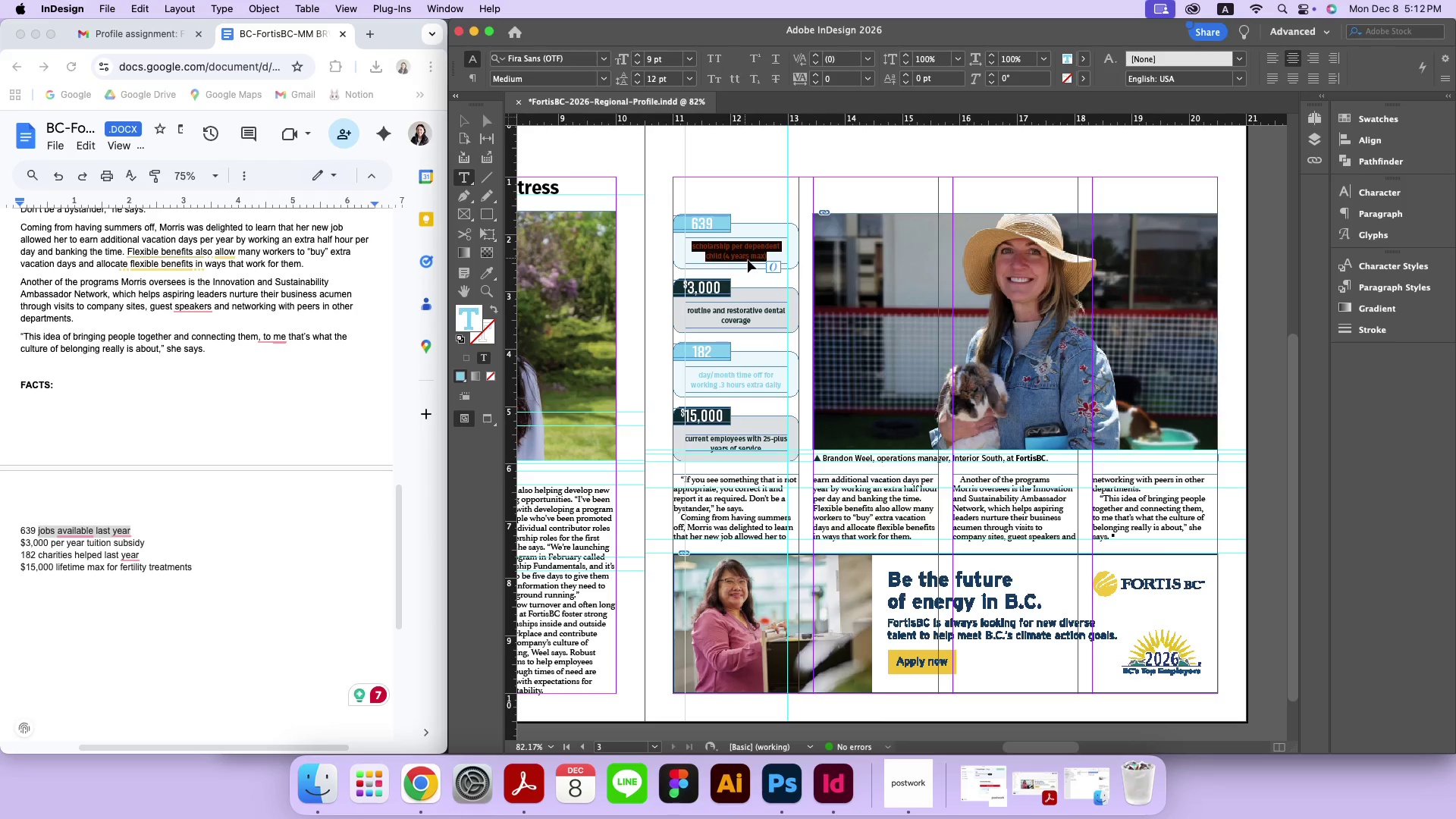 
key(Meta+V)
 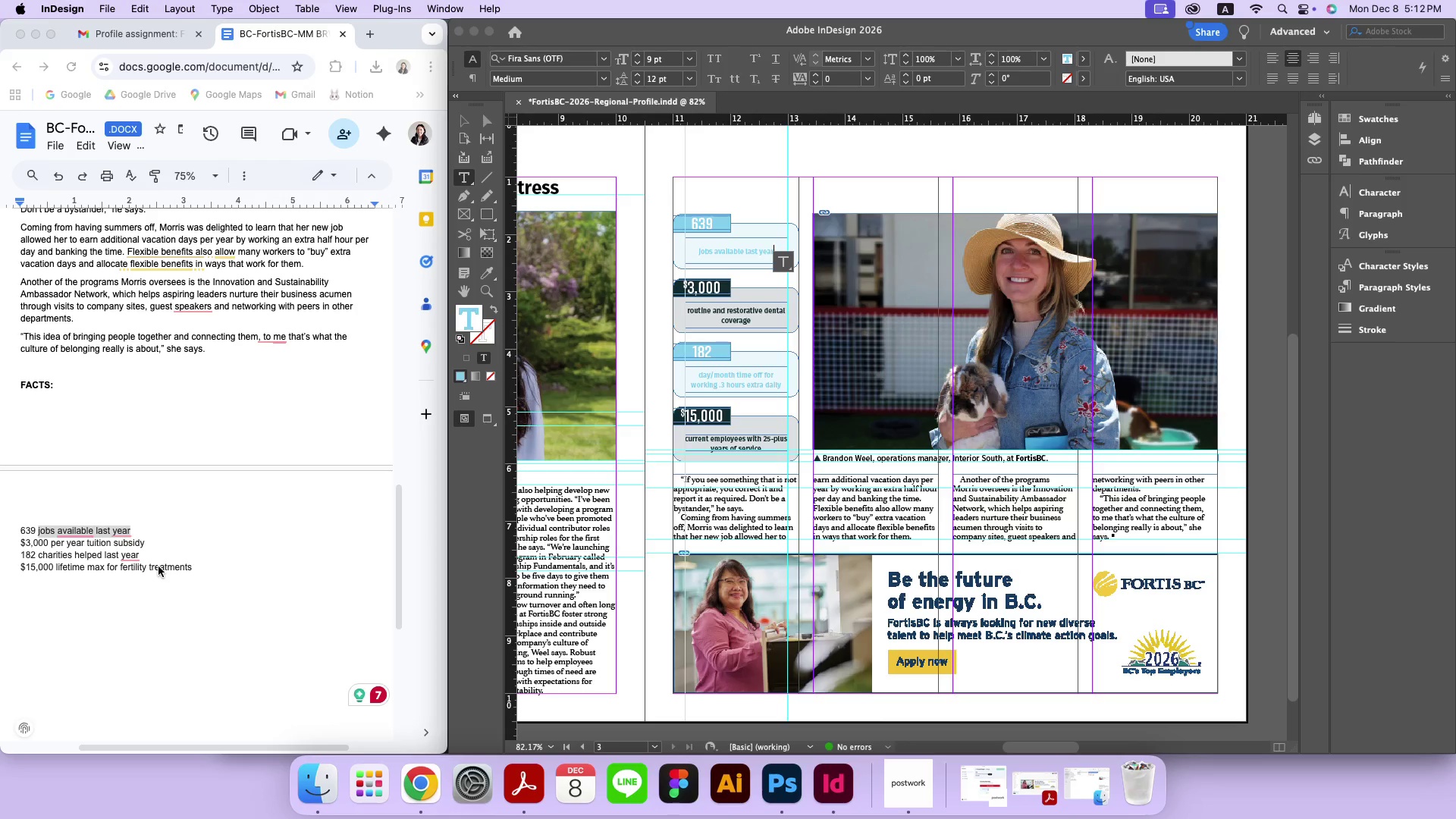 
left_click([162, 534])
 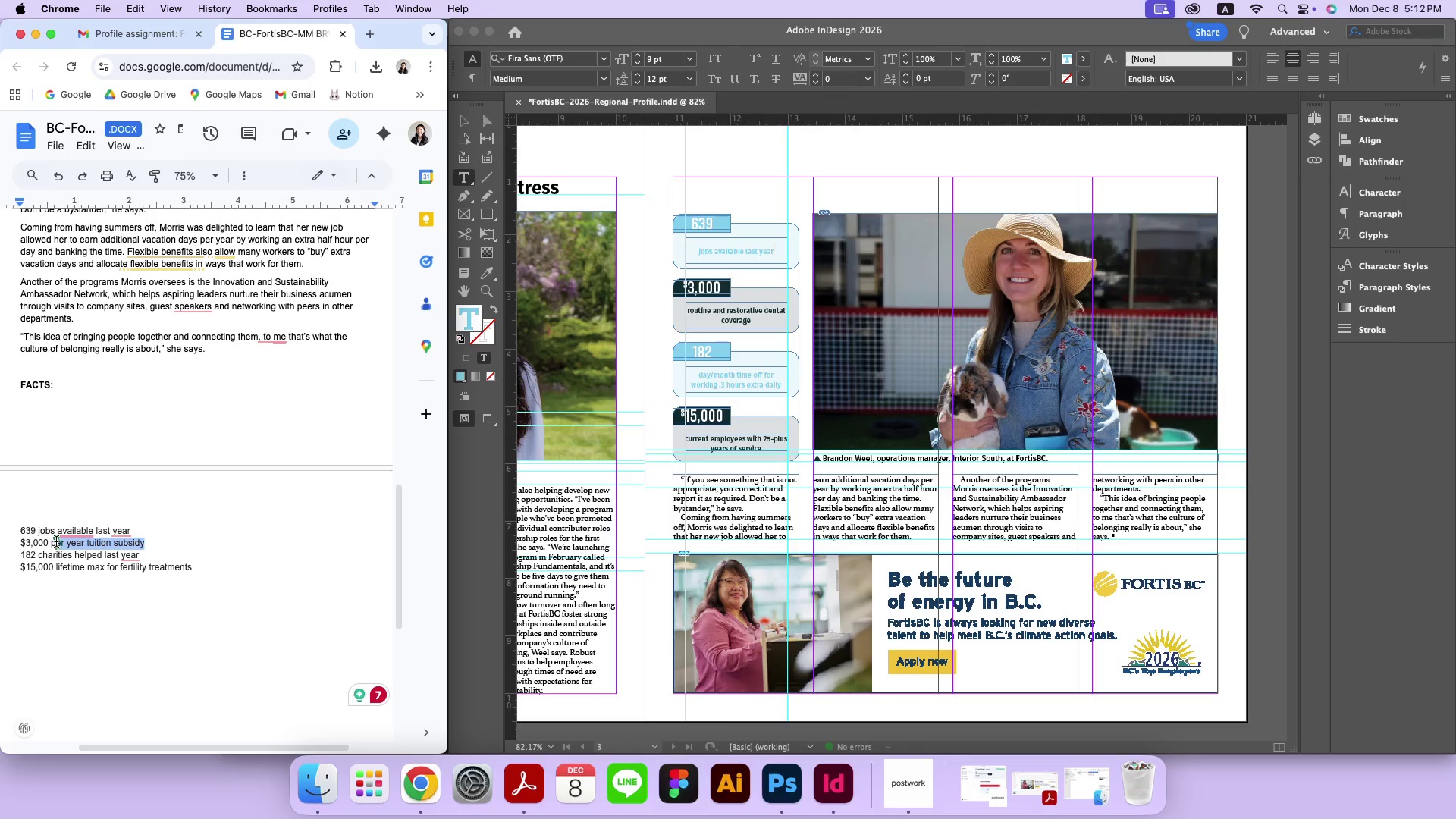 
left_click_drag(start_coordinate=[161, 541], to_coordinate=[52, 542])
 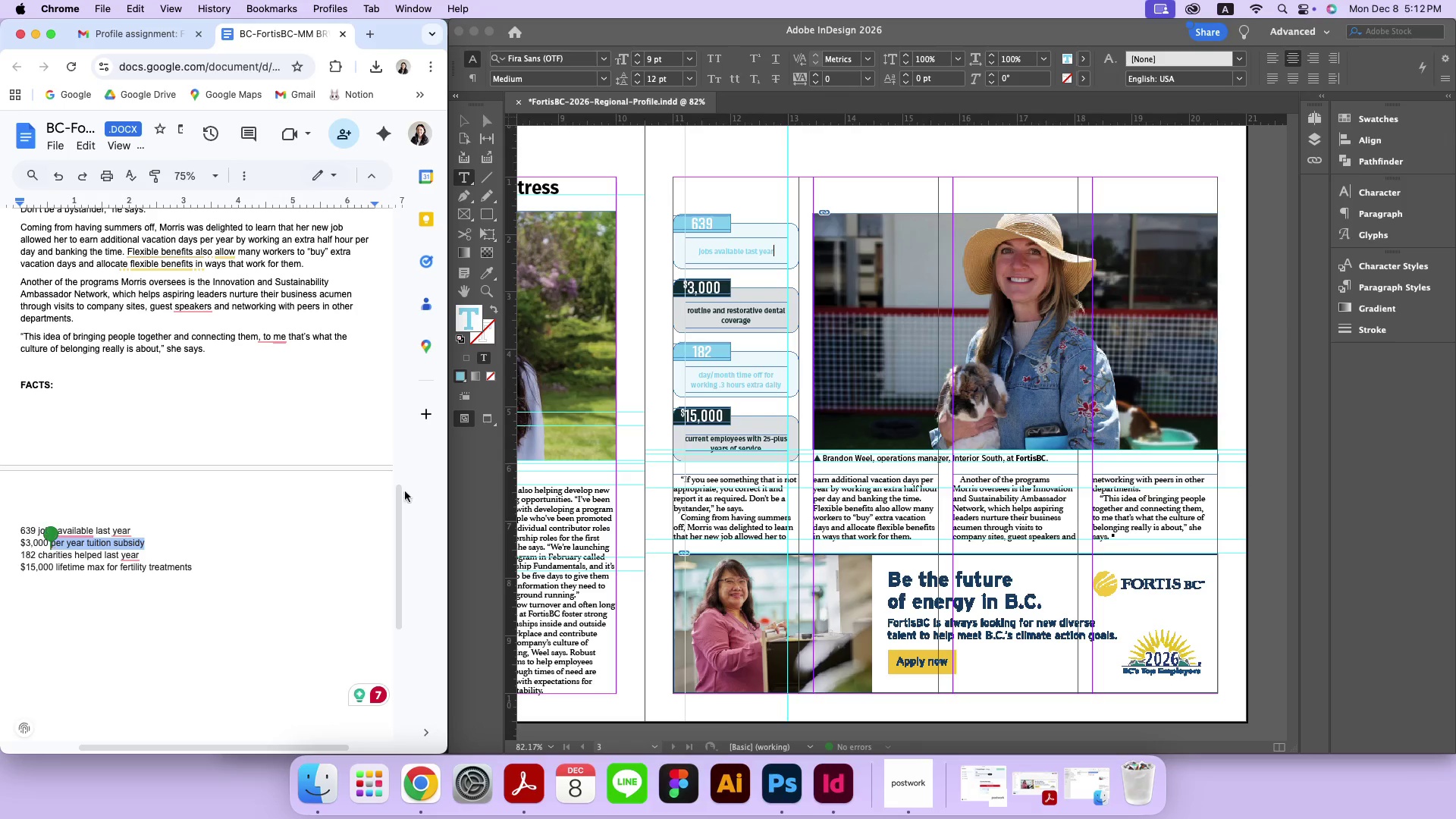 
key(Meta+C)
 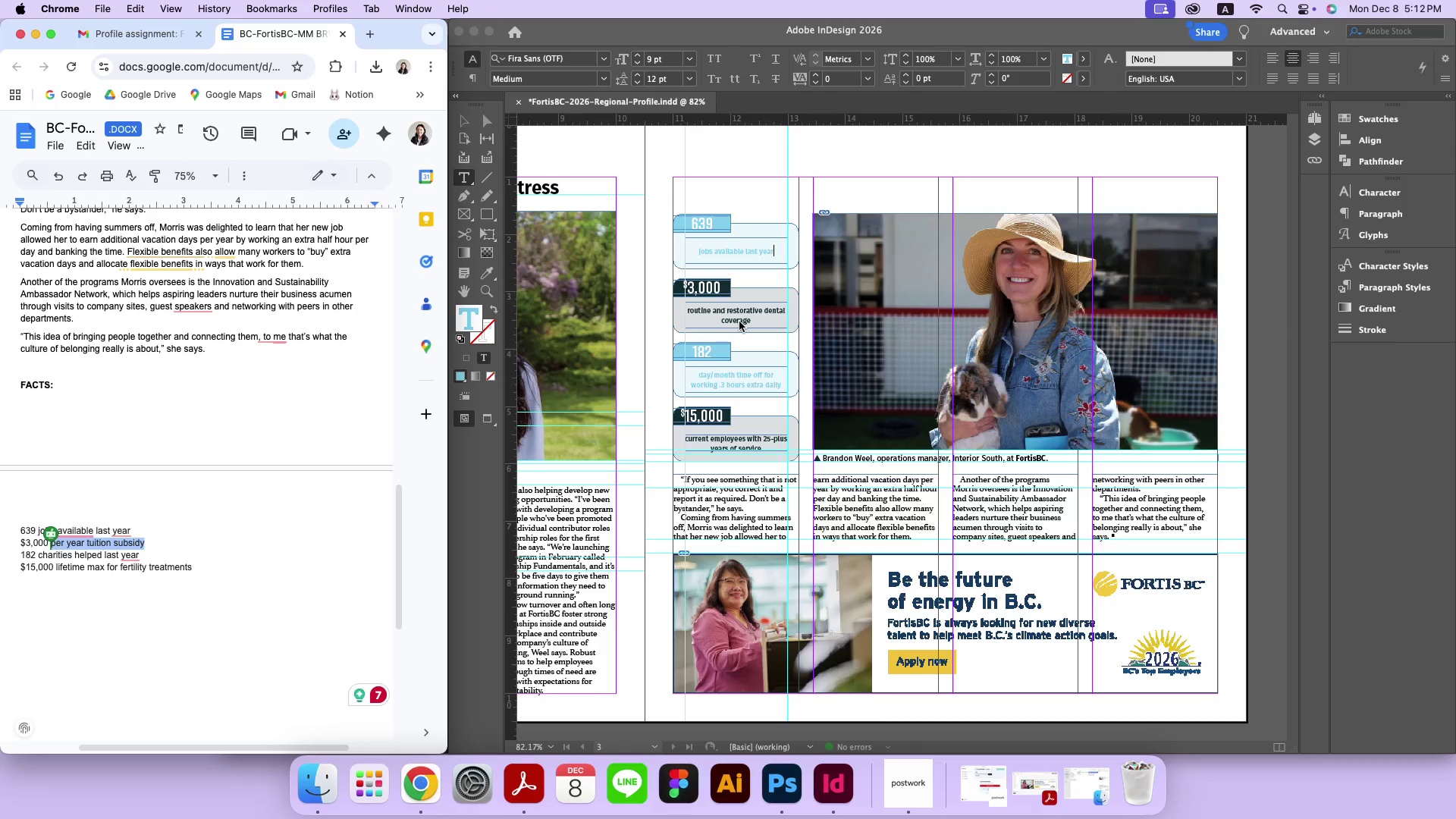 
left_click([739, 322])
 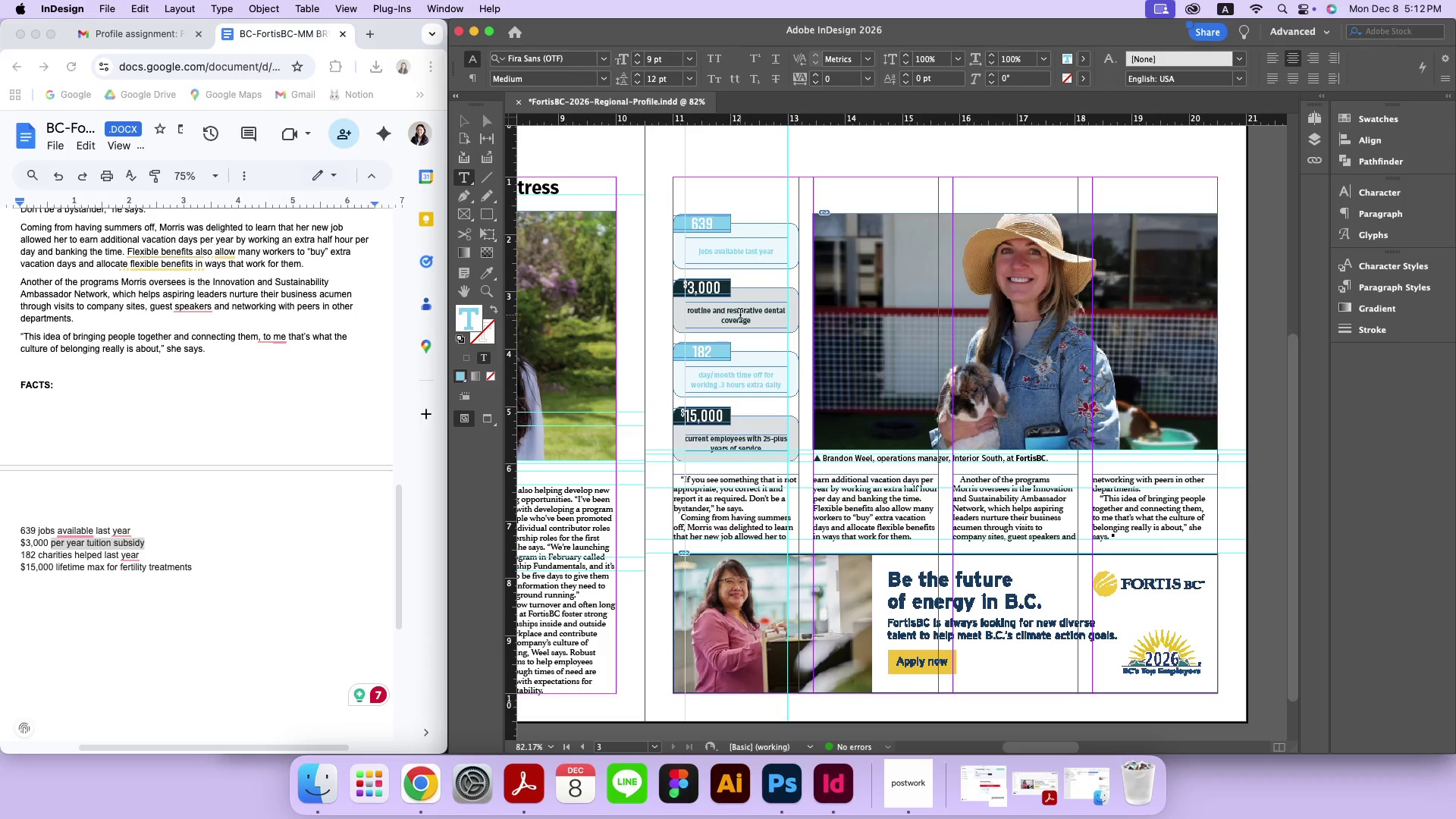 
left_click([740, 315])
 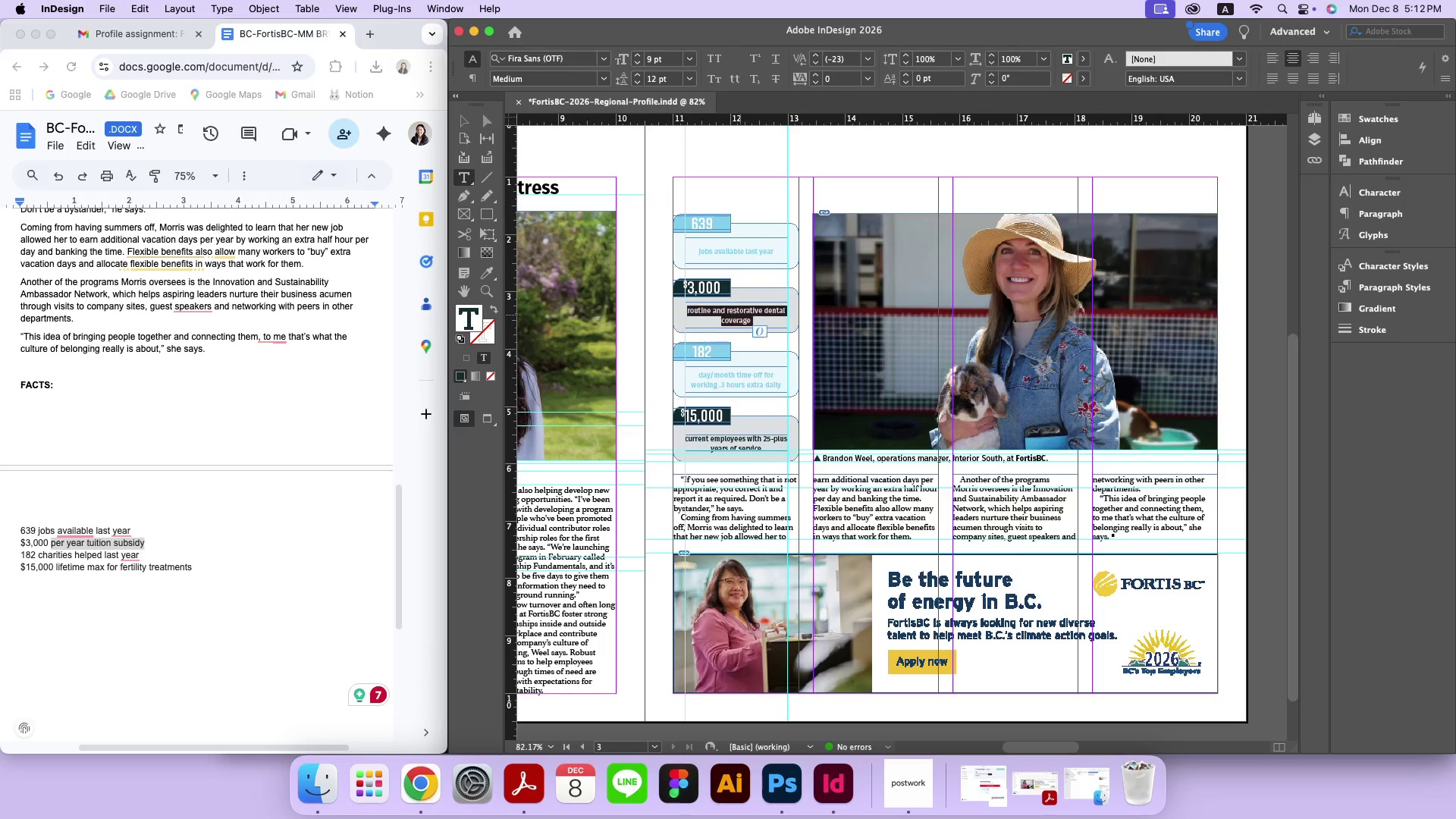 
key(Meta+A)
 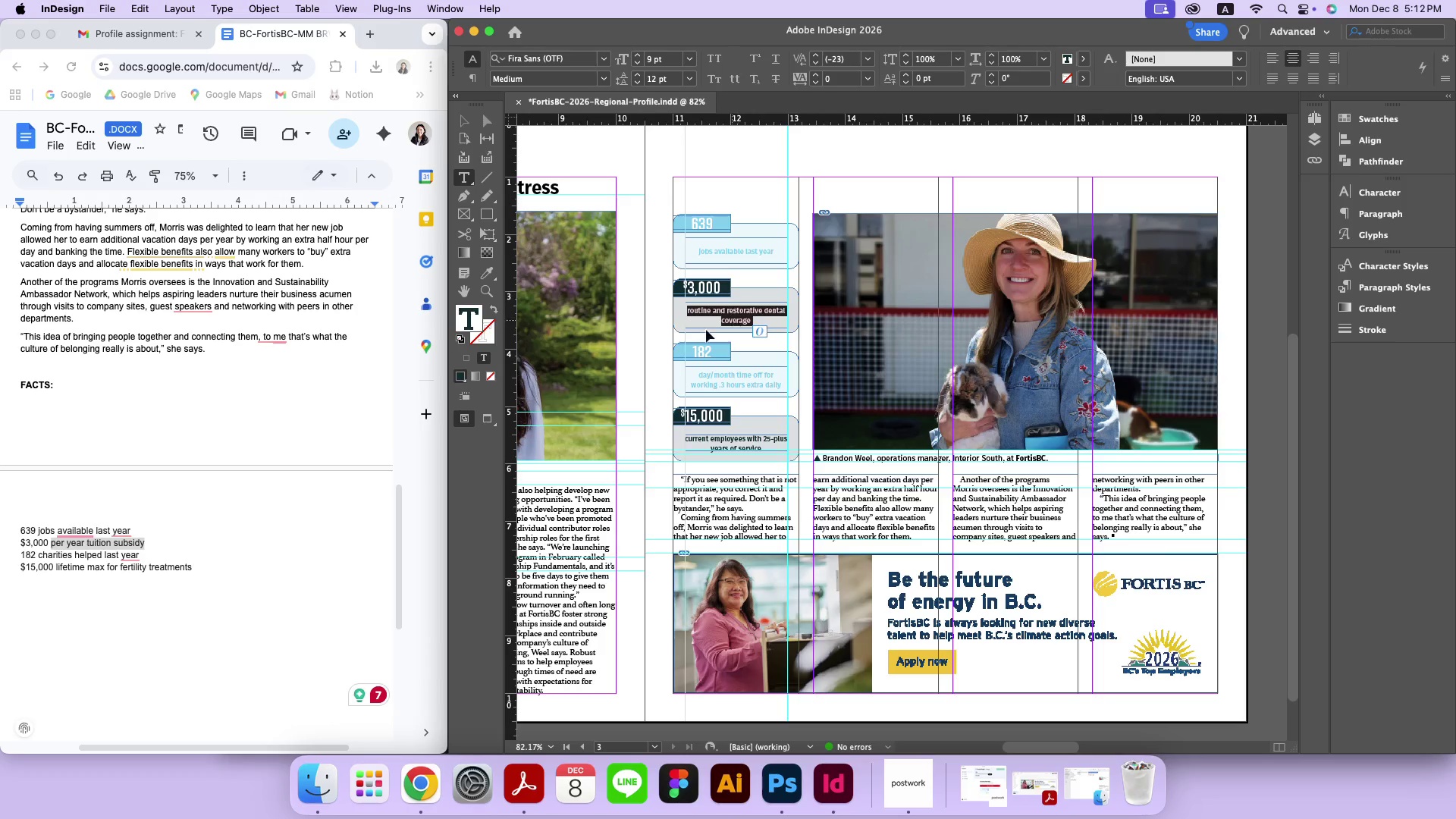 
key(Meta+V)
 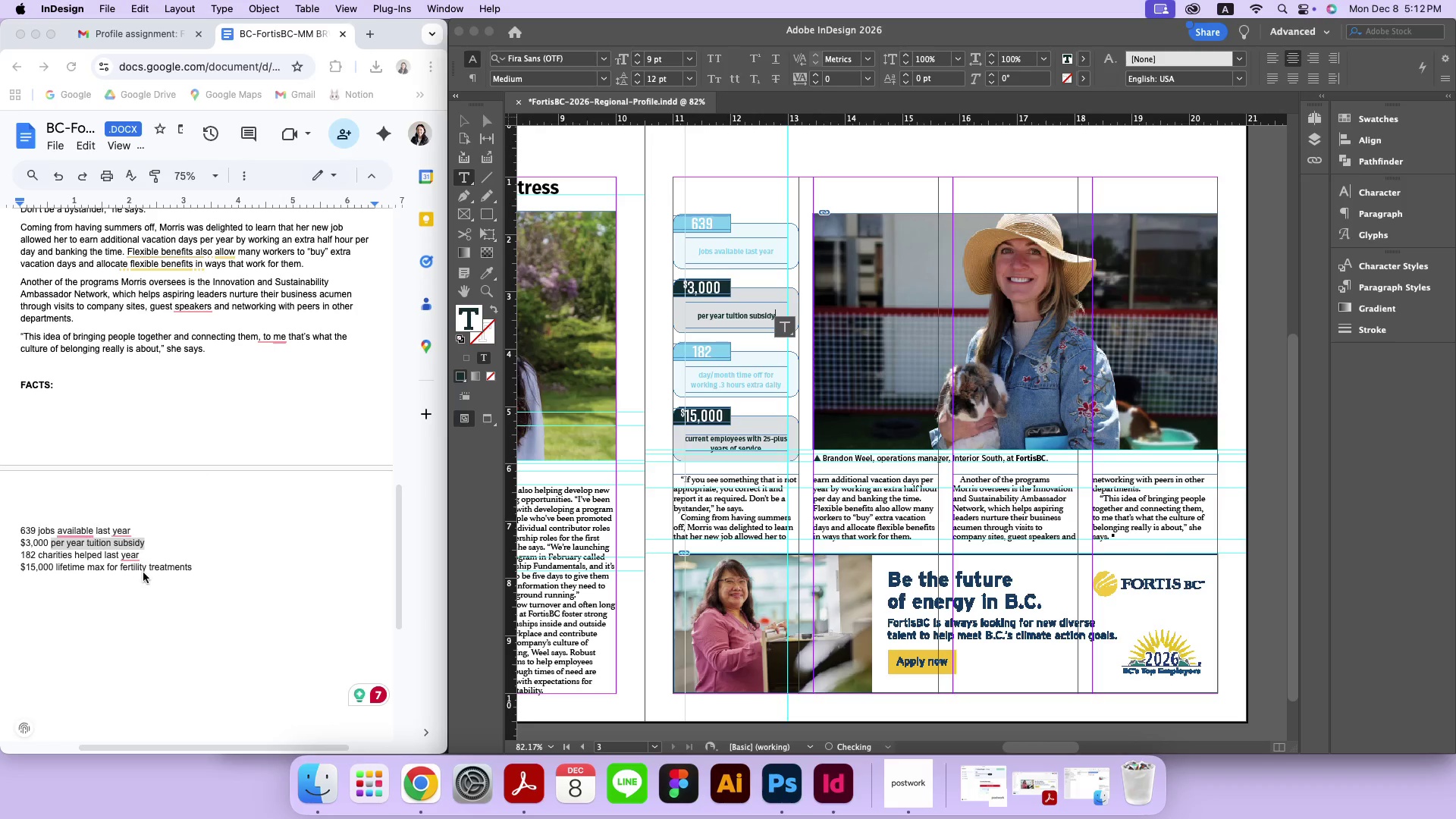 
left_click([165, 549])
 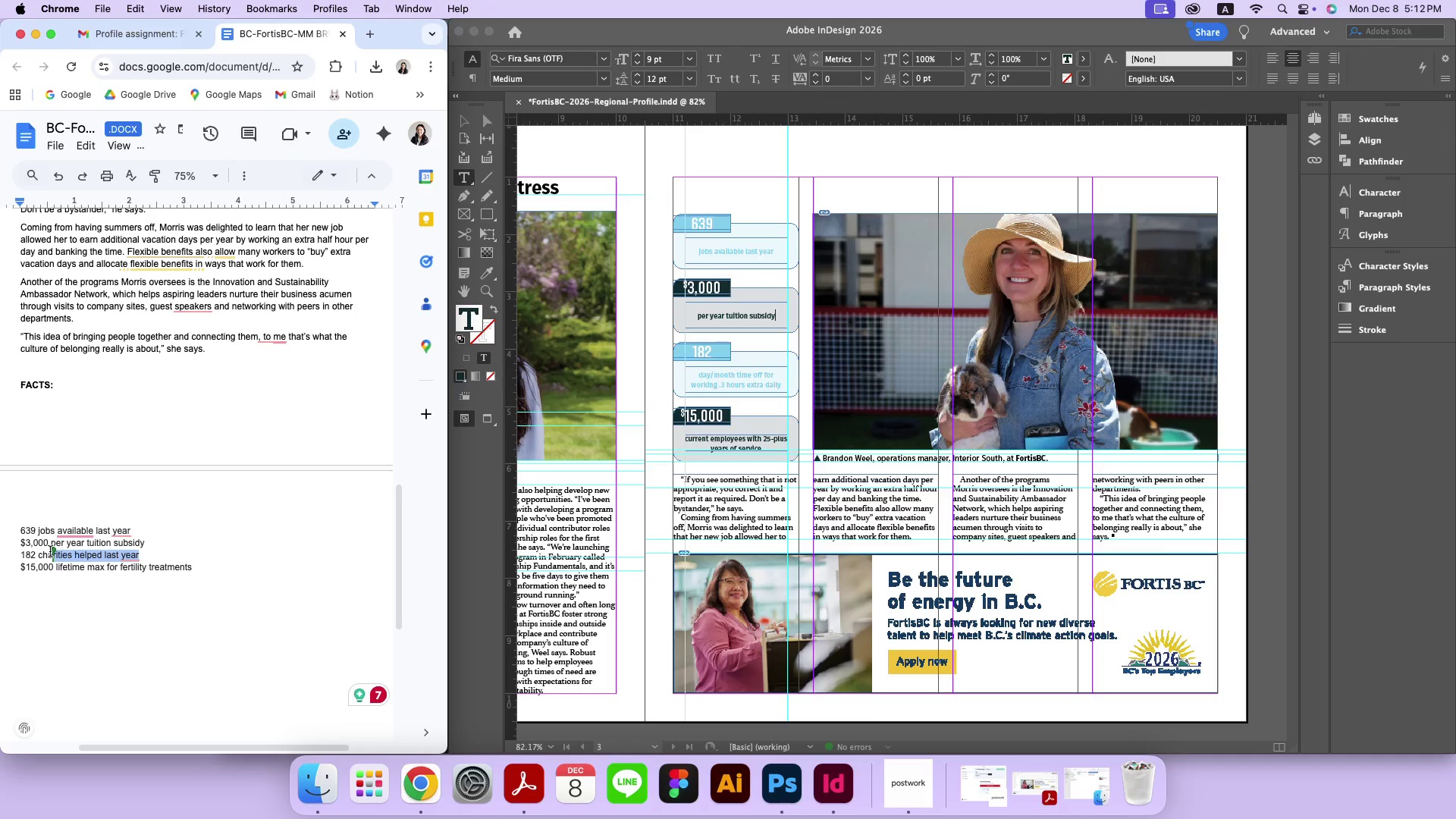 
left_click_drag(start_coordinate=[158, 553], to_coordinate=[39, 553])
 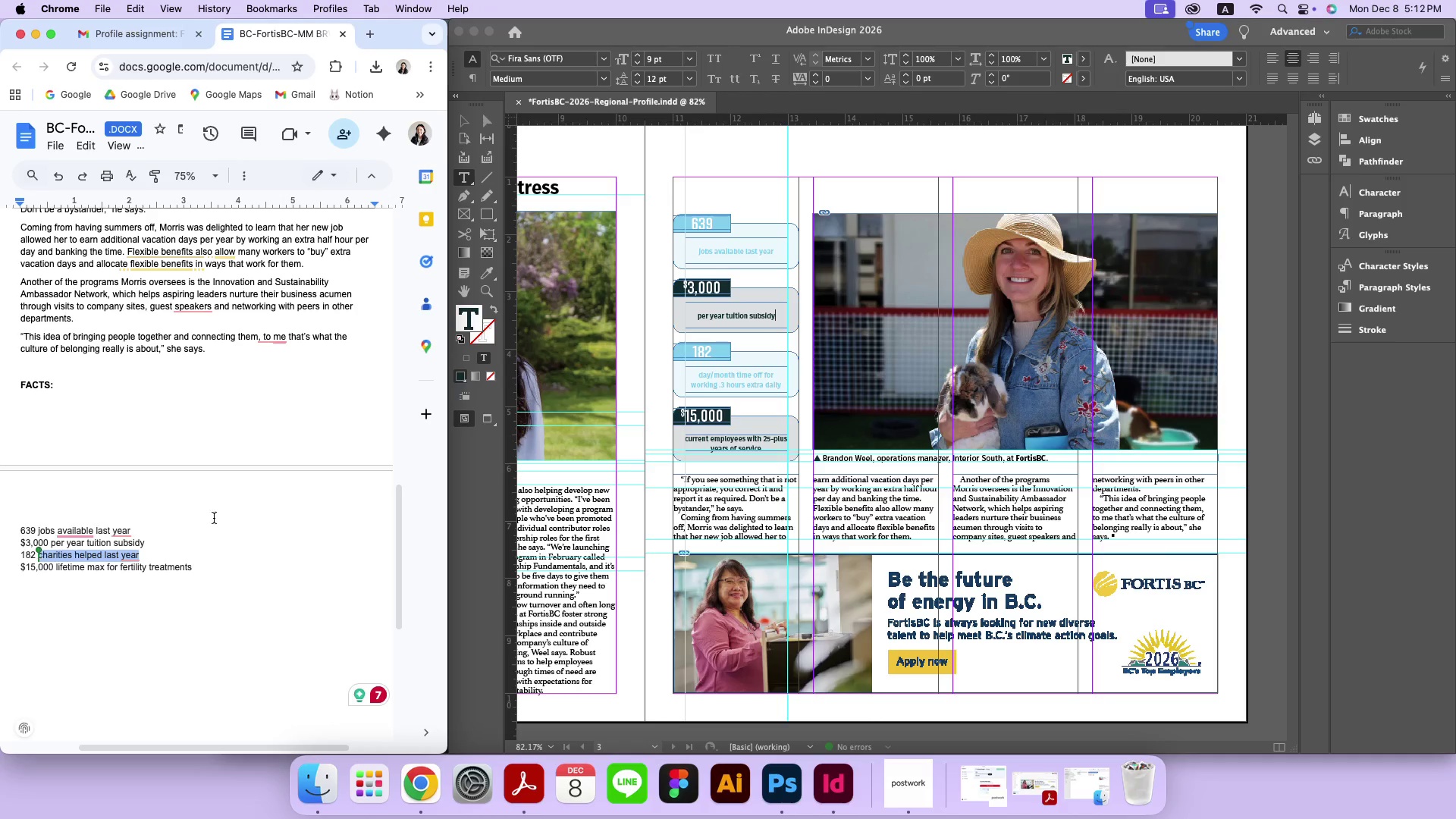 
key(Meta+C)
 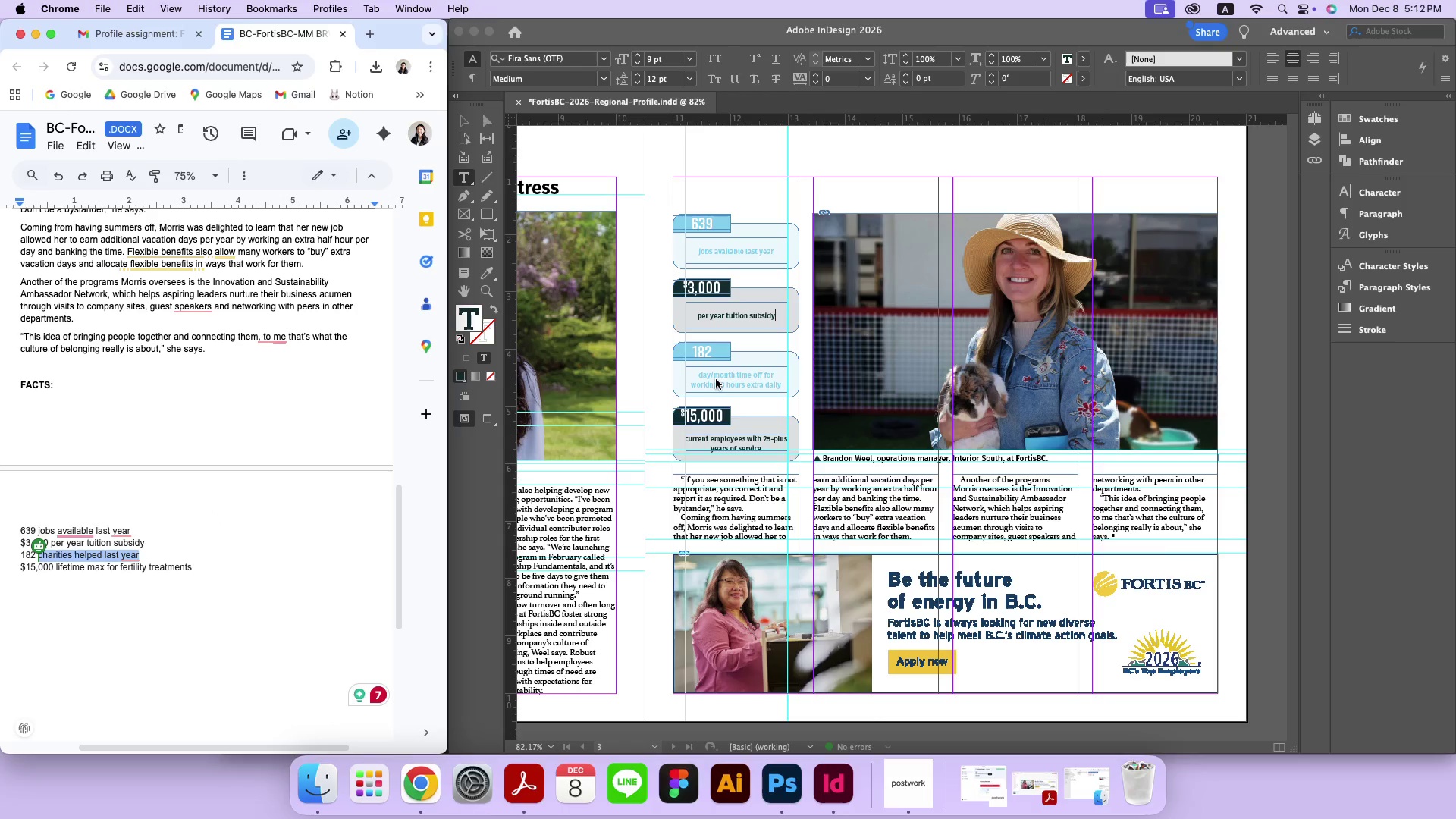 
double_click([718, 379])
 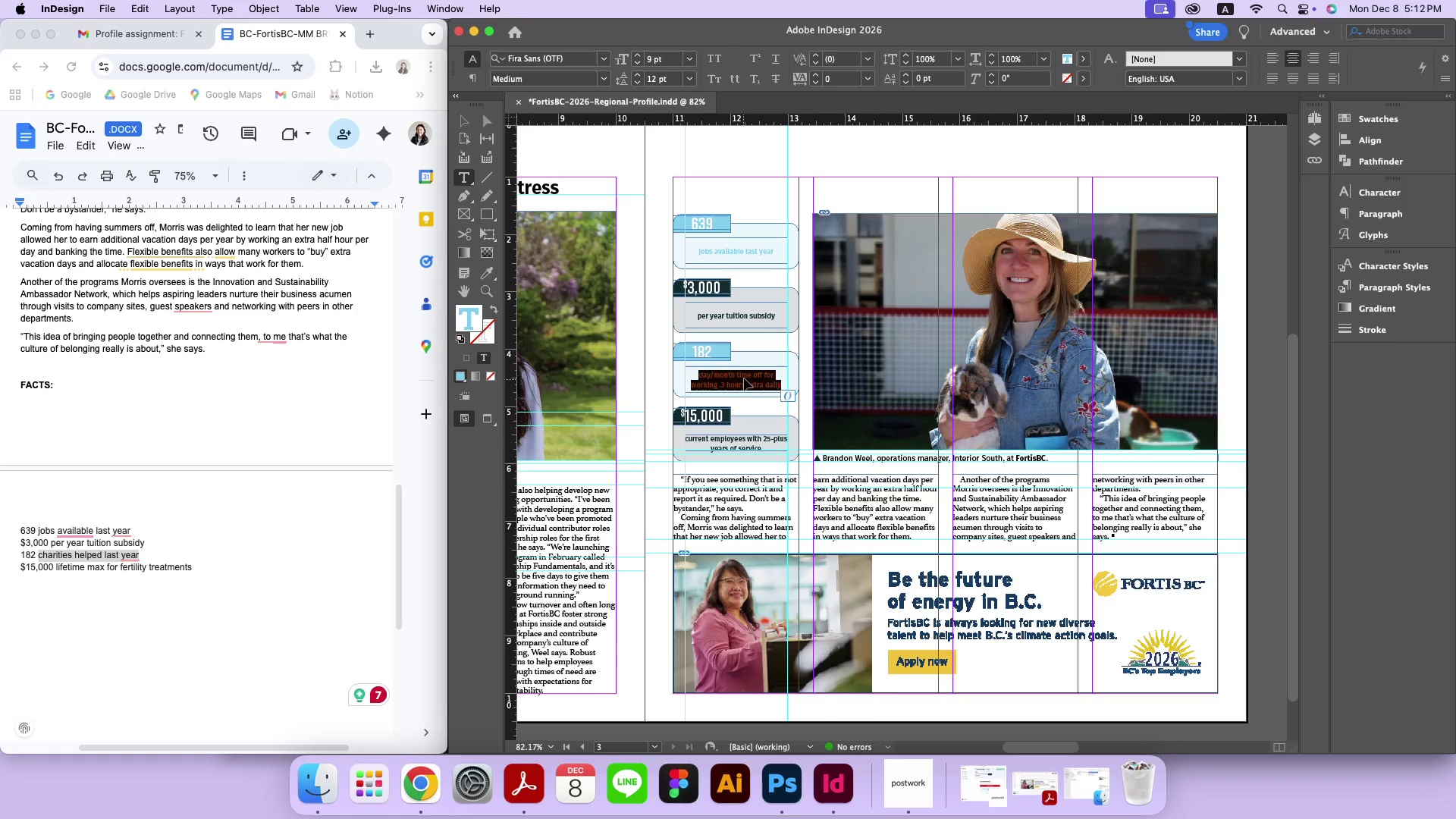 
key(Meta+A)
 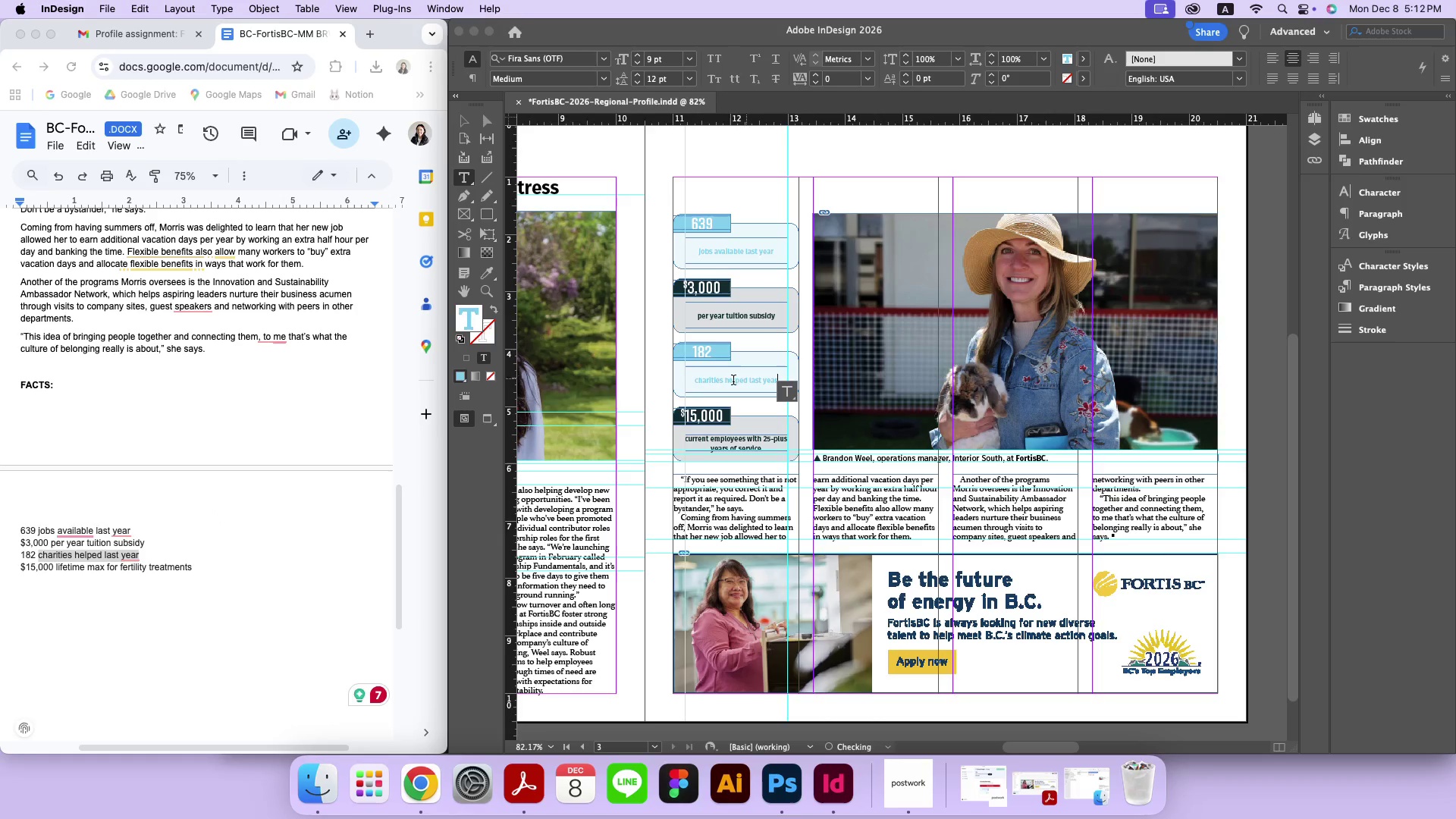 
key(Meta+V)
 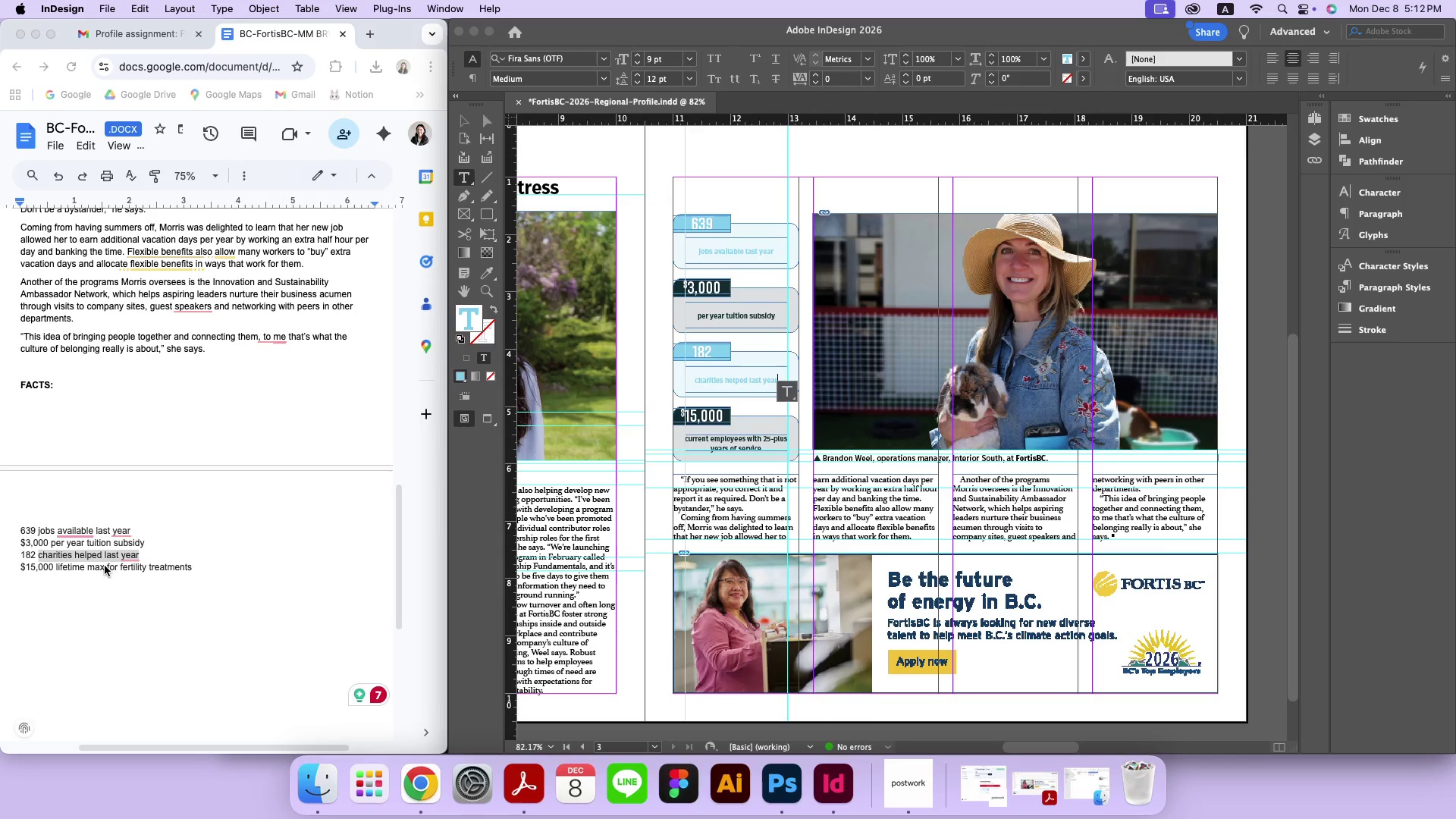 
left_click([105, 566])
 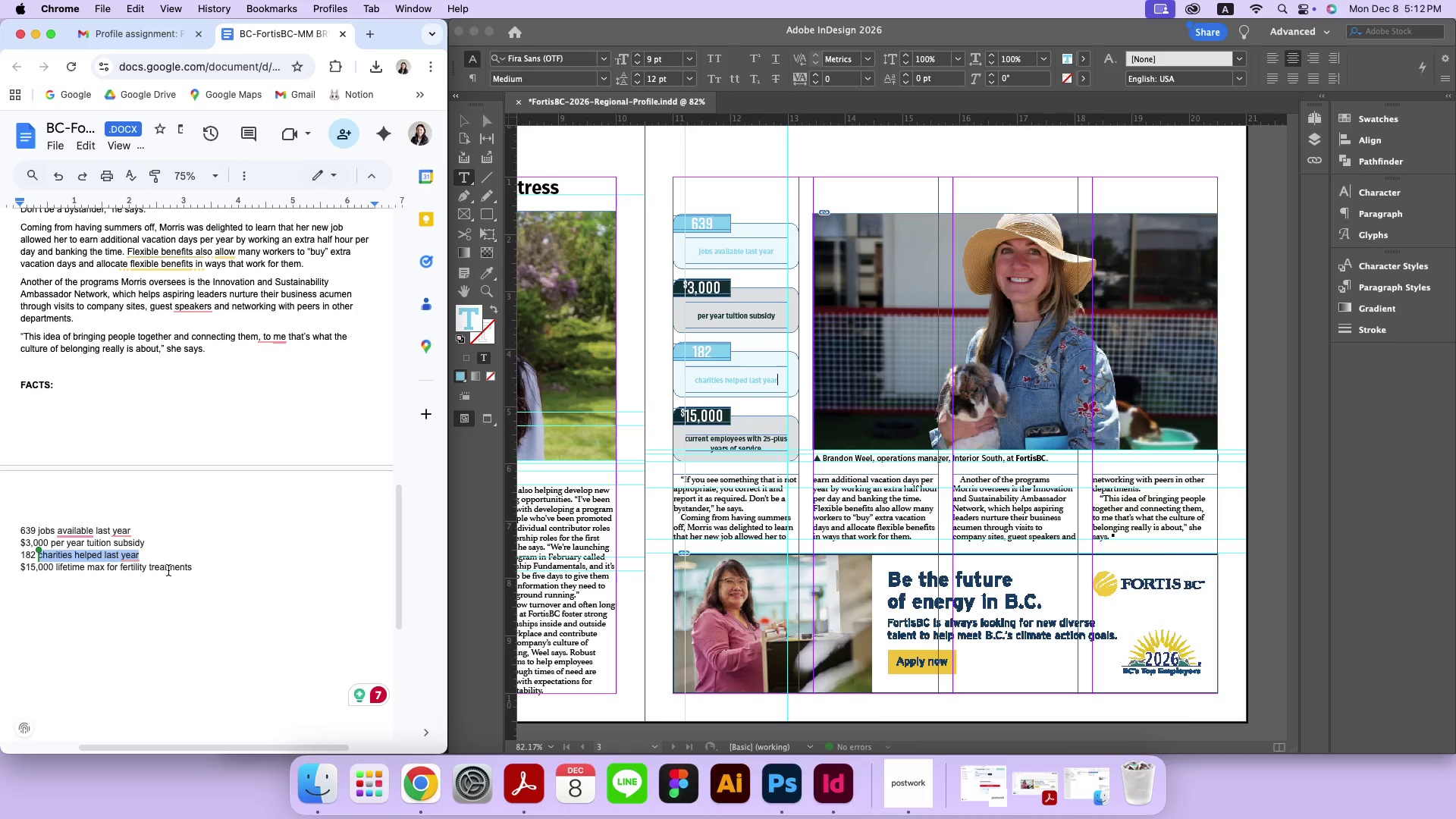 
left_click_drag(start_coordinate=[224, 569], to_coordinate=[55, 566])
 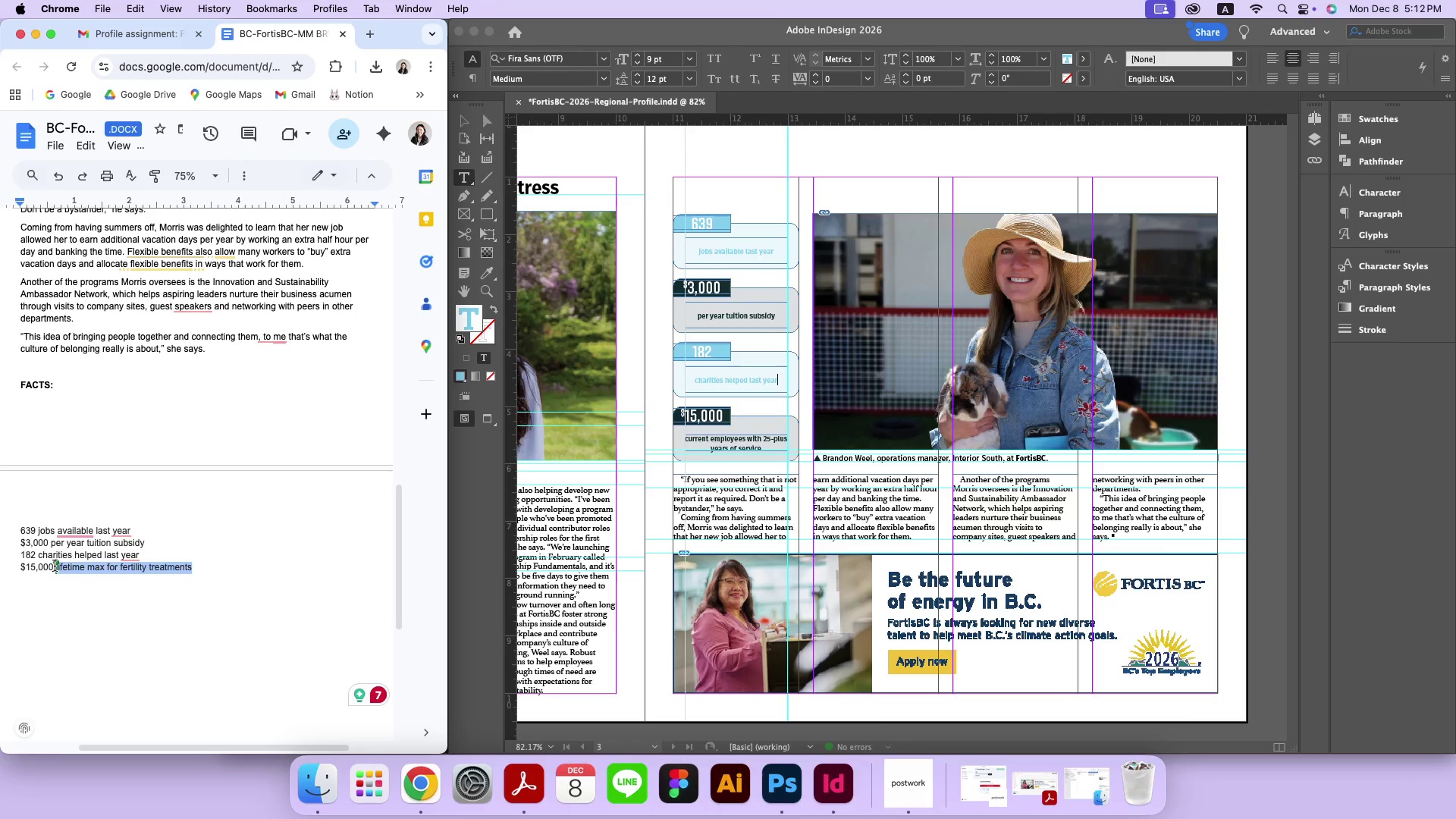 
key(Meta+C)
 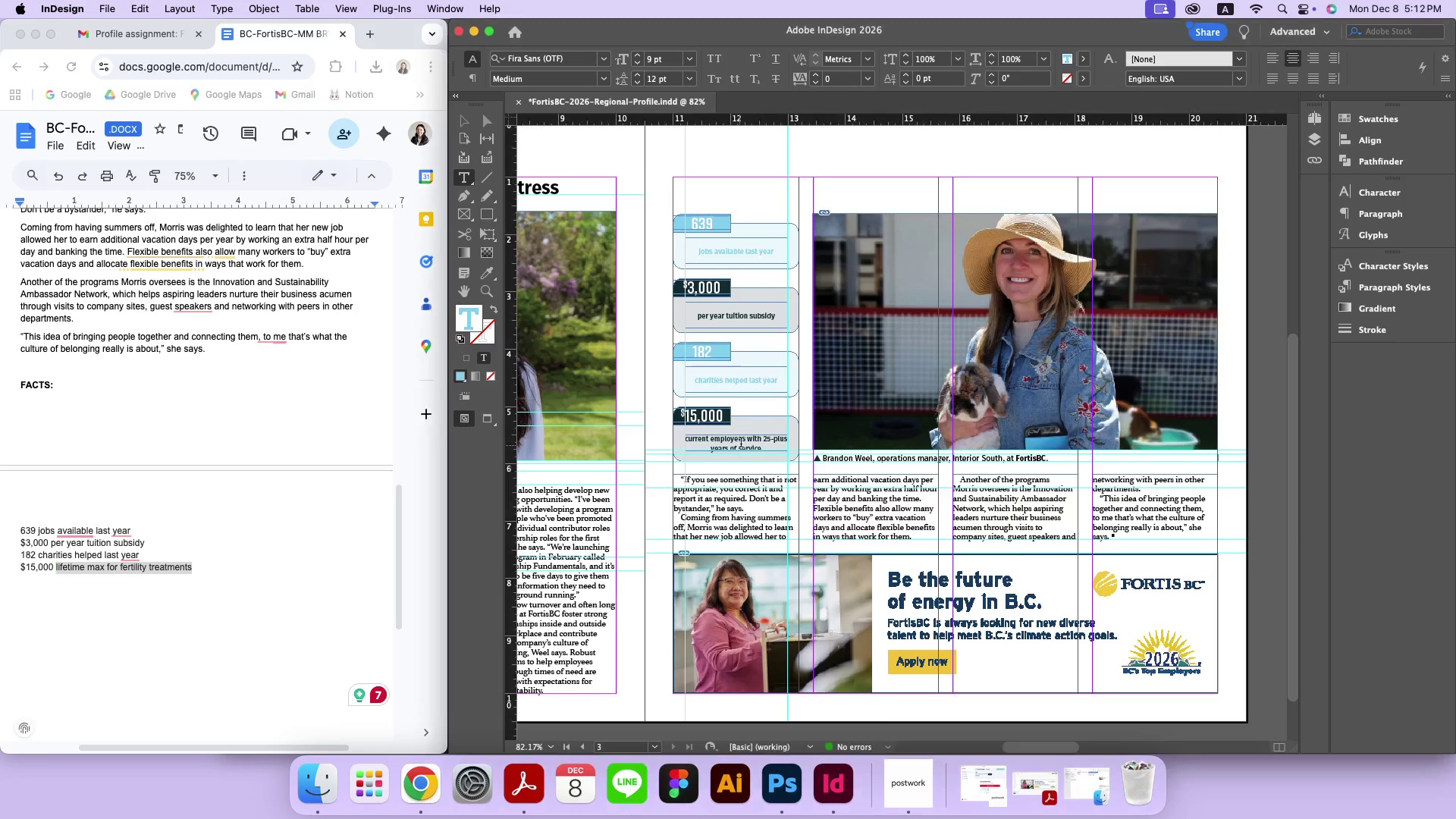 
double_click([742, 443])
 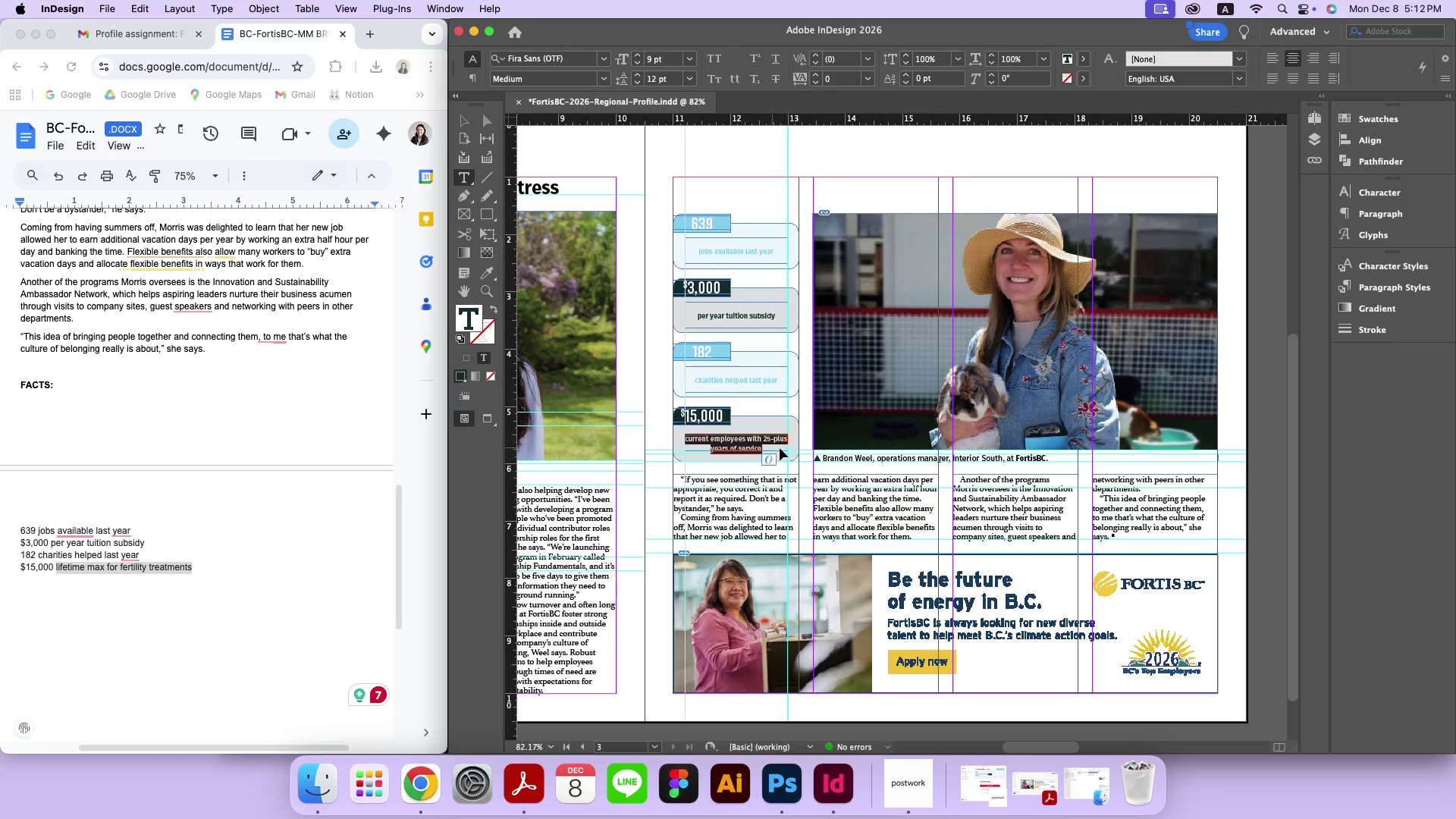 
key(Meta+A)
 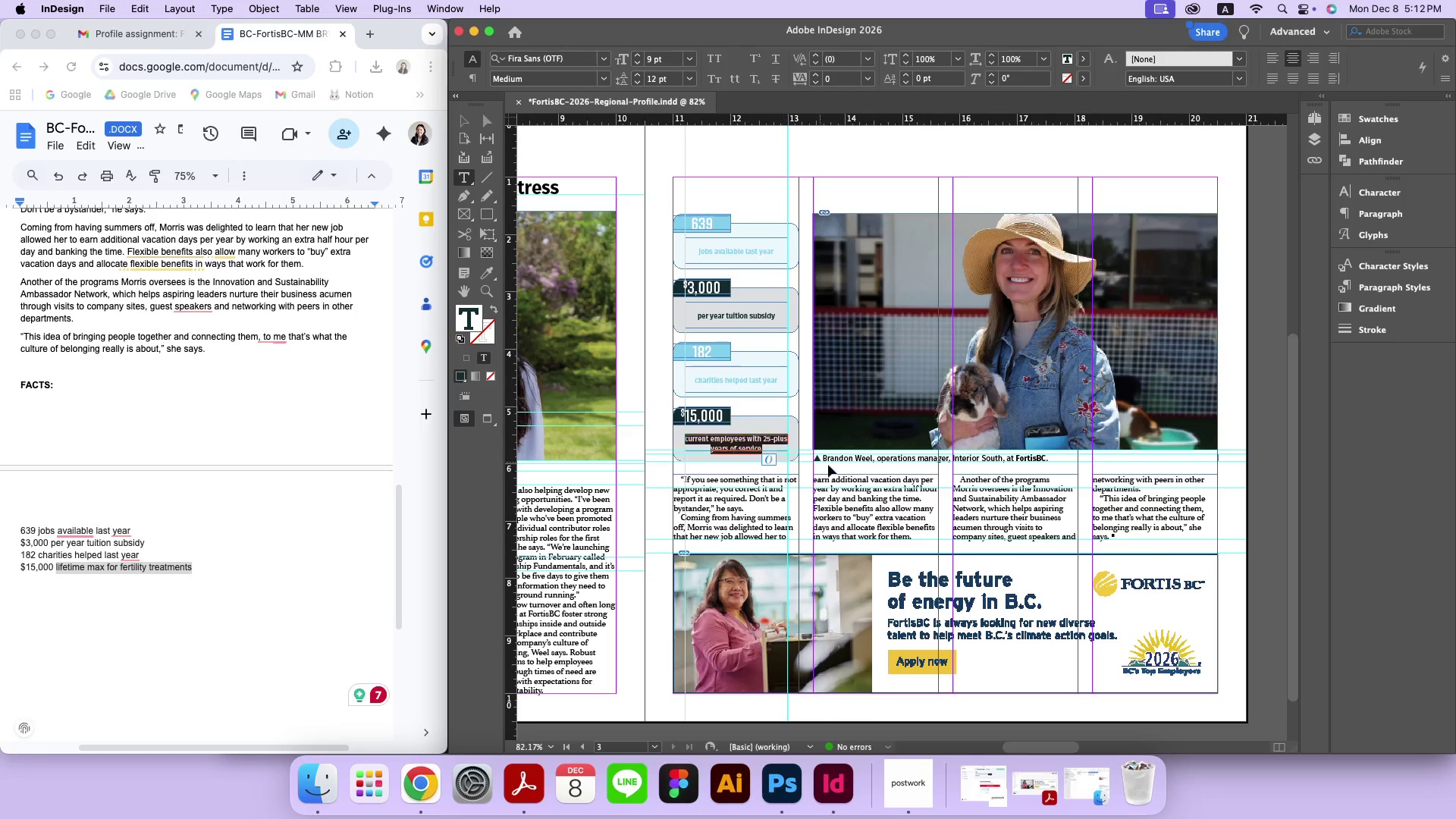 
key(Meta+V)
 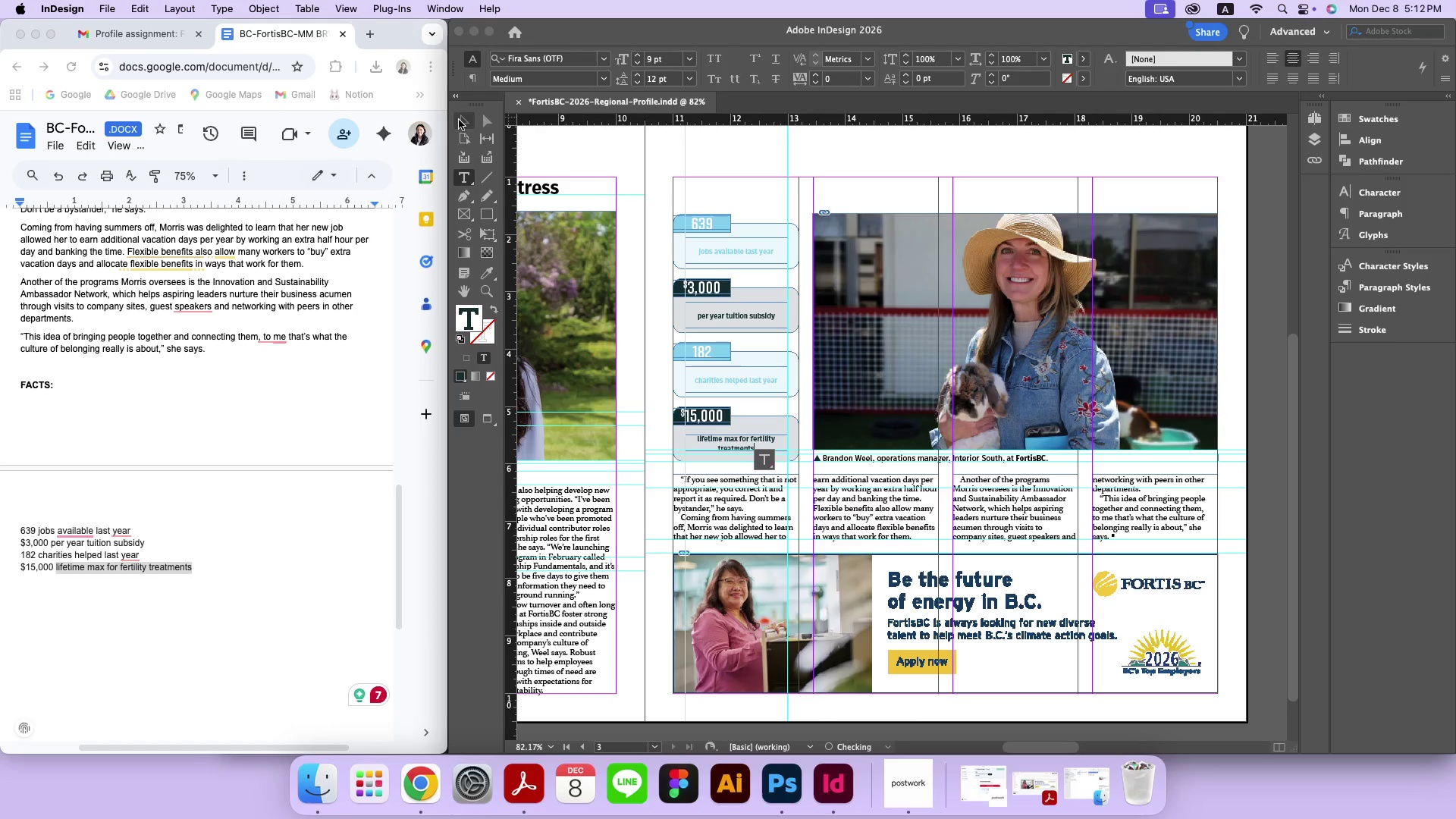 
left_click([460, 125])
 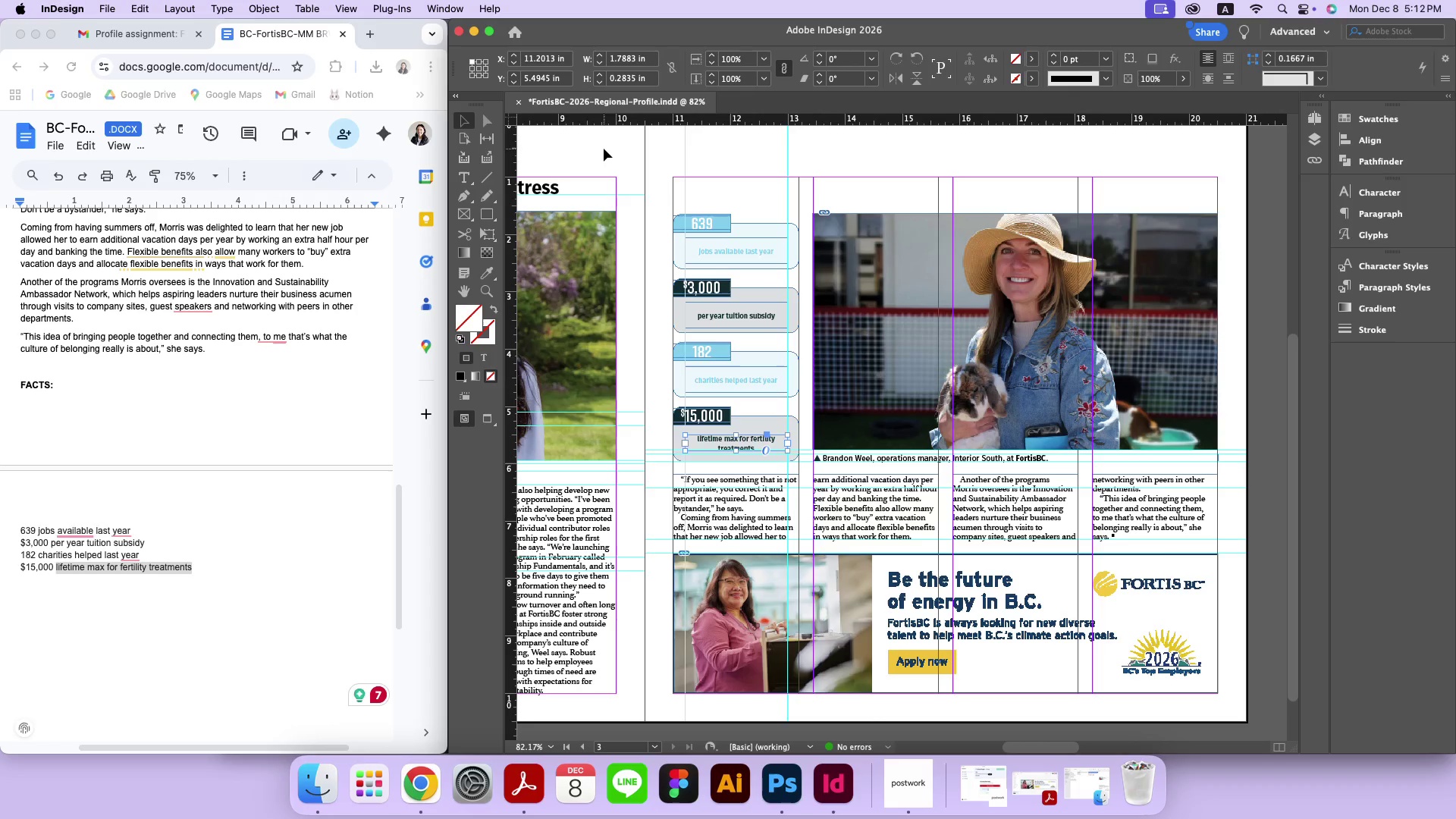 
left_click([604, 149])
 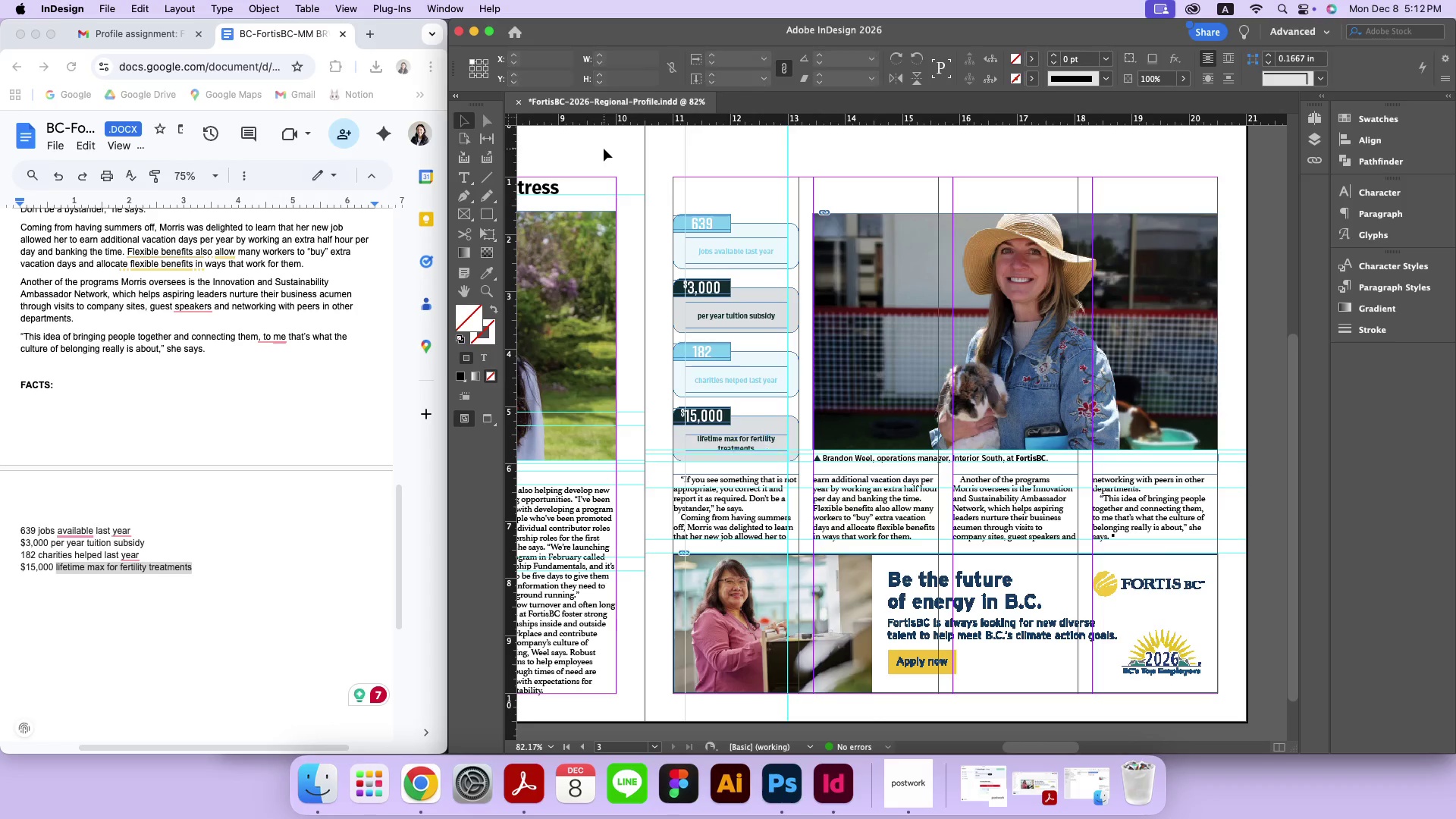 
type(ww)
 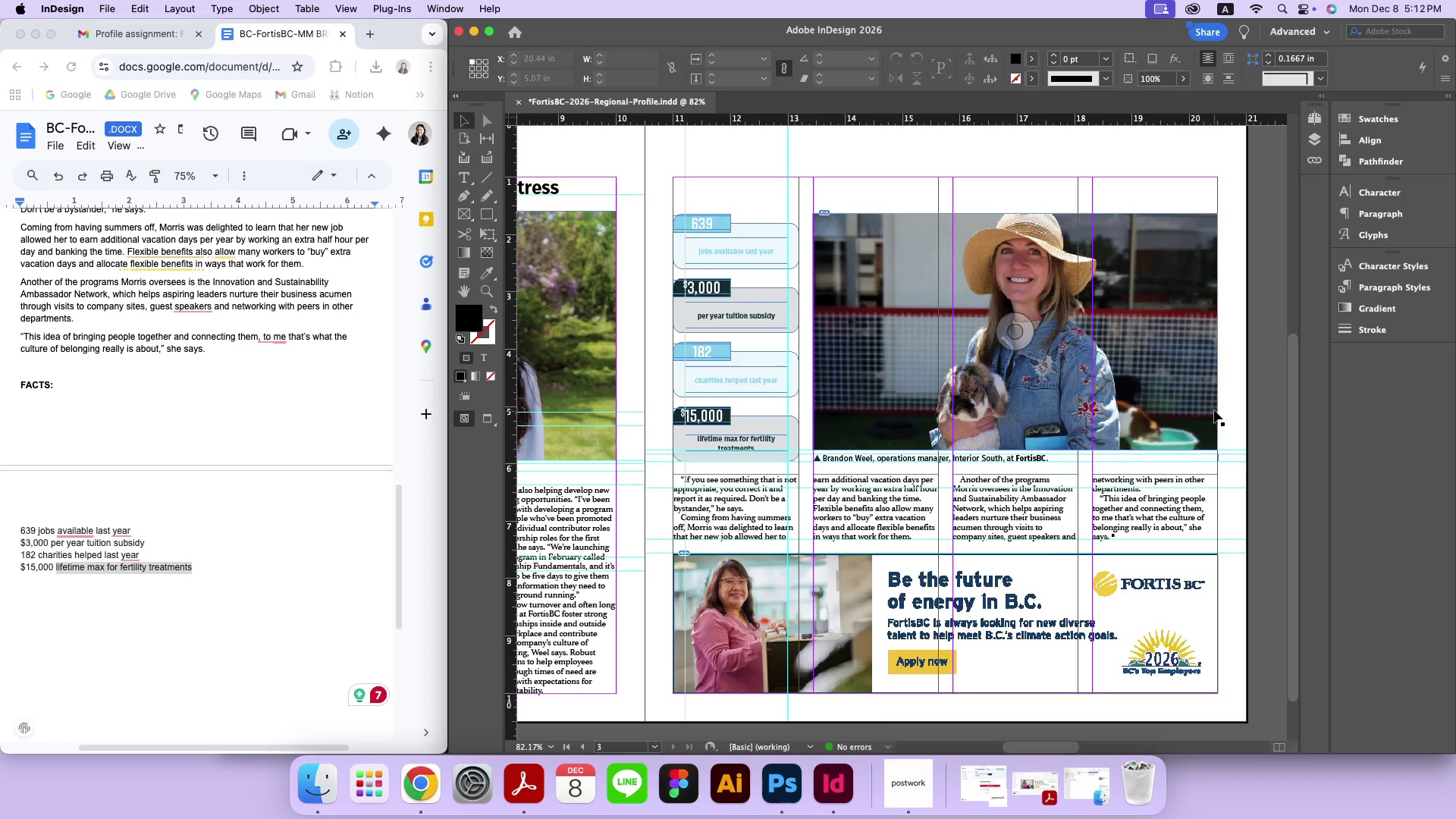 
left_click([491, 212])
 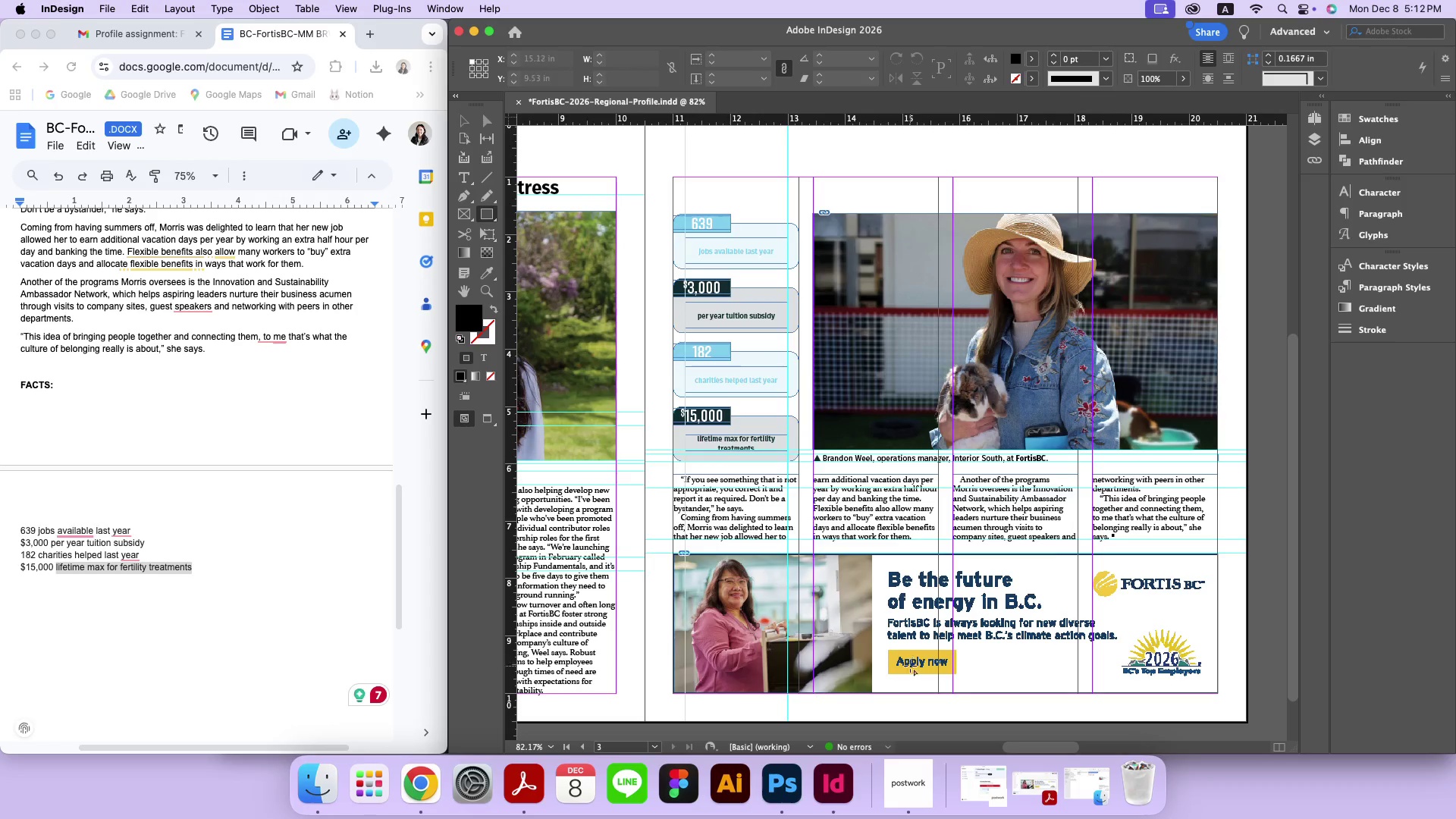 
left_click_drag(start_coordinate=[884, 700], to_coordinate=[906, 713])
 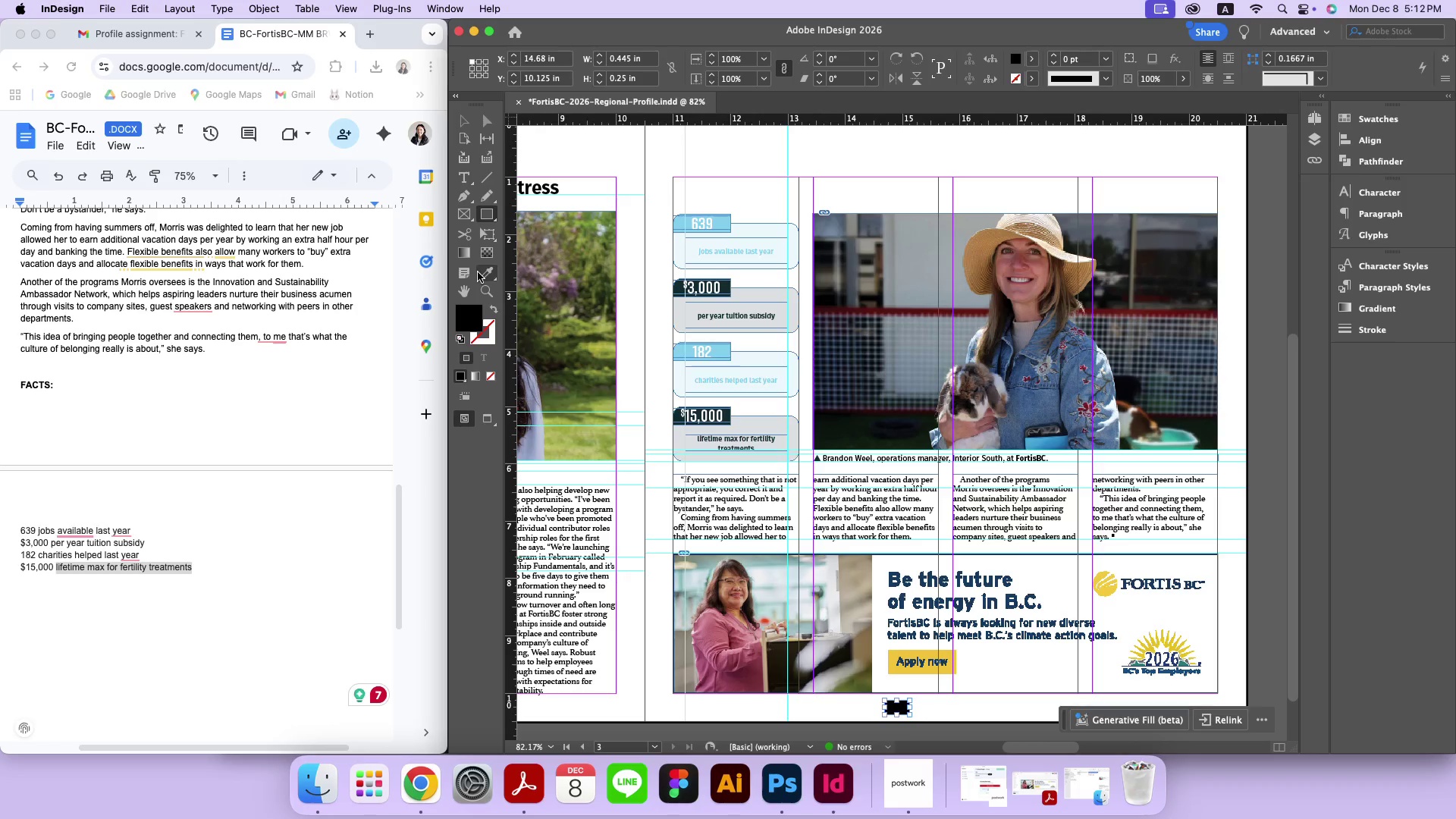 
left_click([480, 272])
 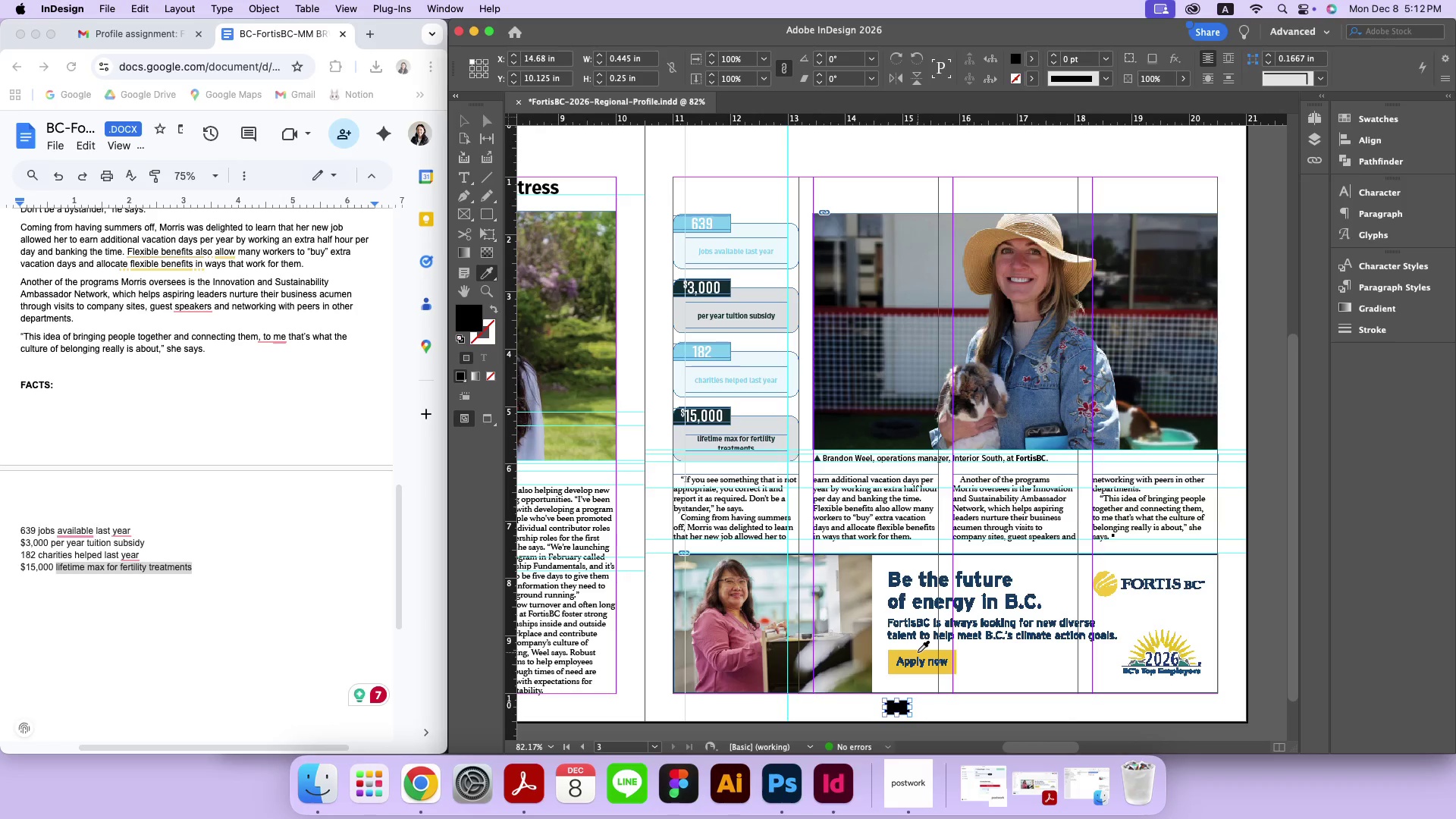 
left_click([918, 652])
 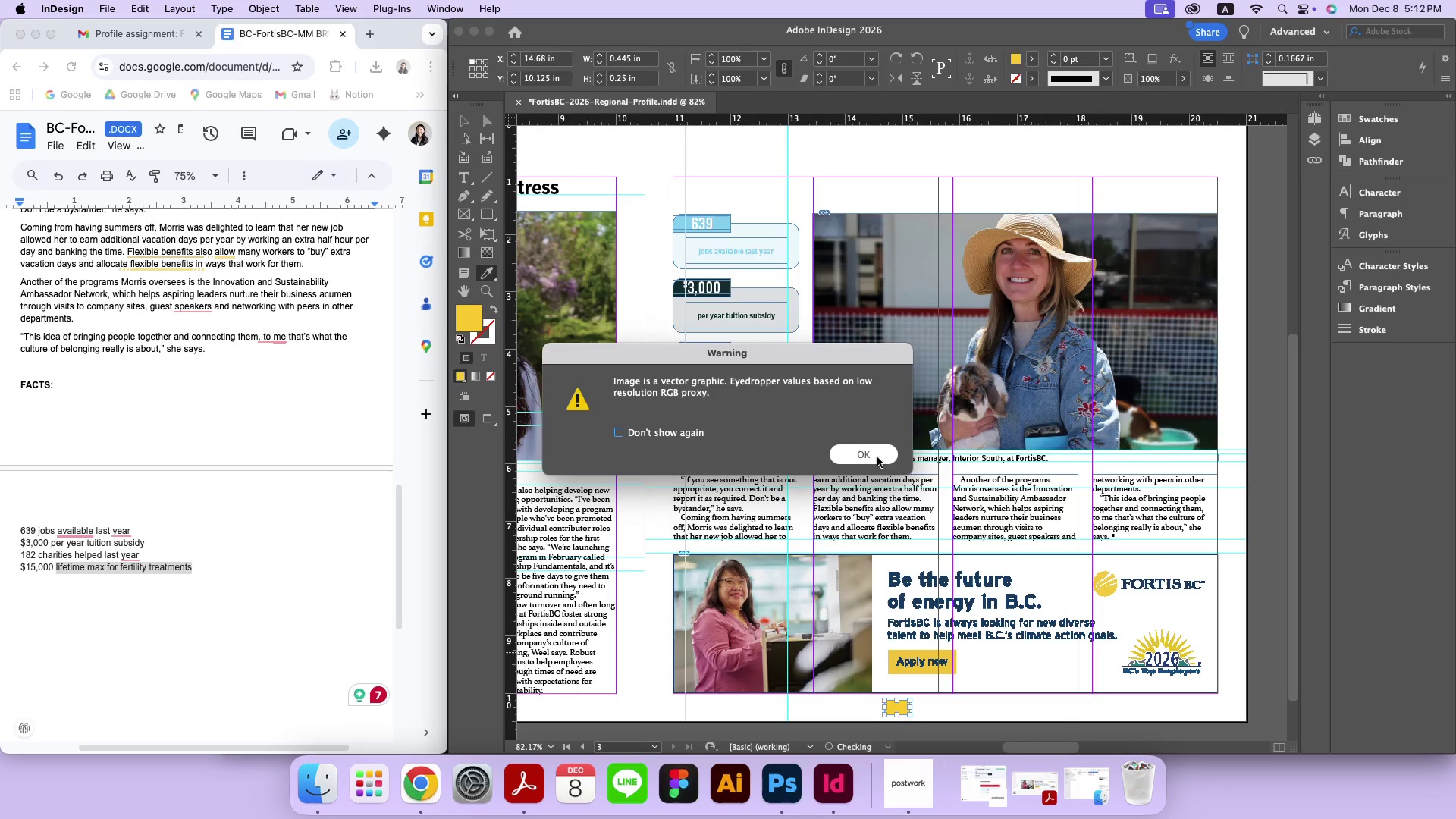 
left_click([875, 450])
 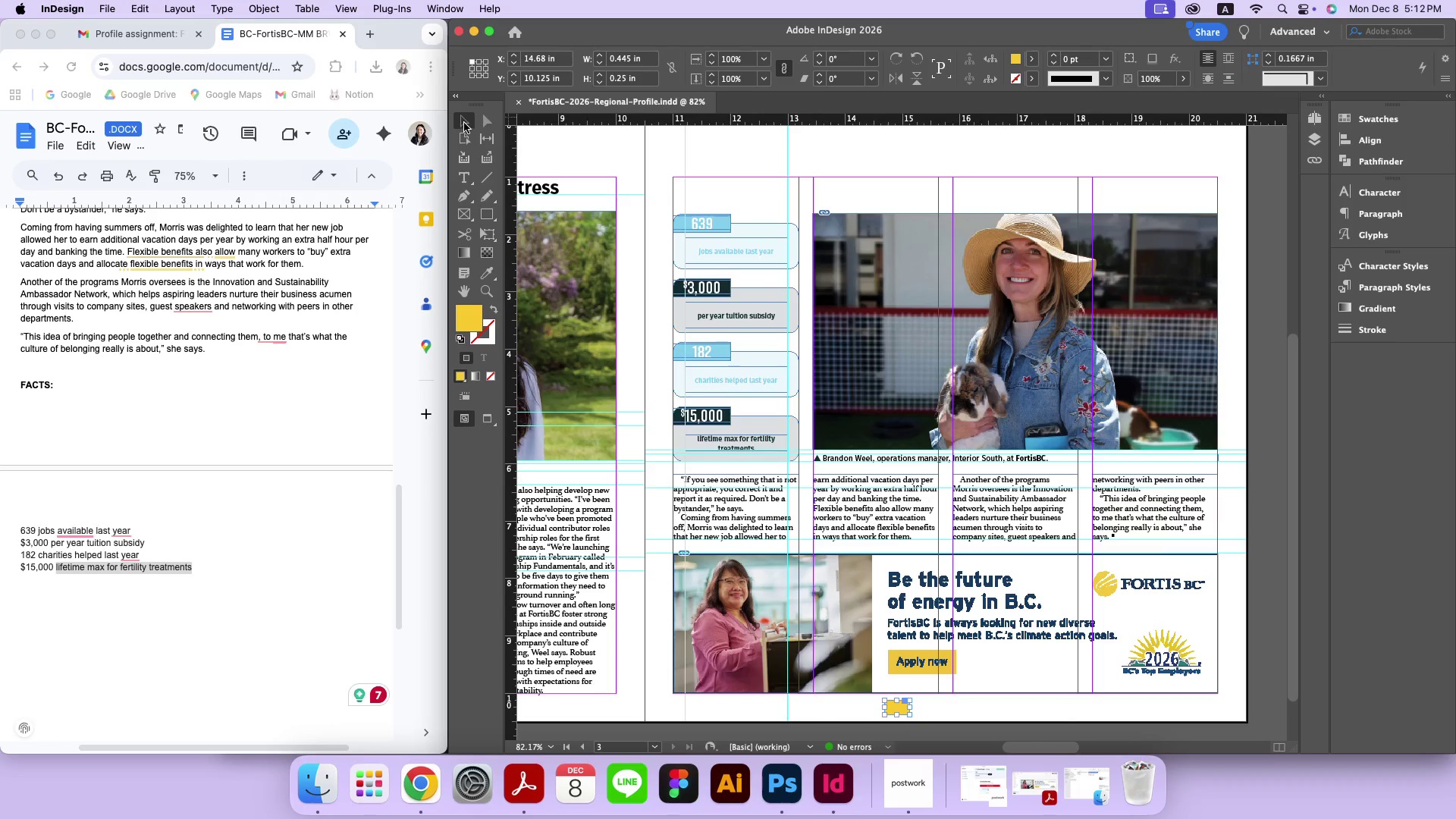 
double_click([463, 121])
 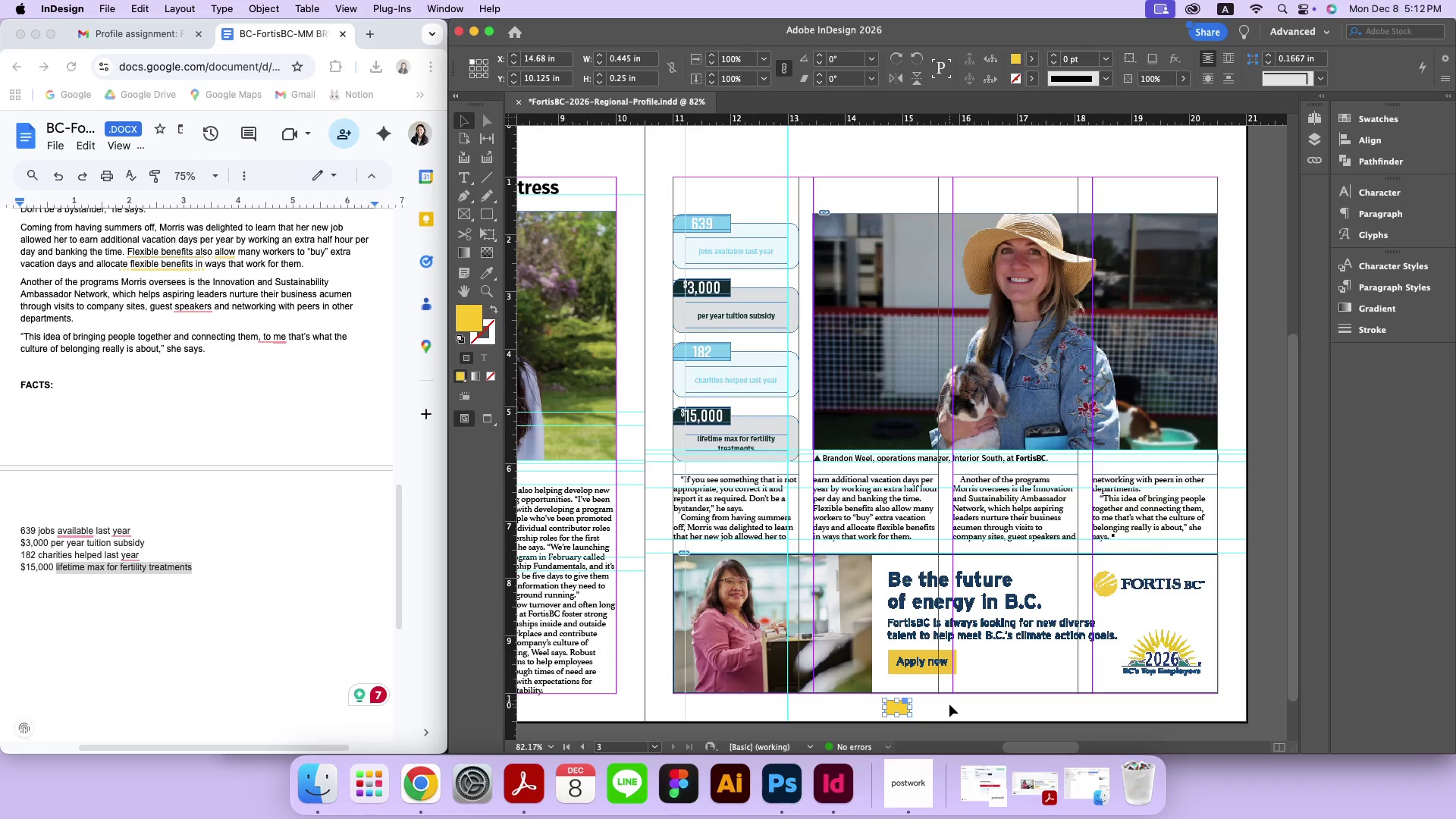 
left_click([949, 704])
 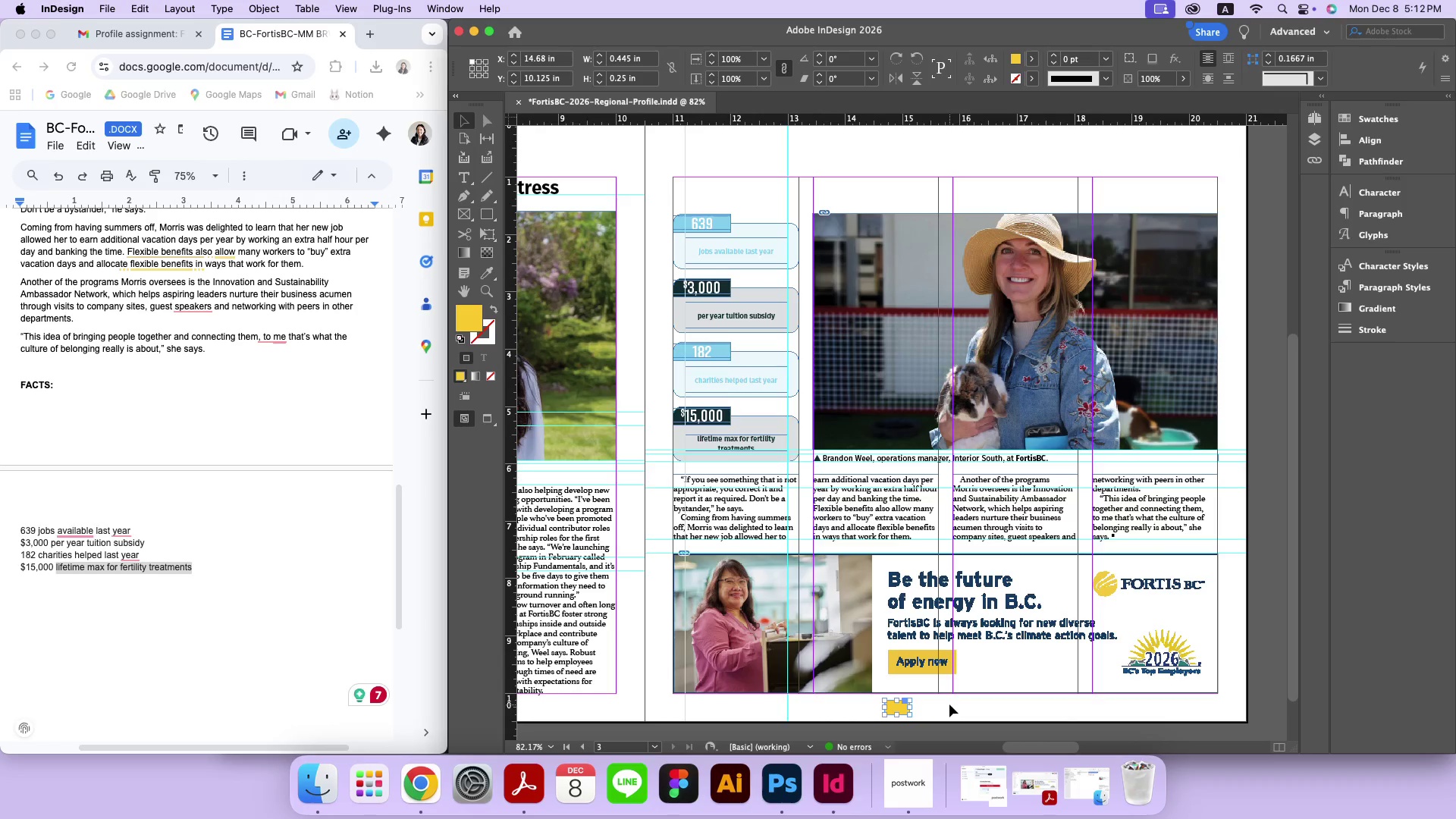 
left_click_drag(start_coordinate=[897, 708], to_coordinate=[932, 712])
 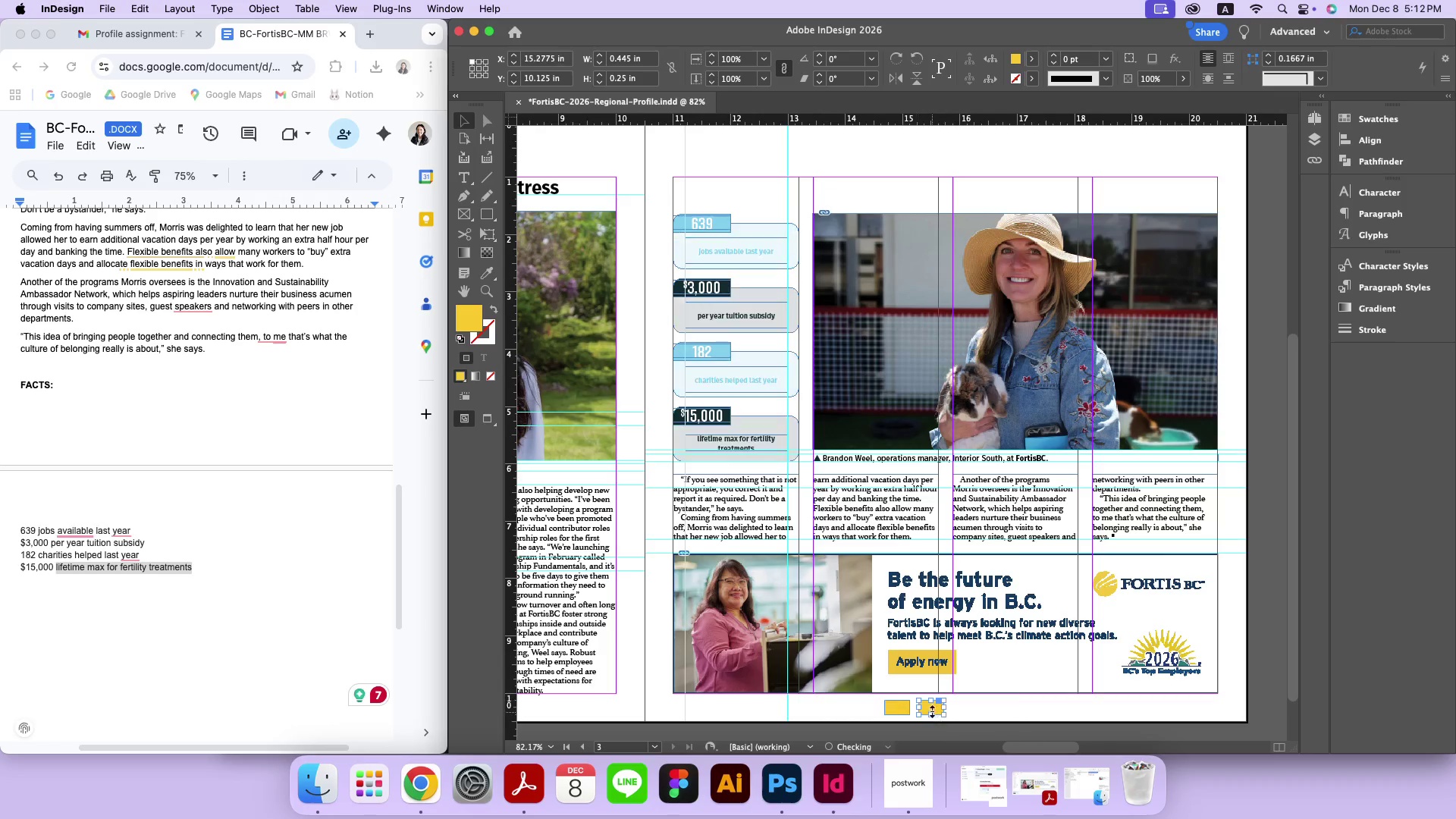 
hold_key(key=OptionLeft, duration=1.68)
 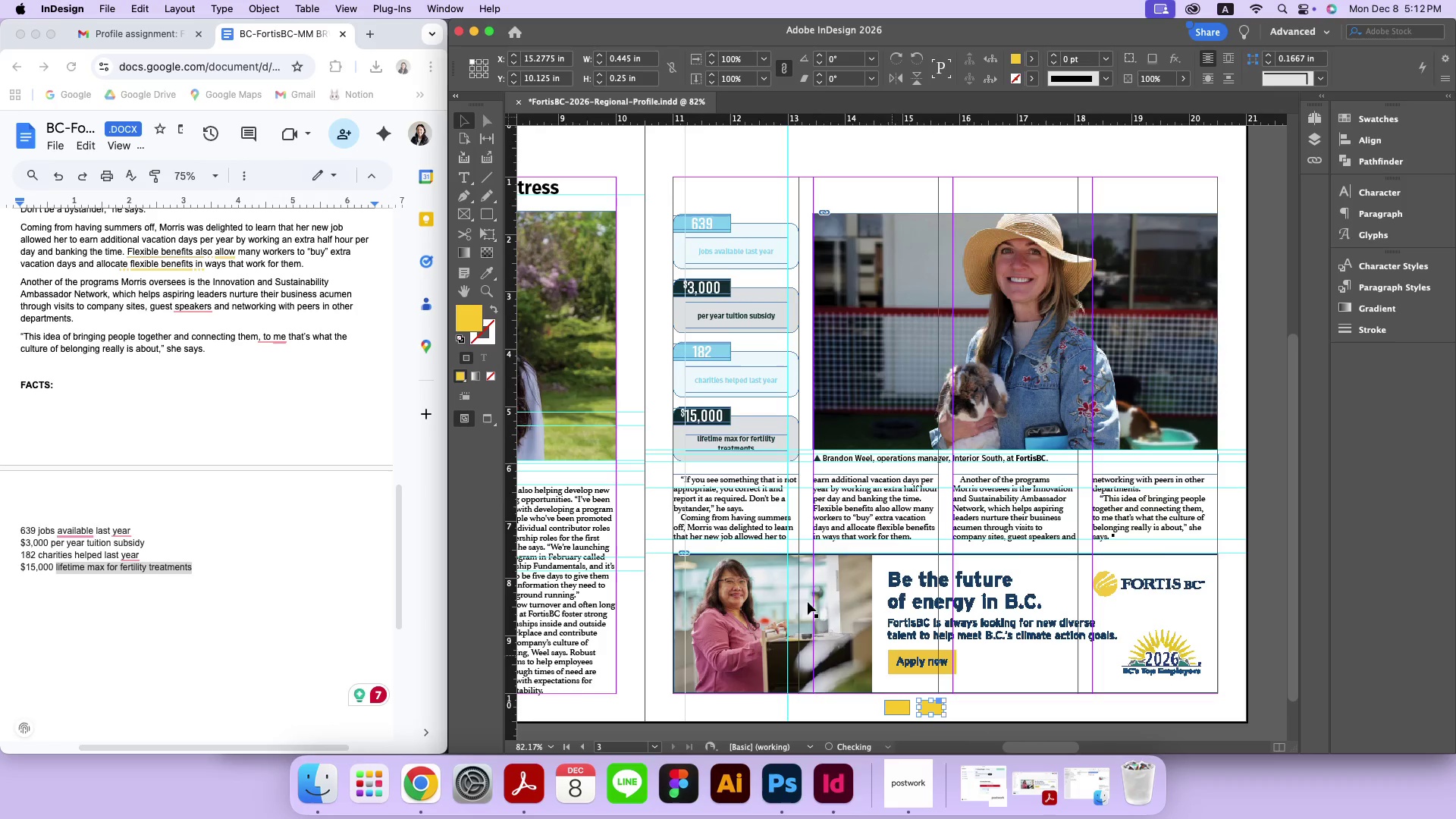 
hold_key(key=ShiftLeft, duration=1.51)
 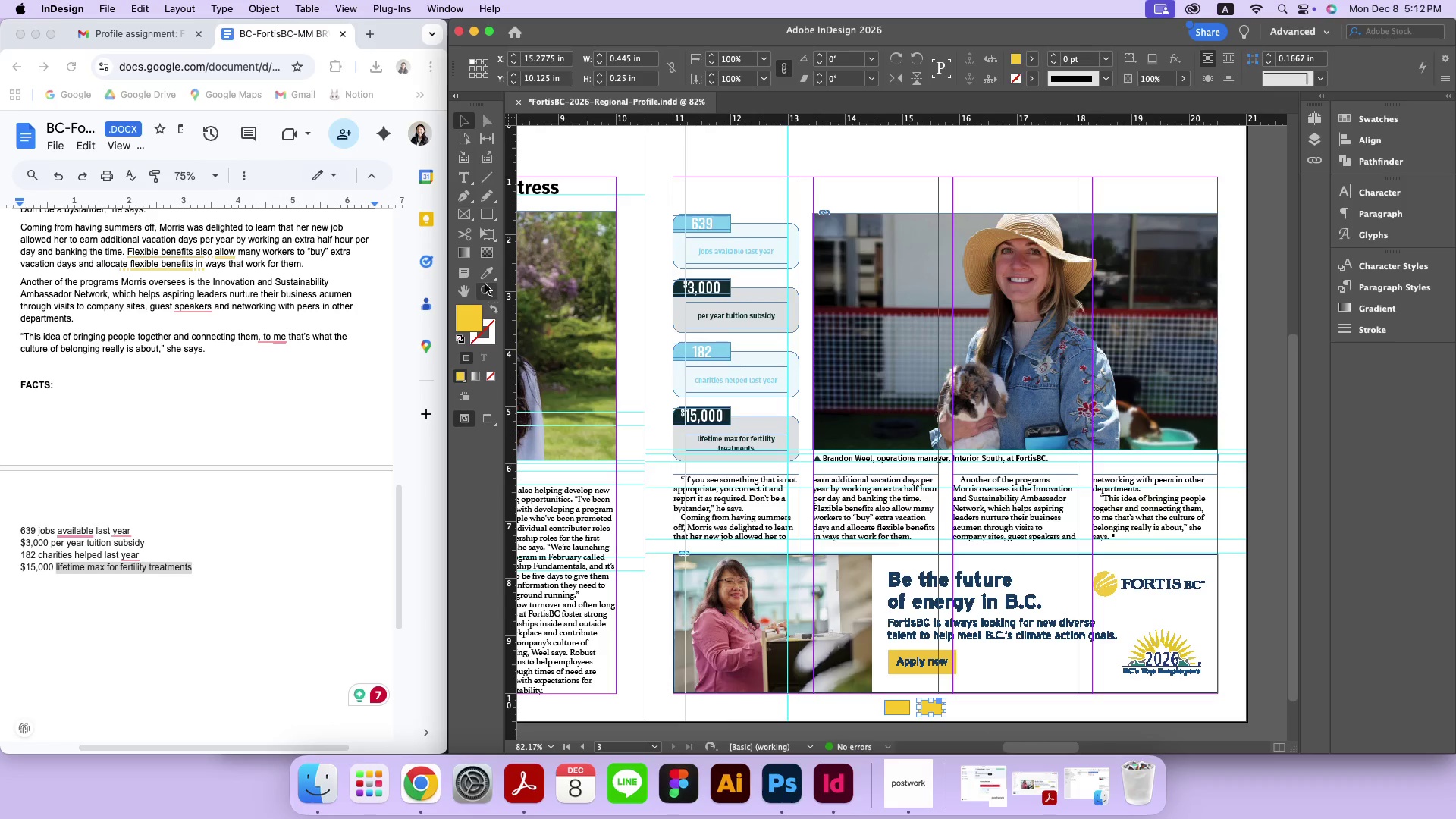 
left_click([485, 279])
 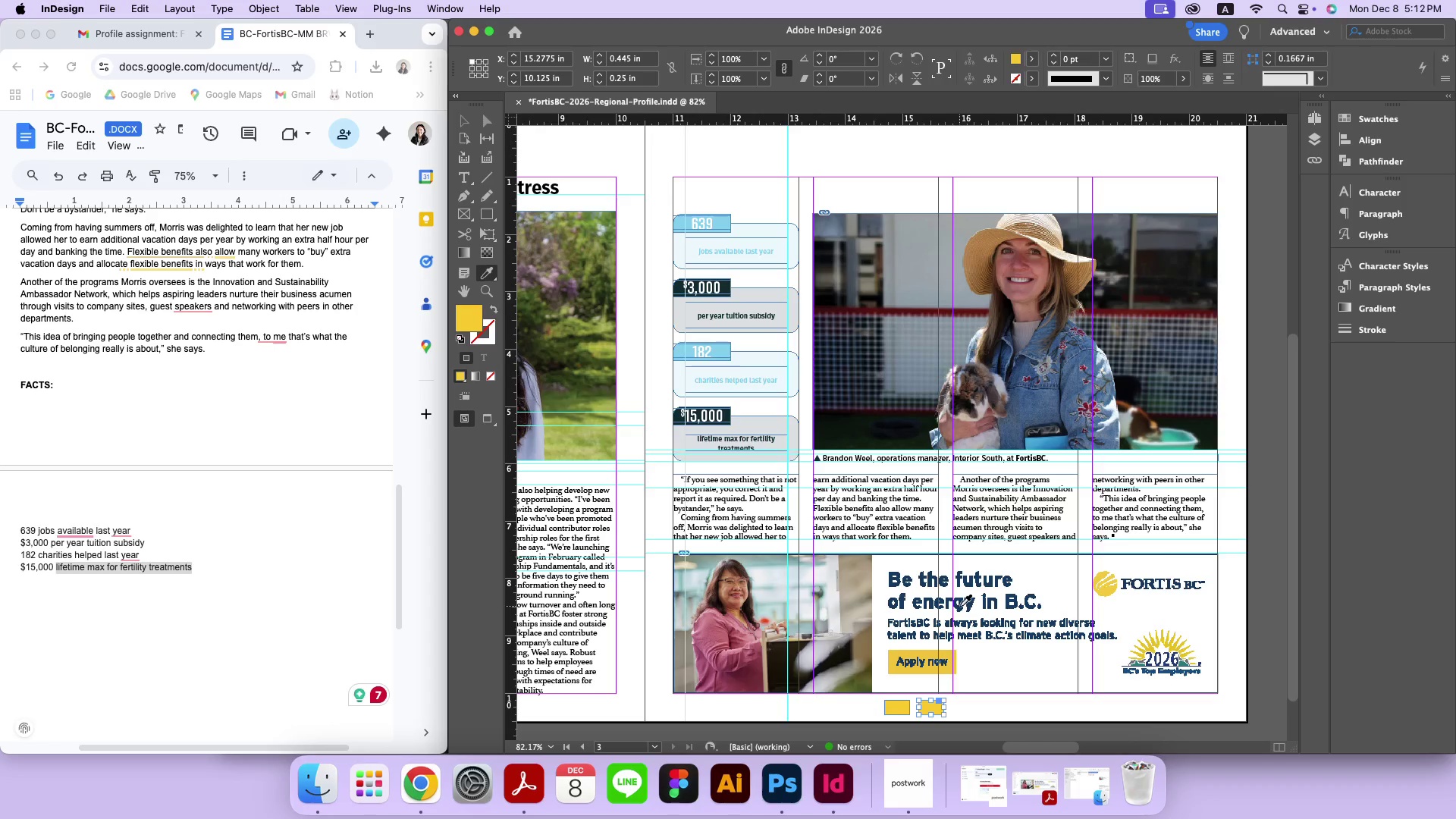 
left_click([960, 606])
 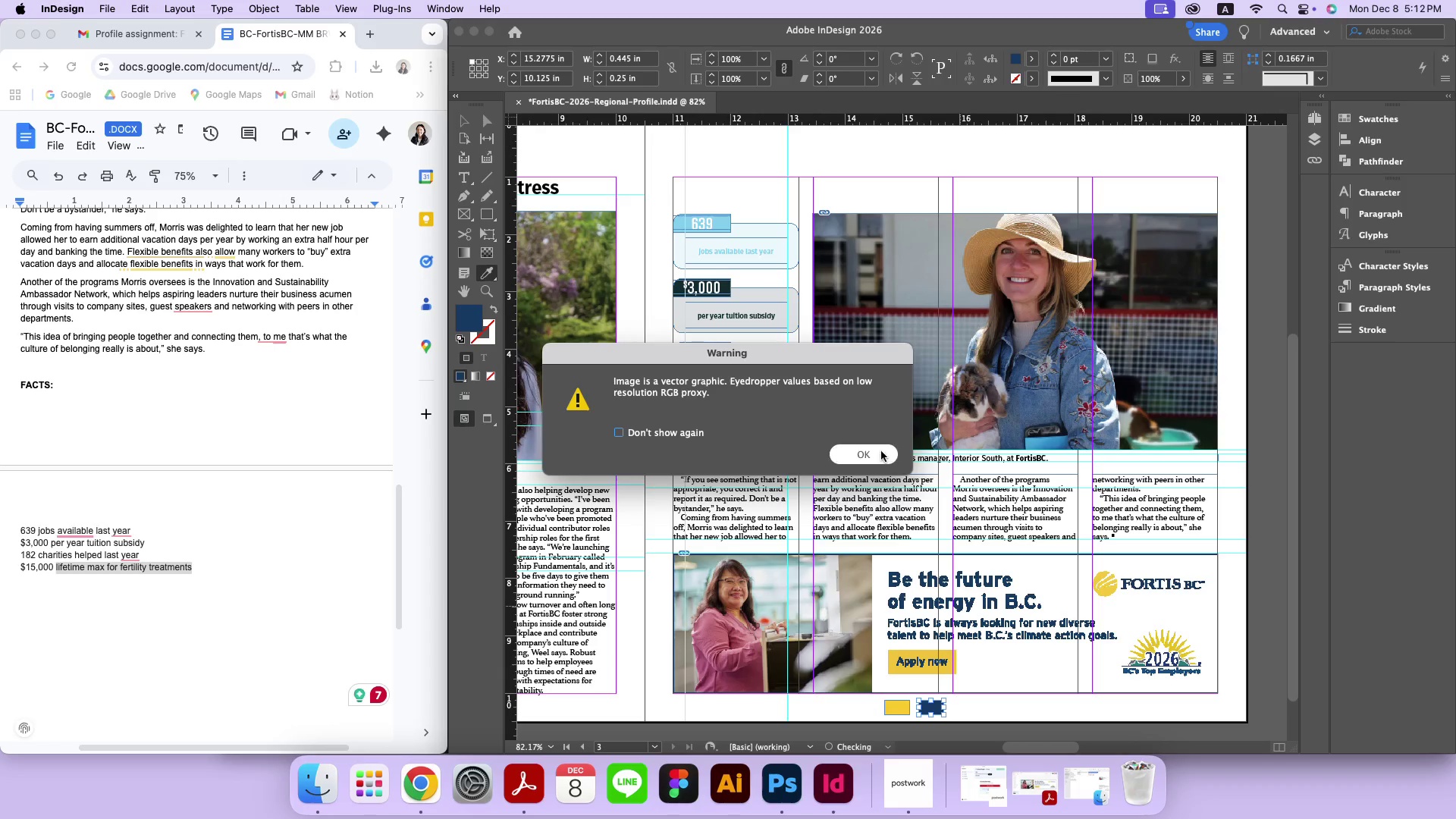 
left_click([883, 447])
 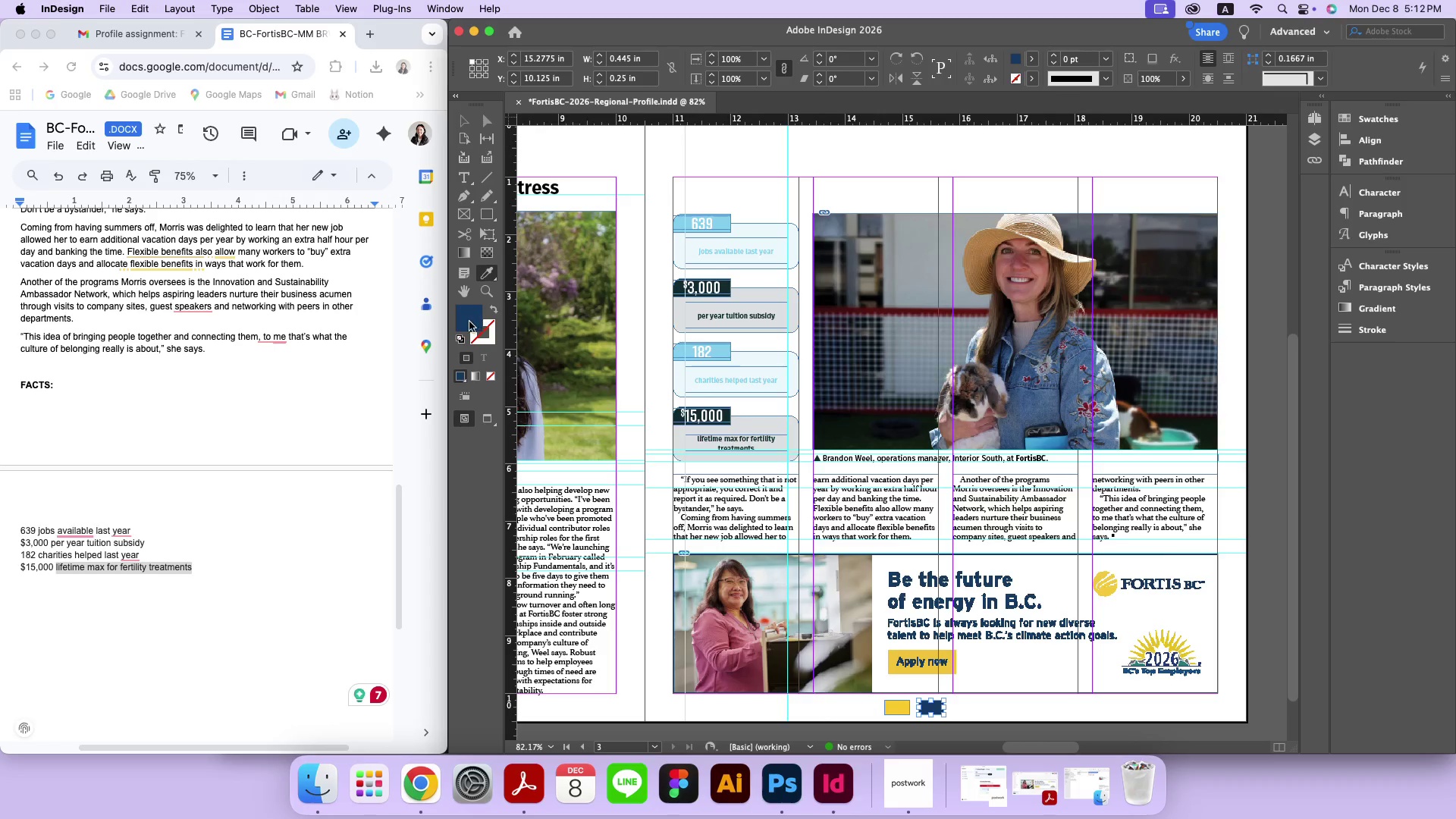 
double_click([469, 322])
 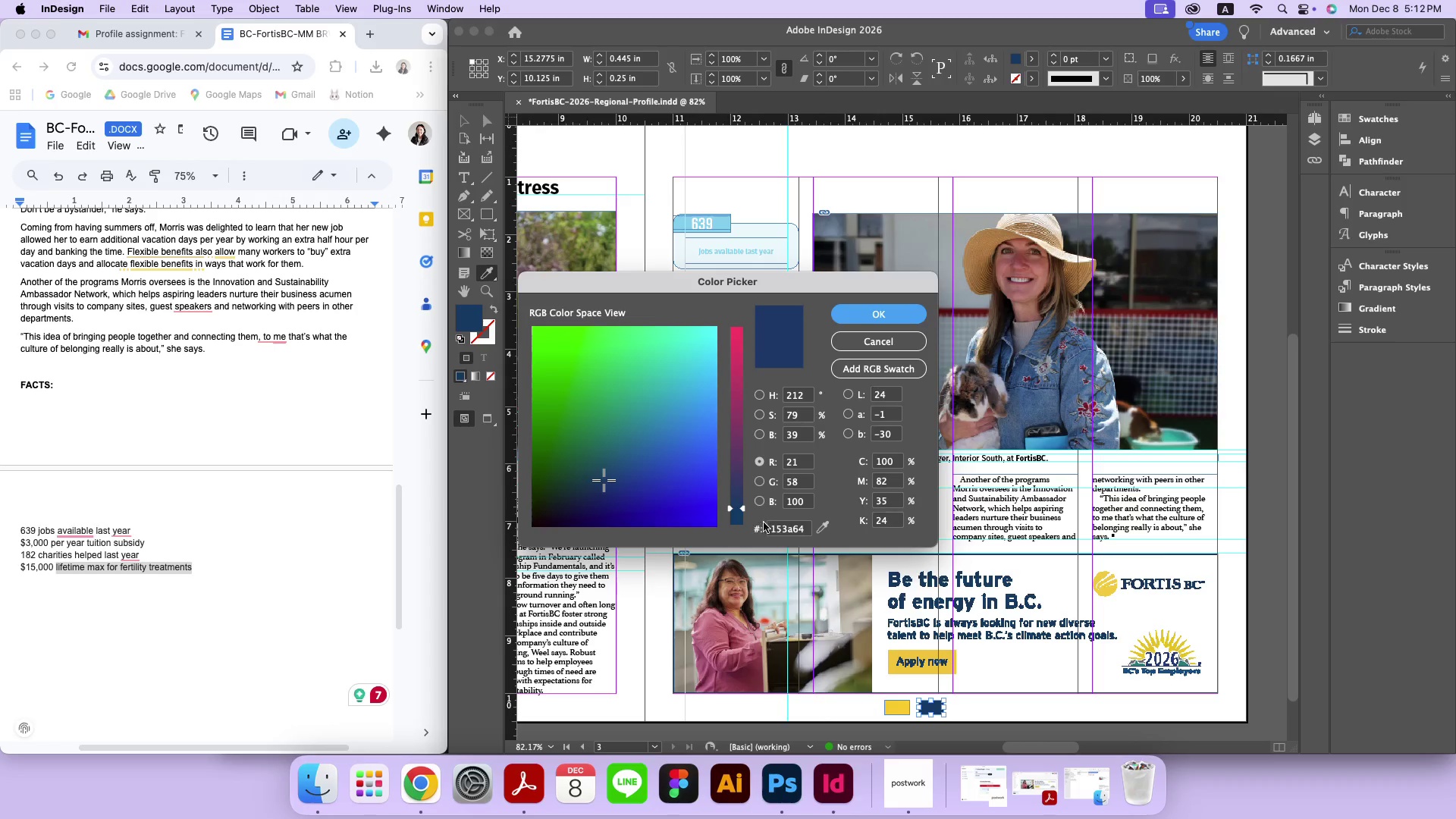 
key(Meta+A)
 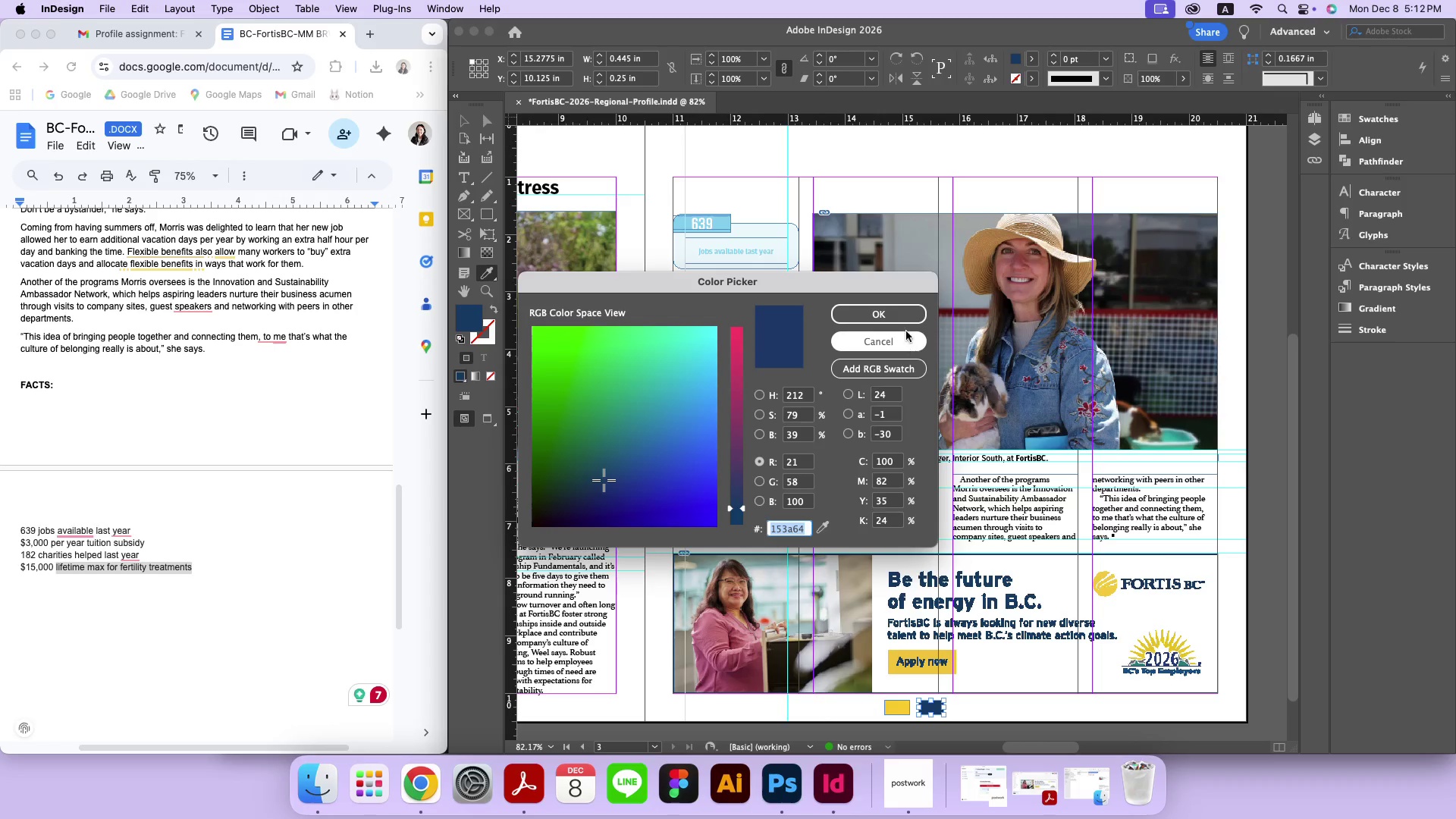 
key(Meta+C)
 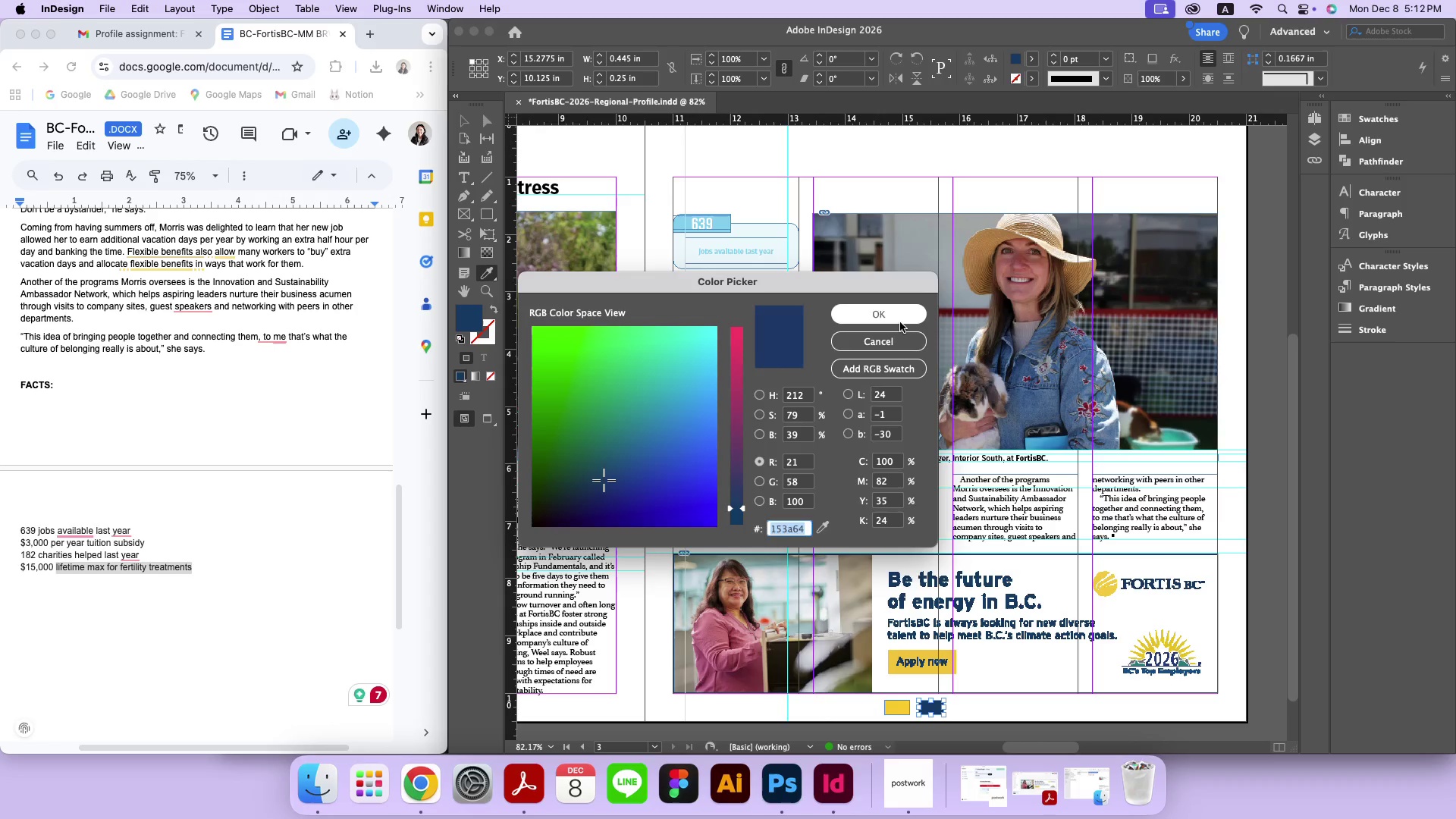 
left_click([900, 322])
 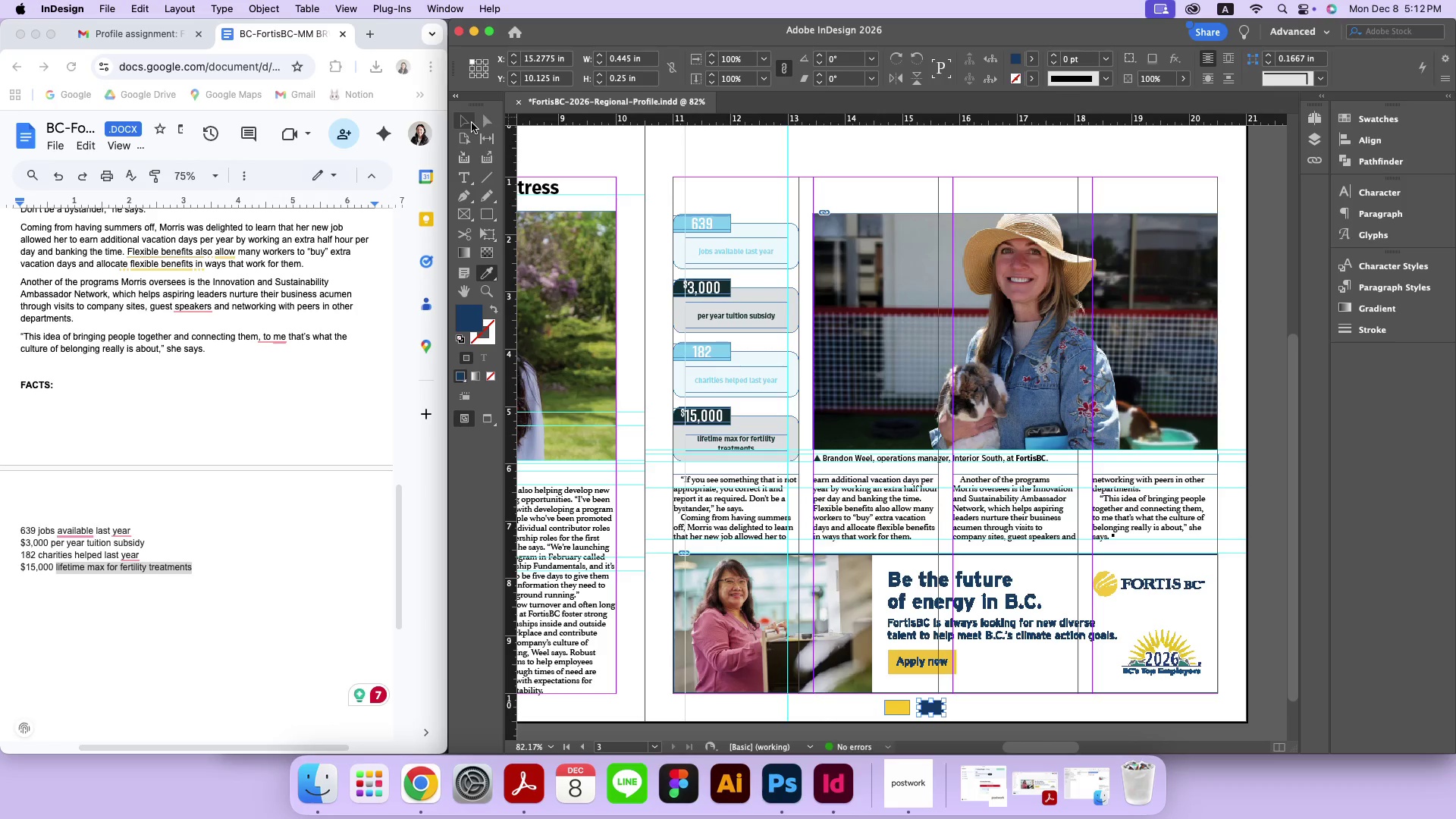 
left_click([472, 123])
 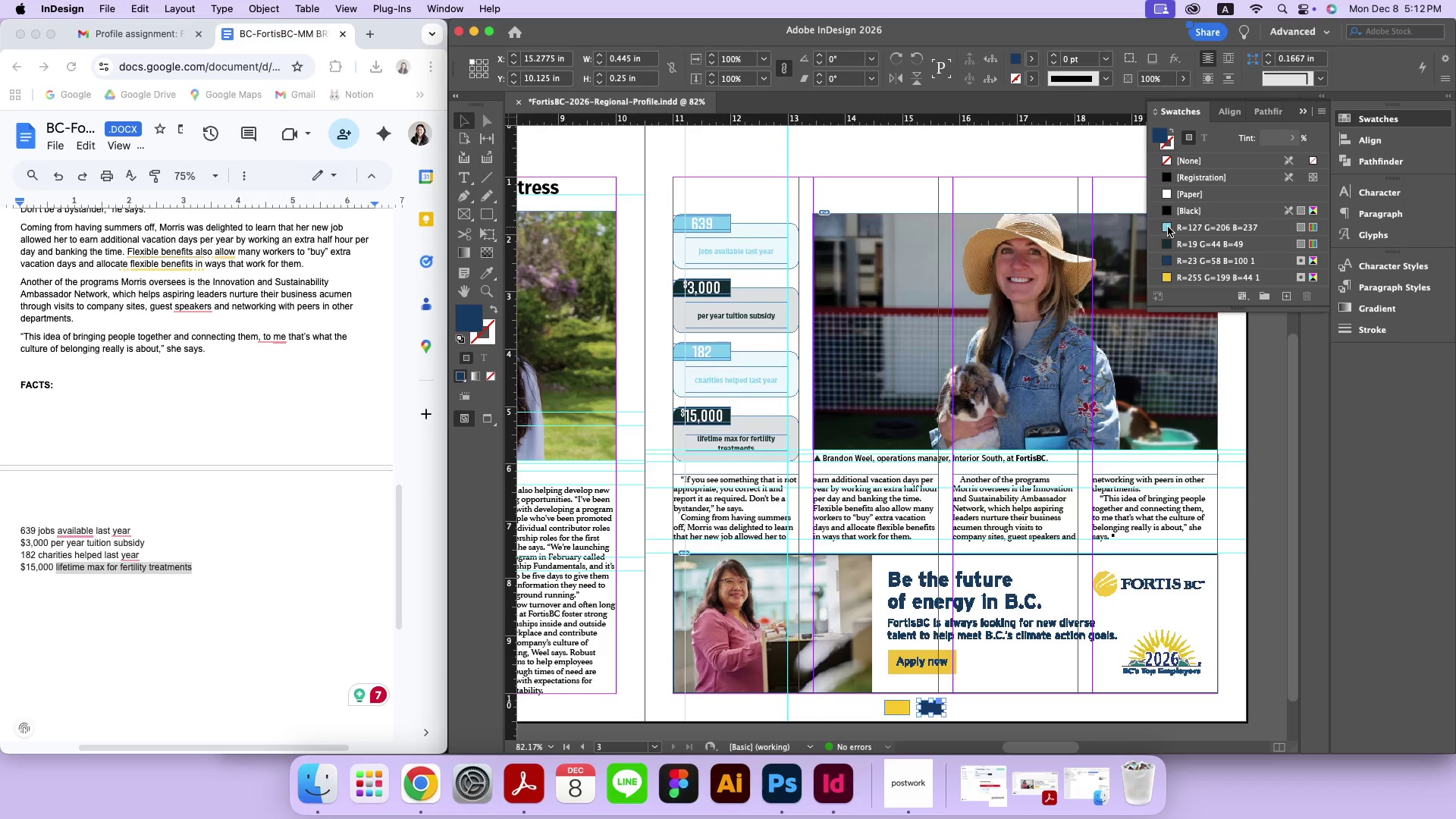 
double_click([1168, 227])
 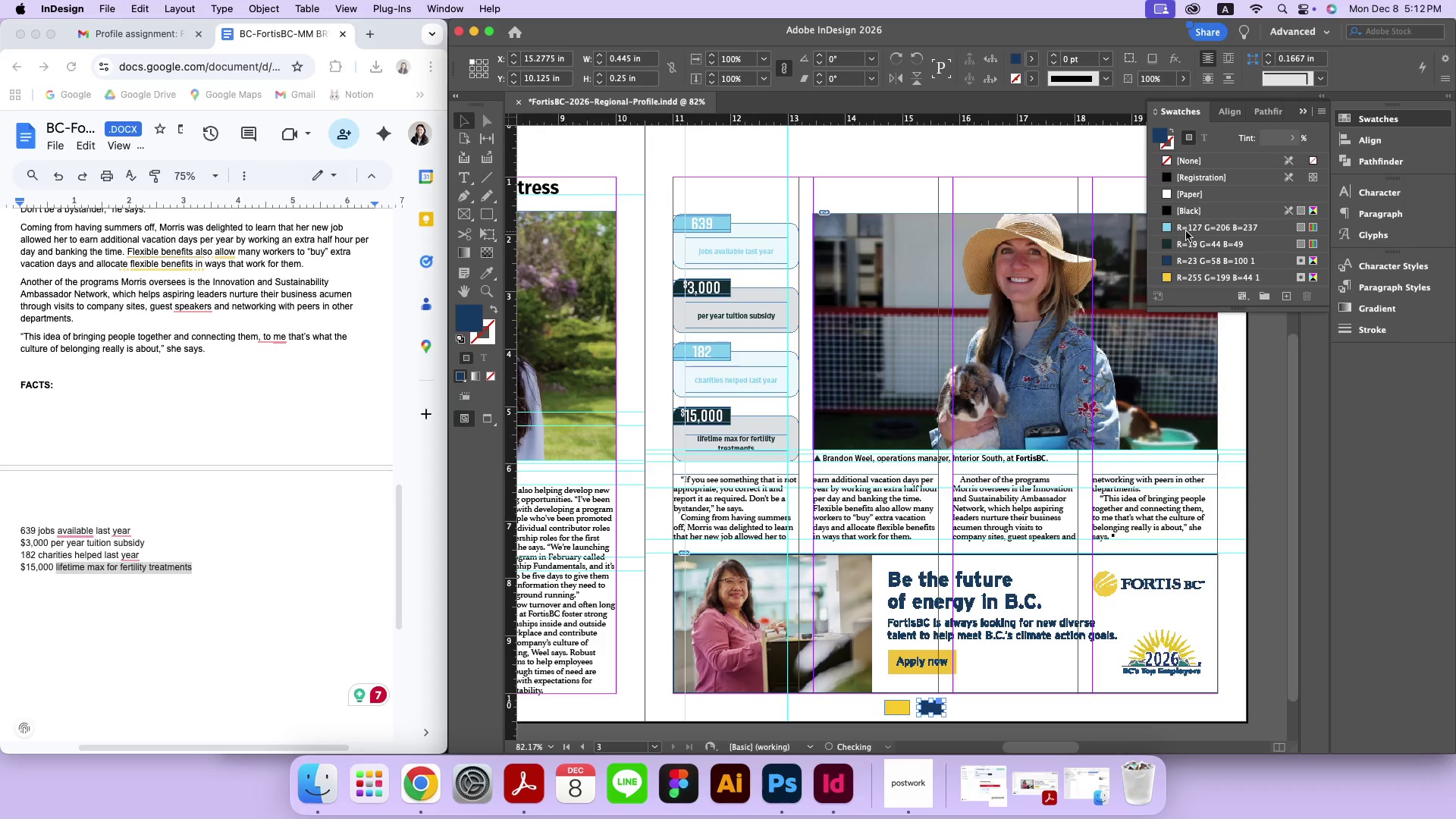 
left_click([1188, 231])
 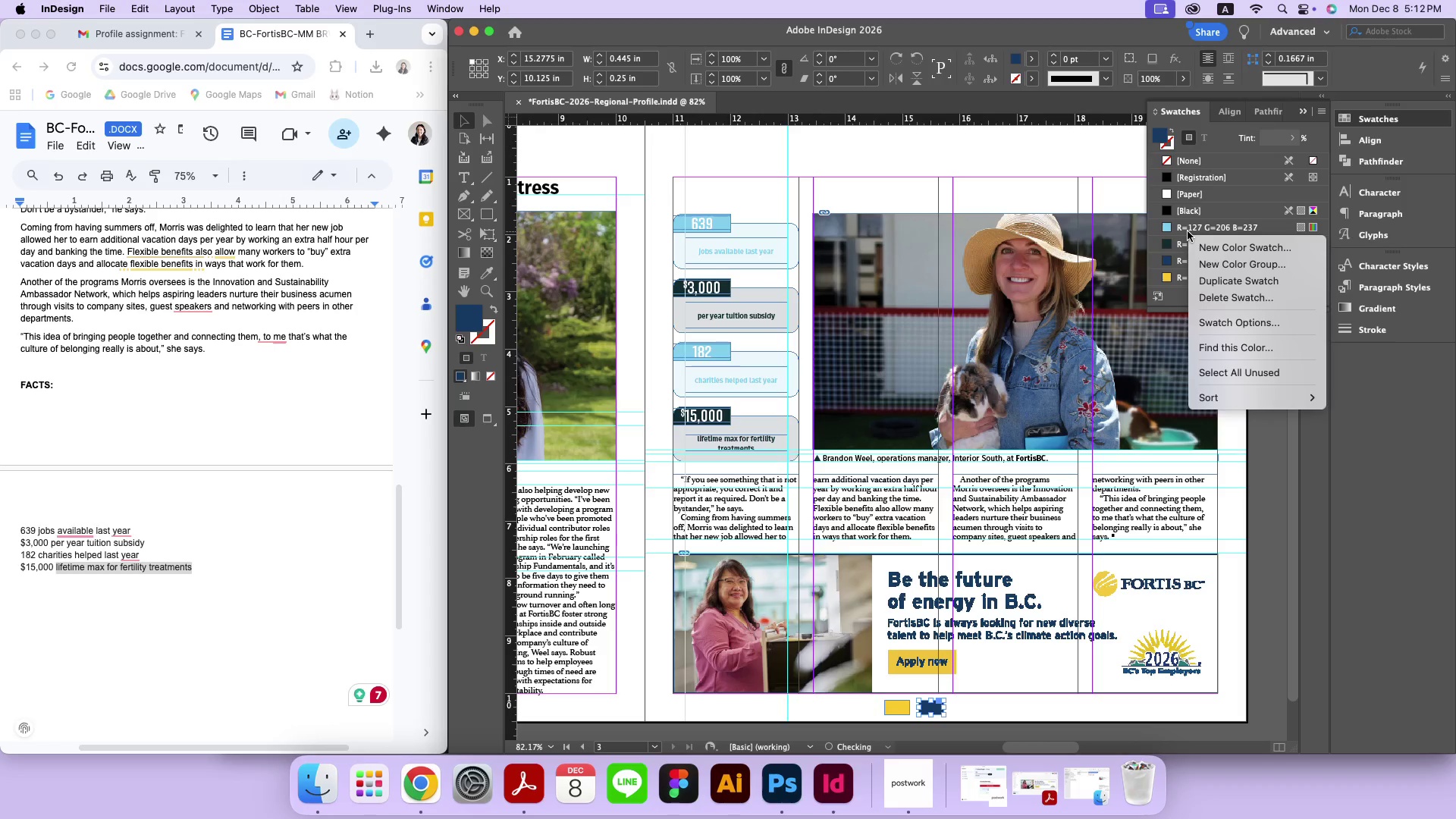 
right_click([1188, 231])
 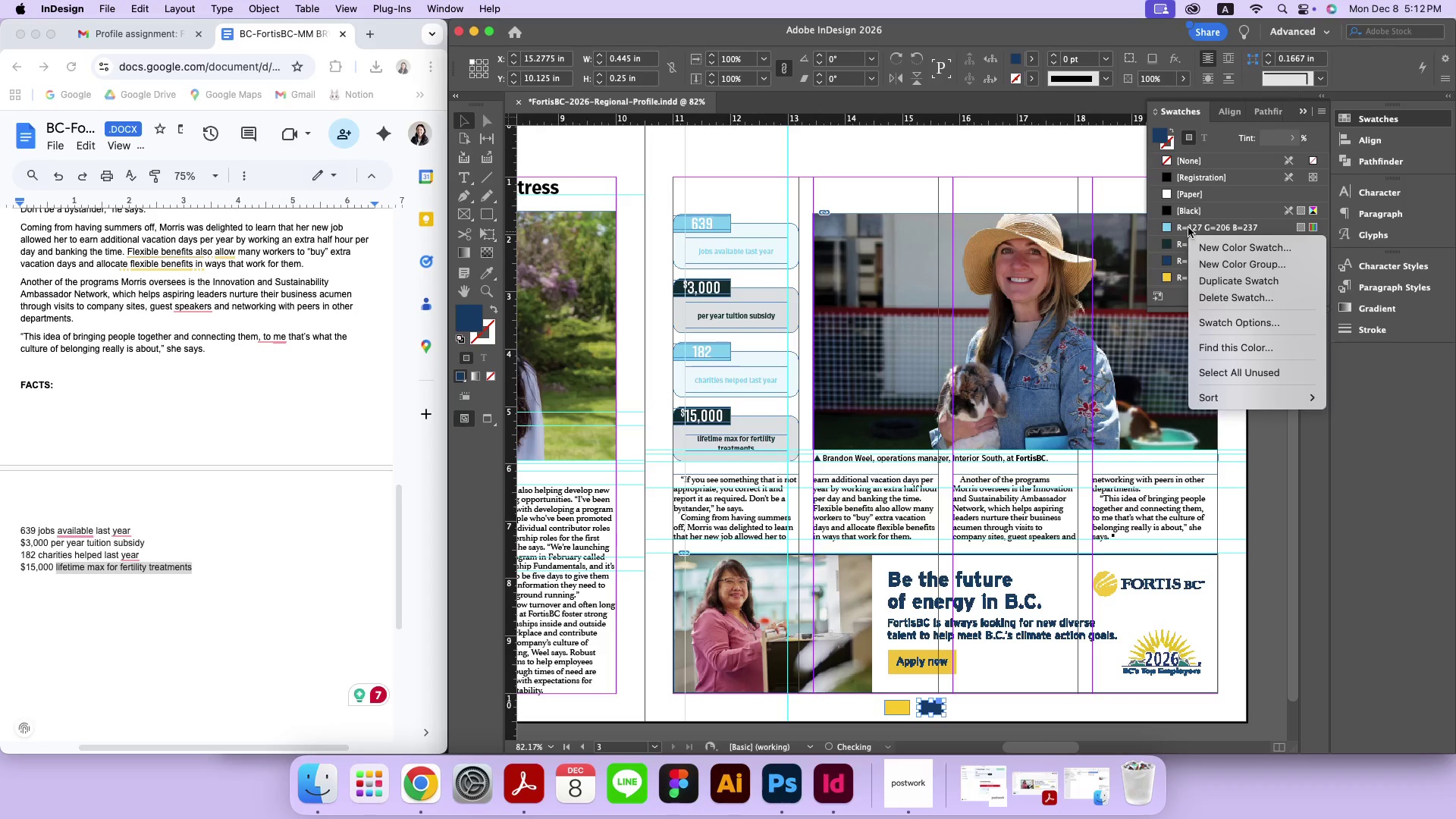 
left_click([1188, 228])
 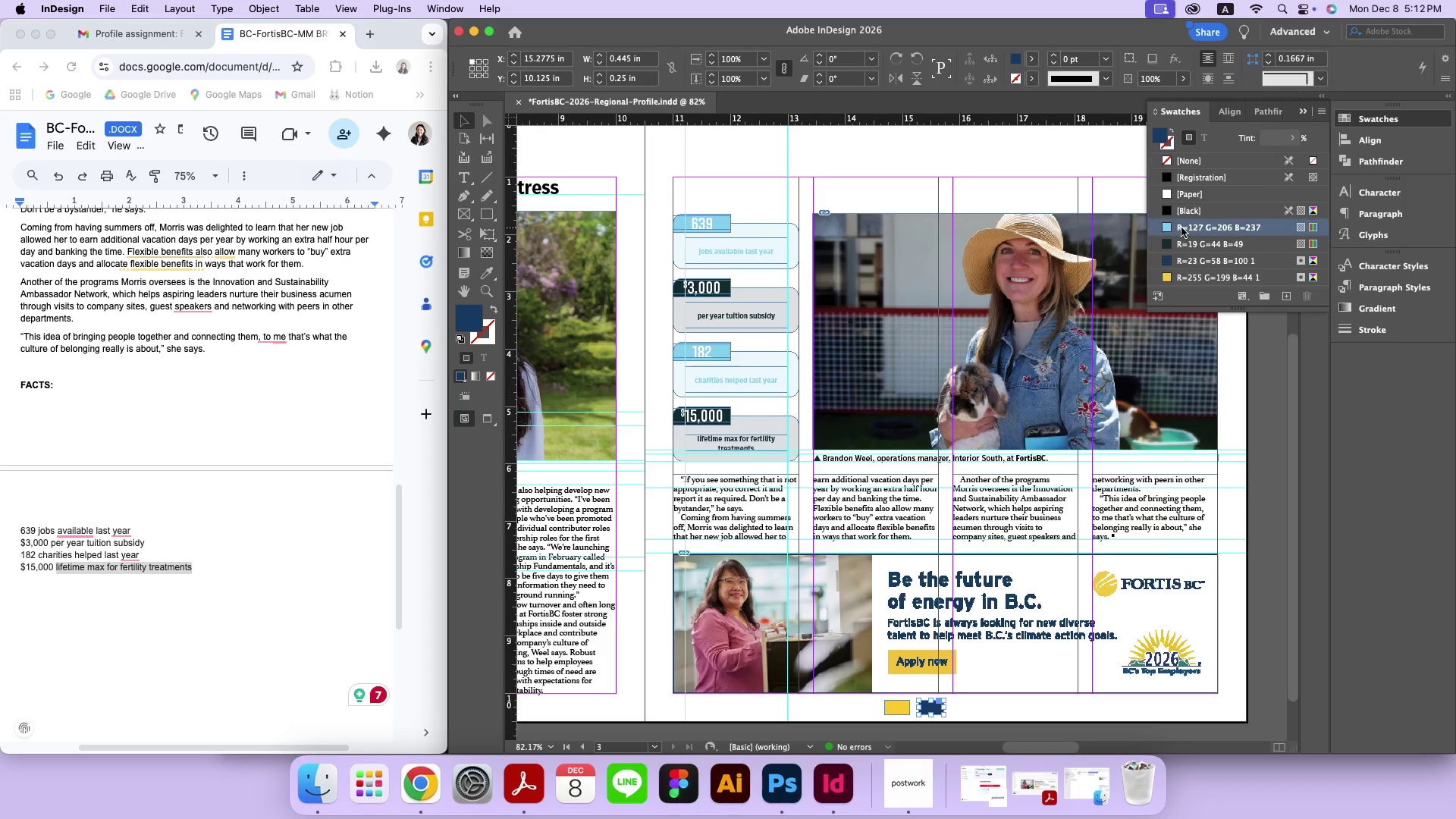 
double_click([1181, 228])
 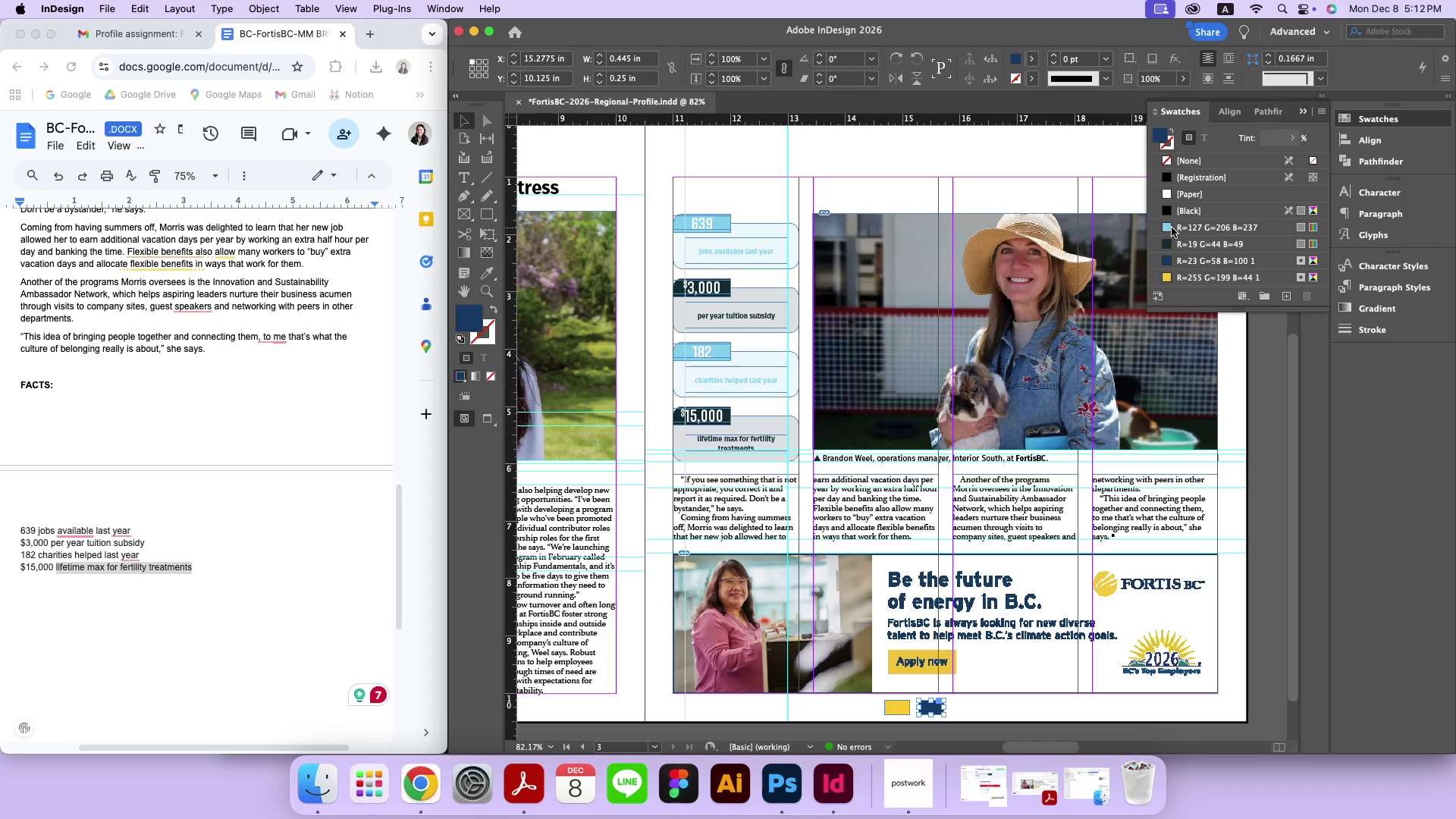 
double_click([1172, 228])
 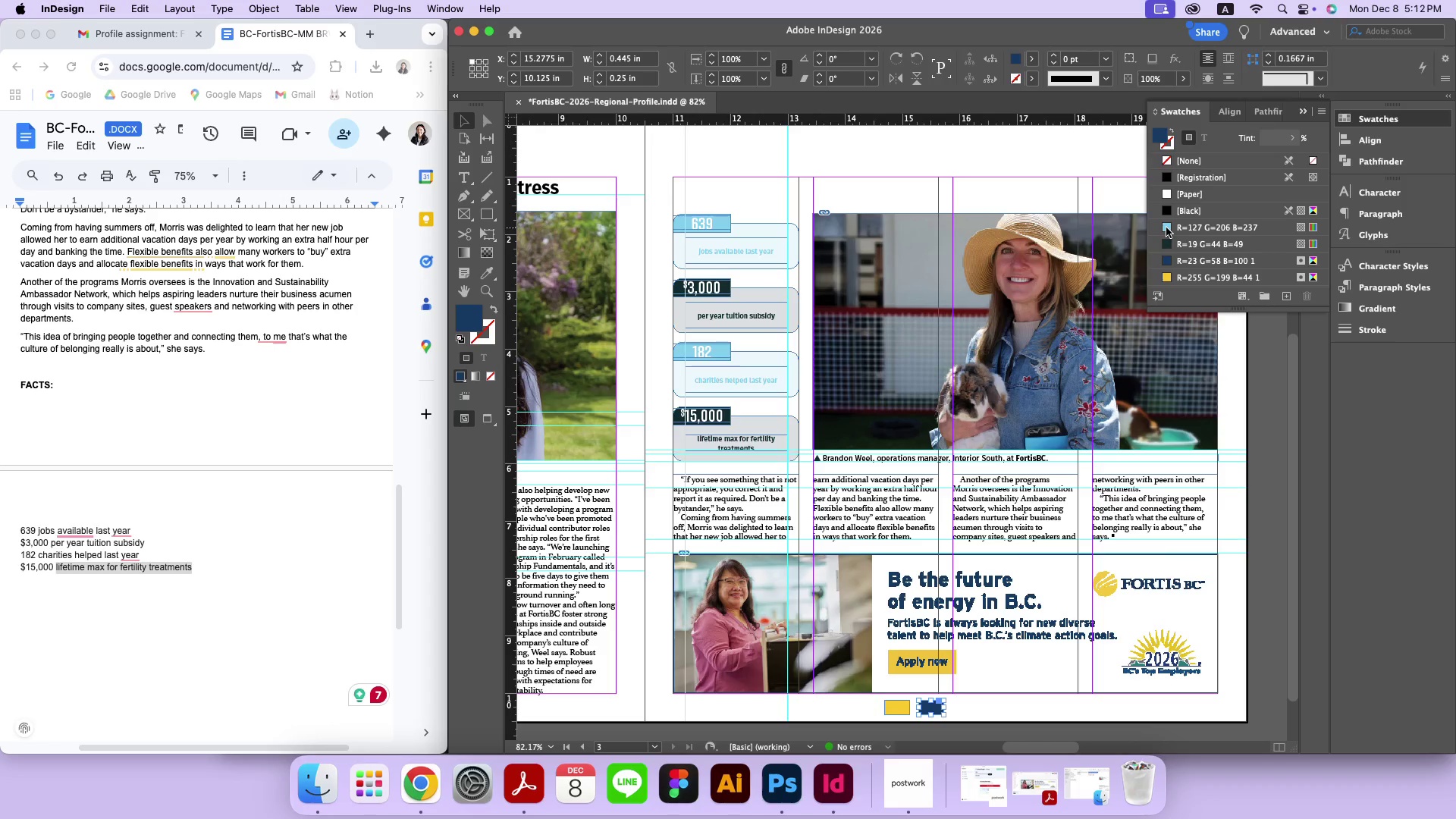 
double_click([1166, 228])
 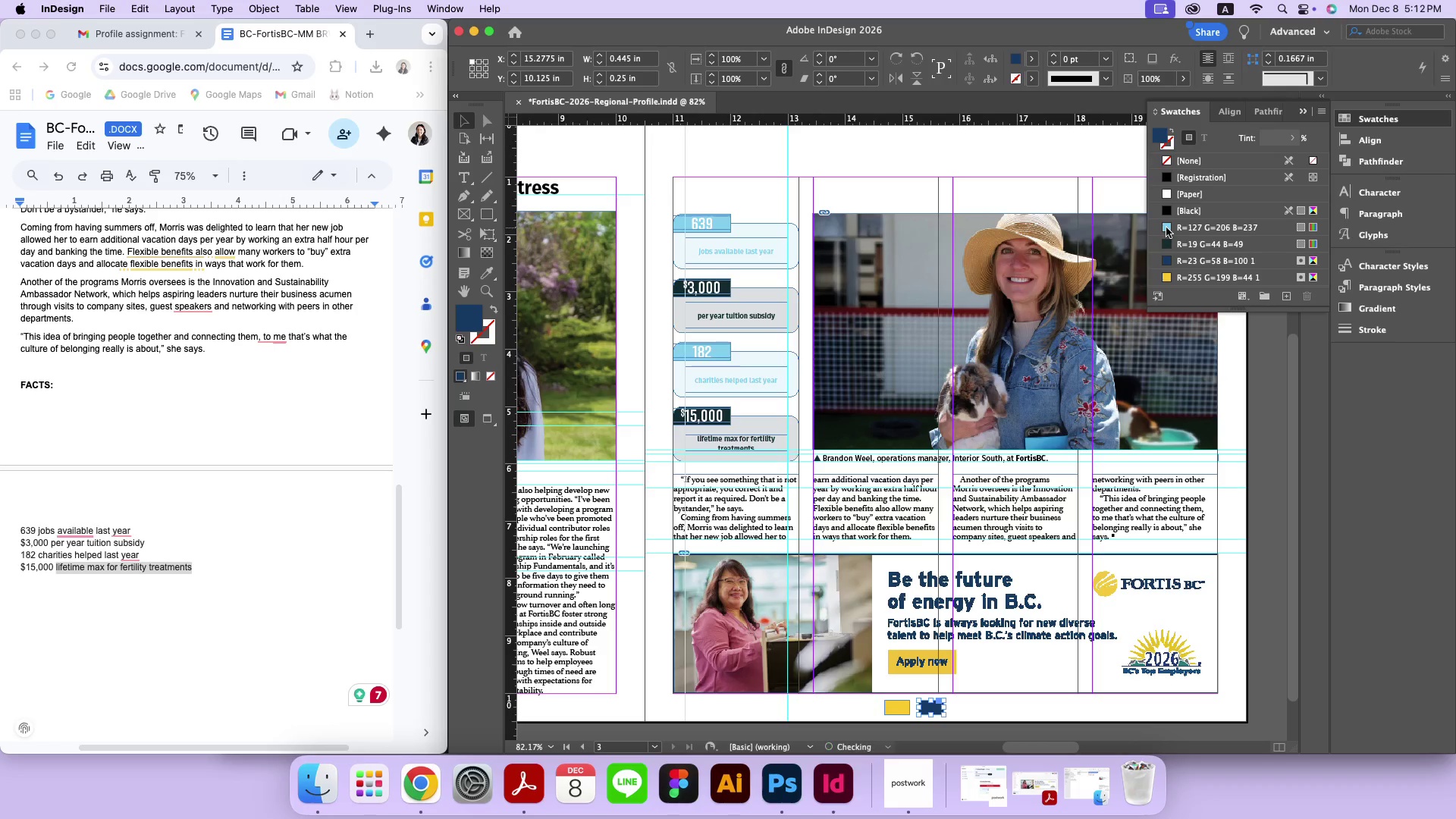 
triple_click([1166, 228])
 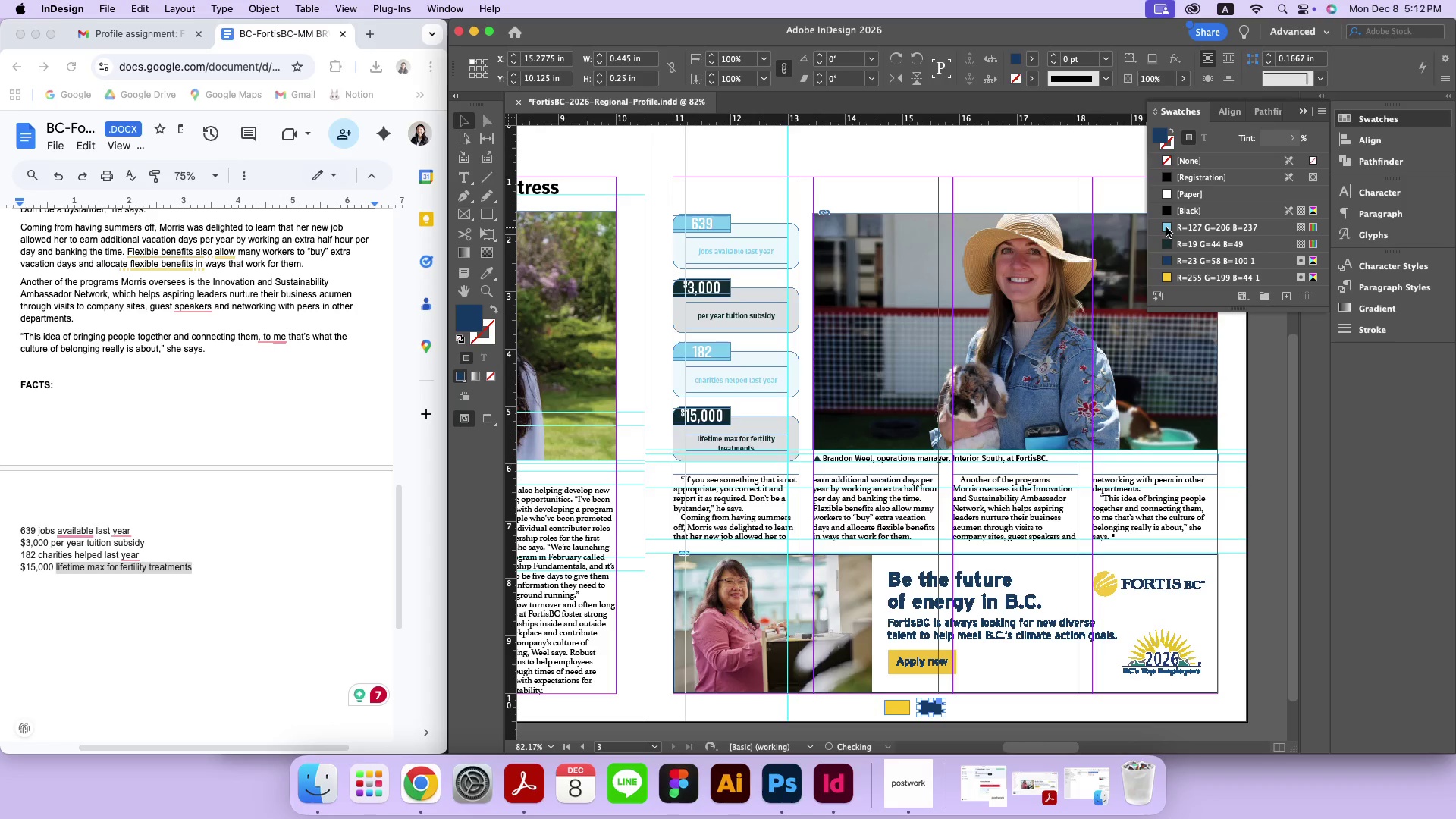 
triple_click([1166, 228])
 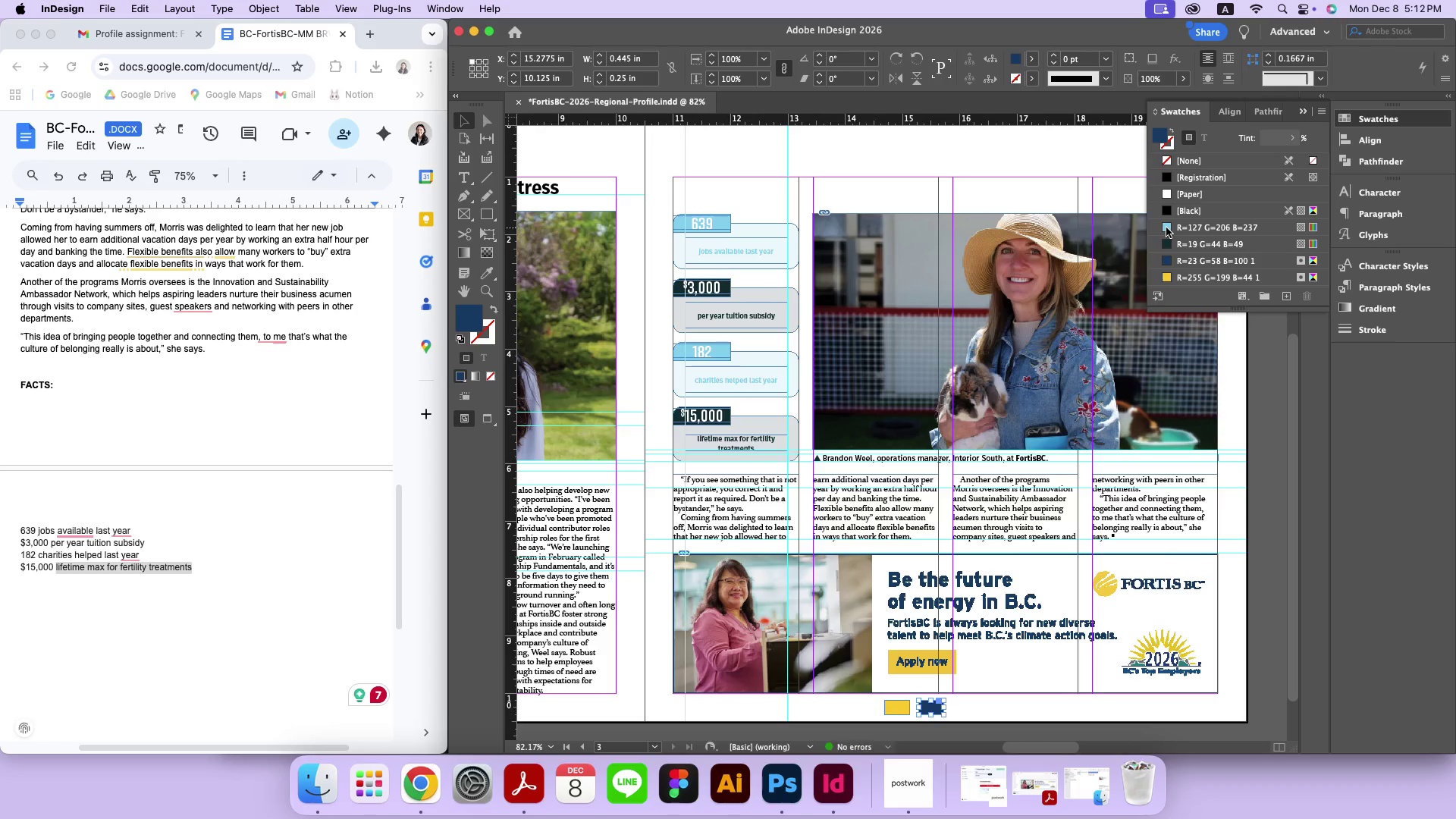 
triple_click([1166, 228])
 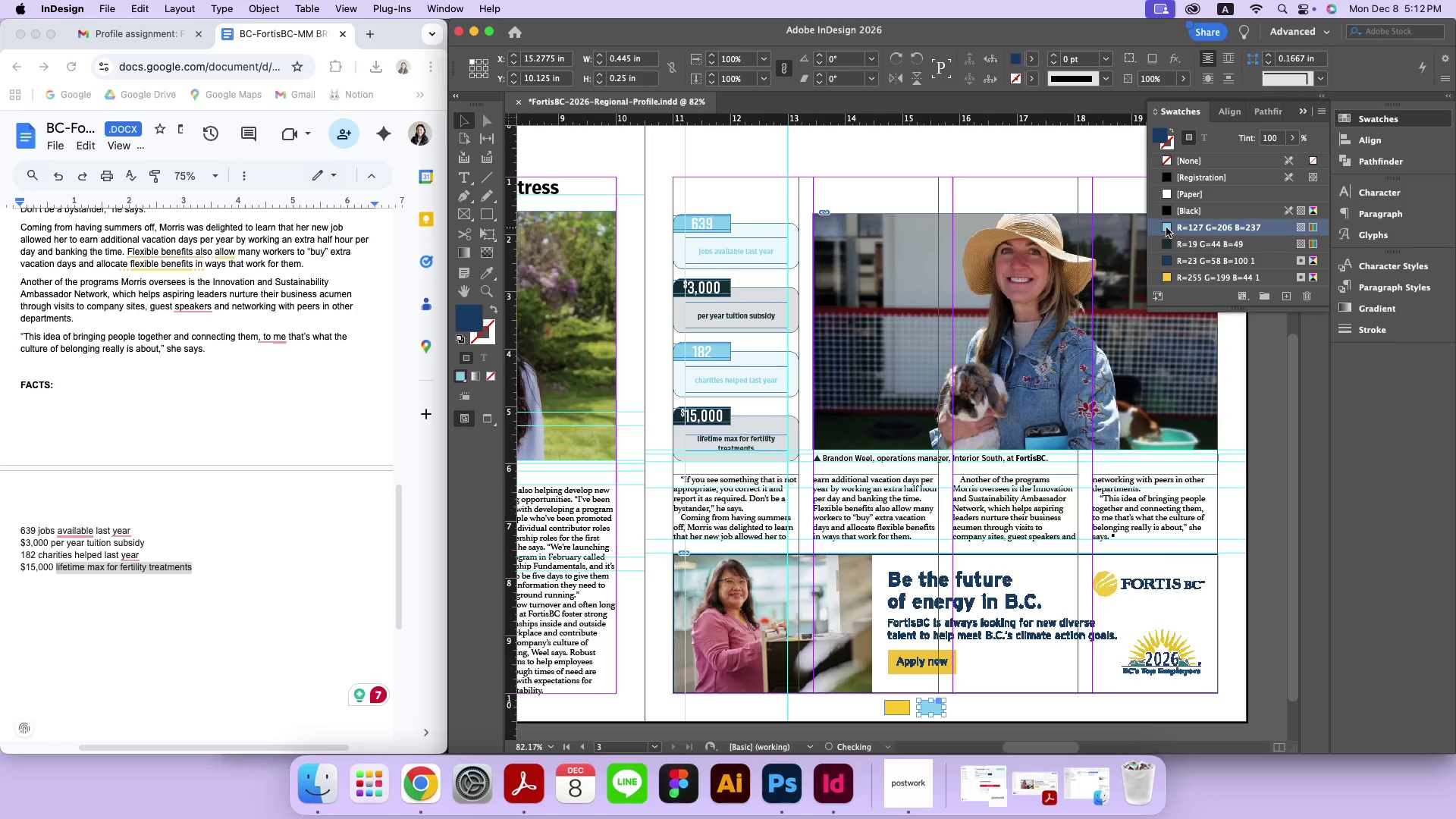 
triple_click([1166, 228])
 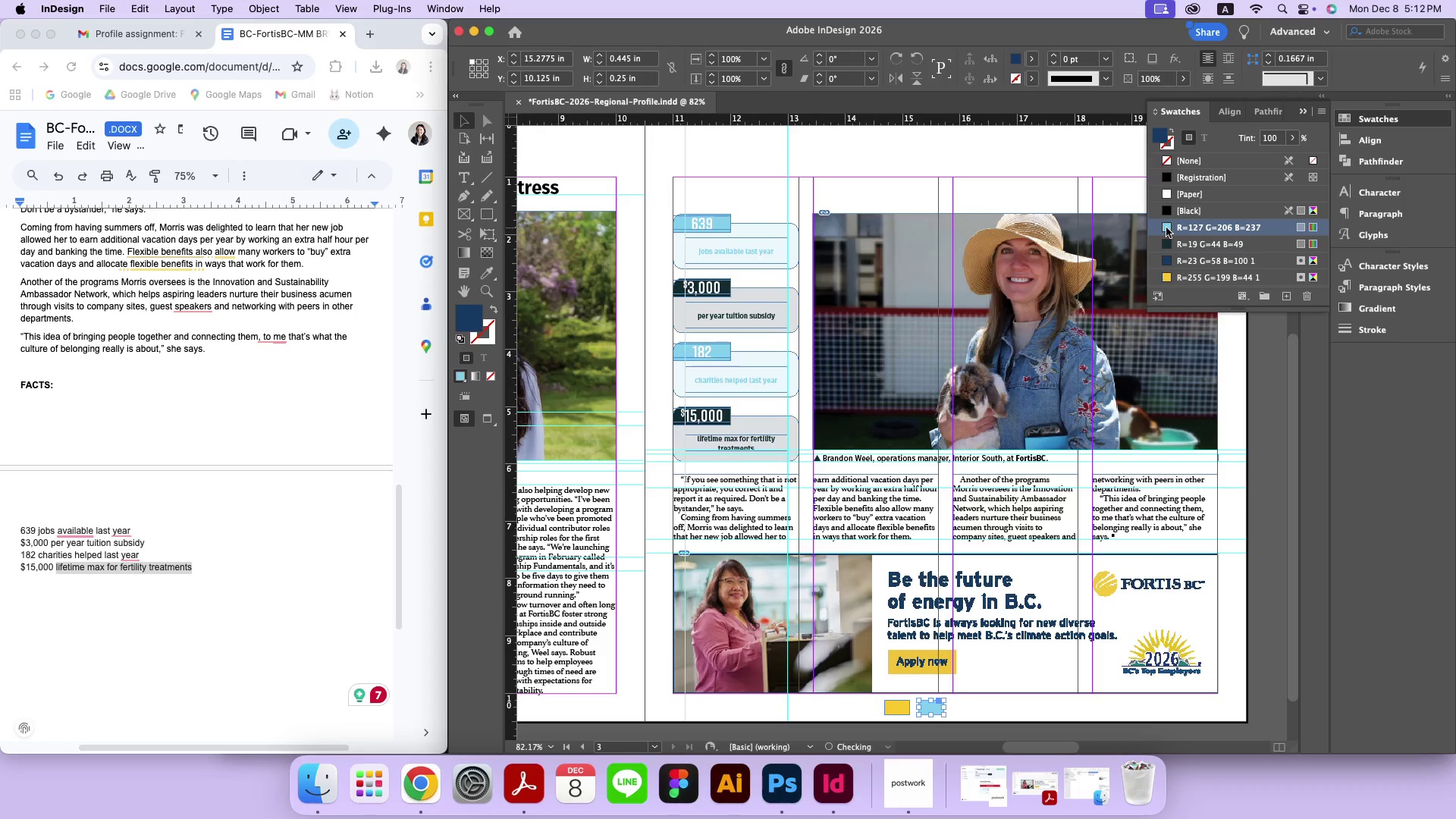 
triple_click([1166, 228])
 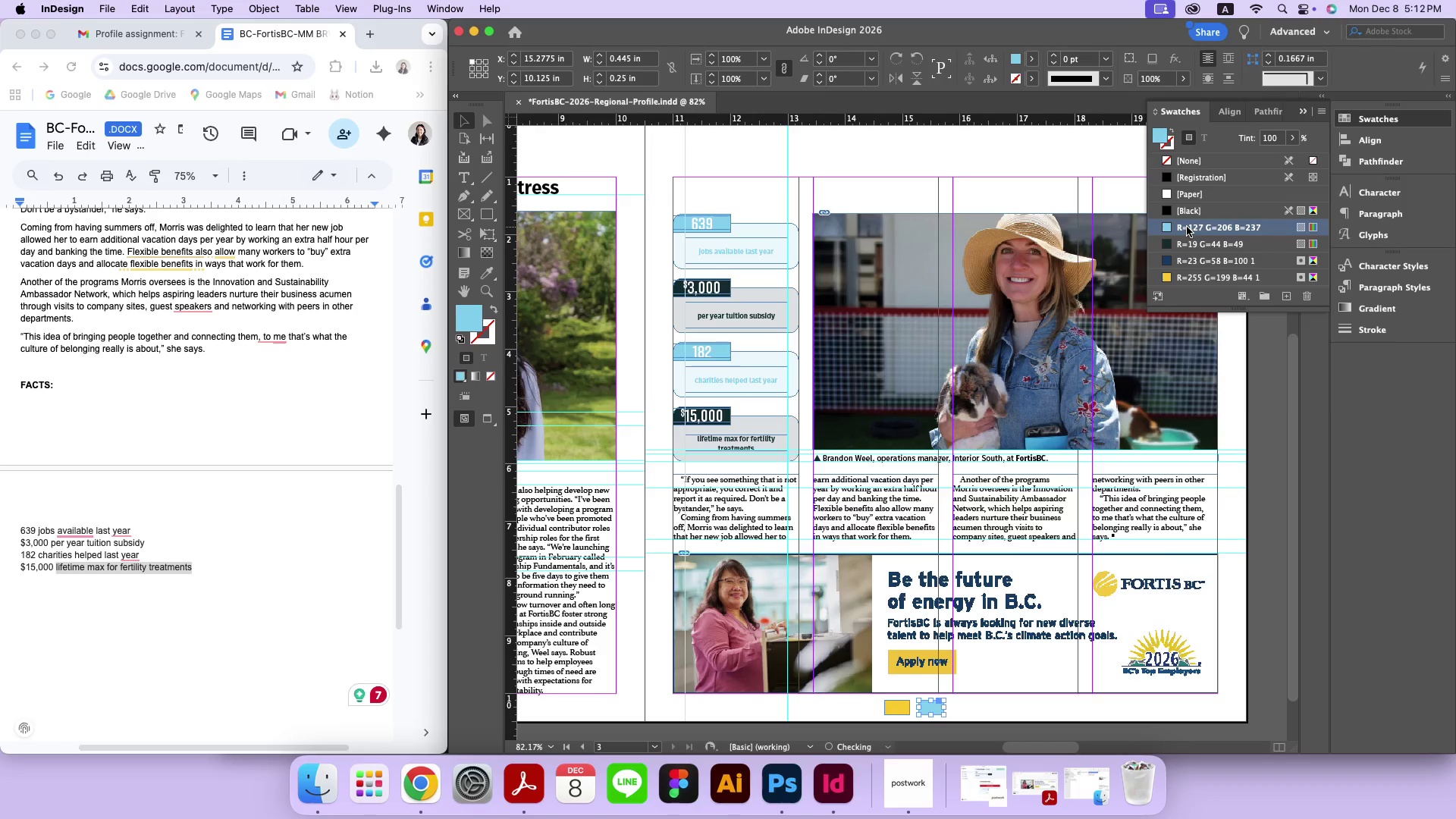 
right_click([1187, 227])
 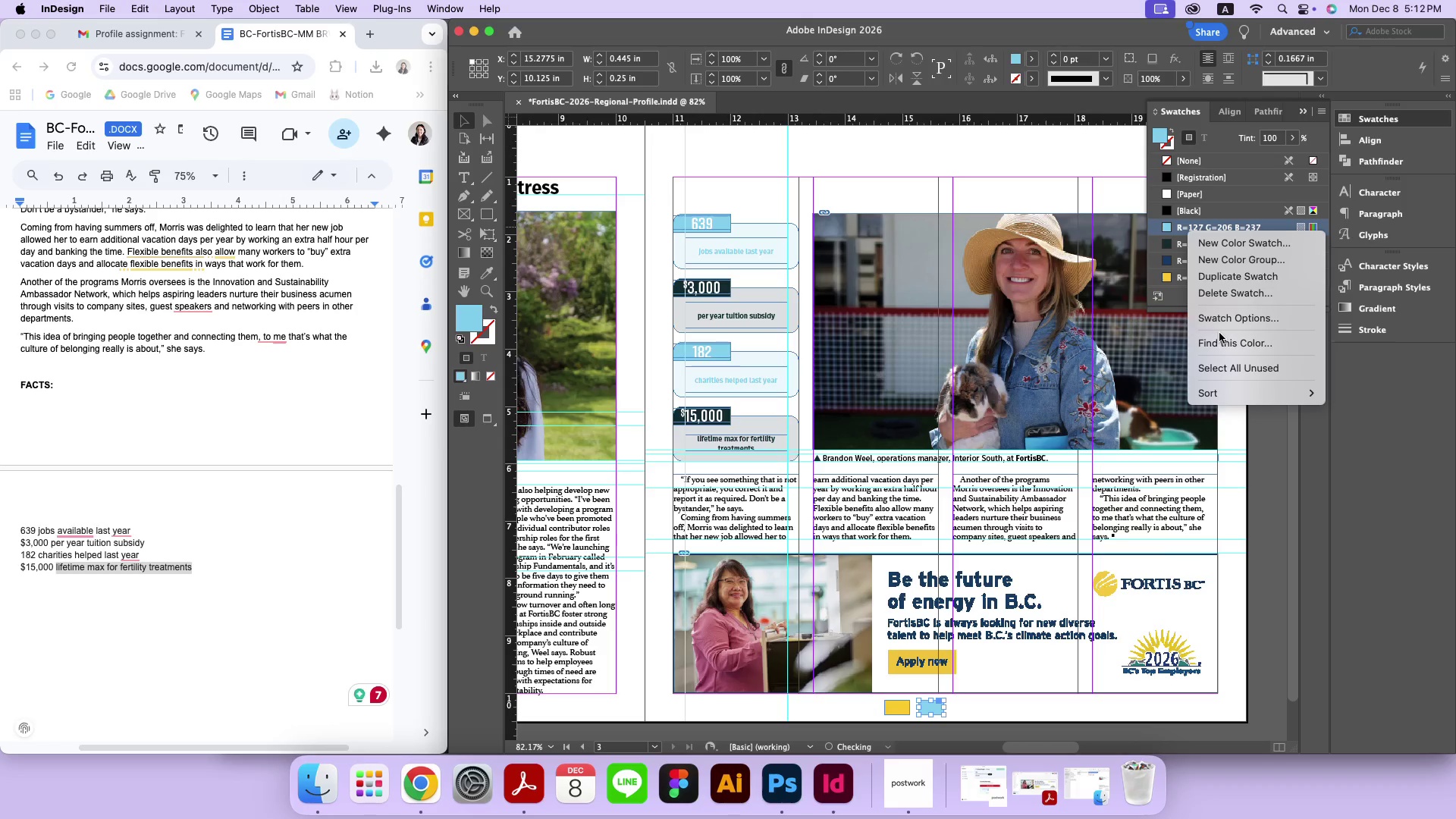 
left_click([1221, 322])
 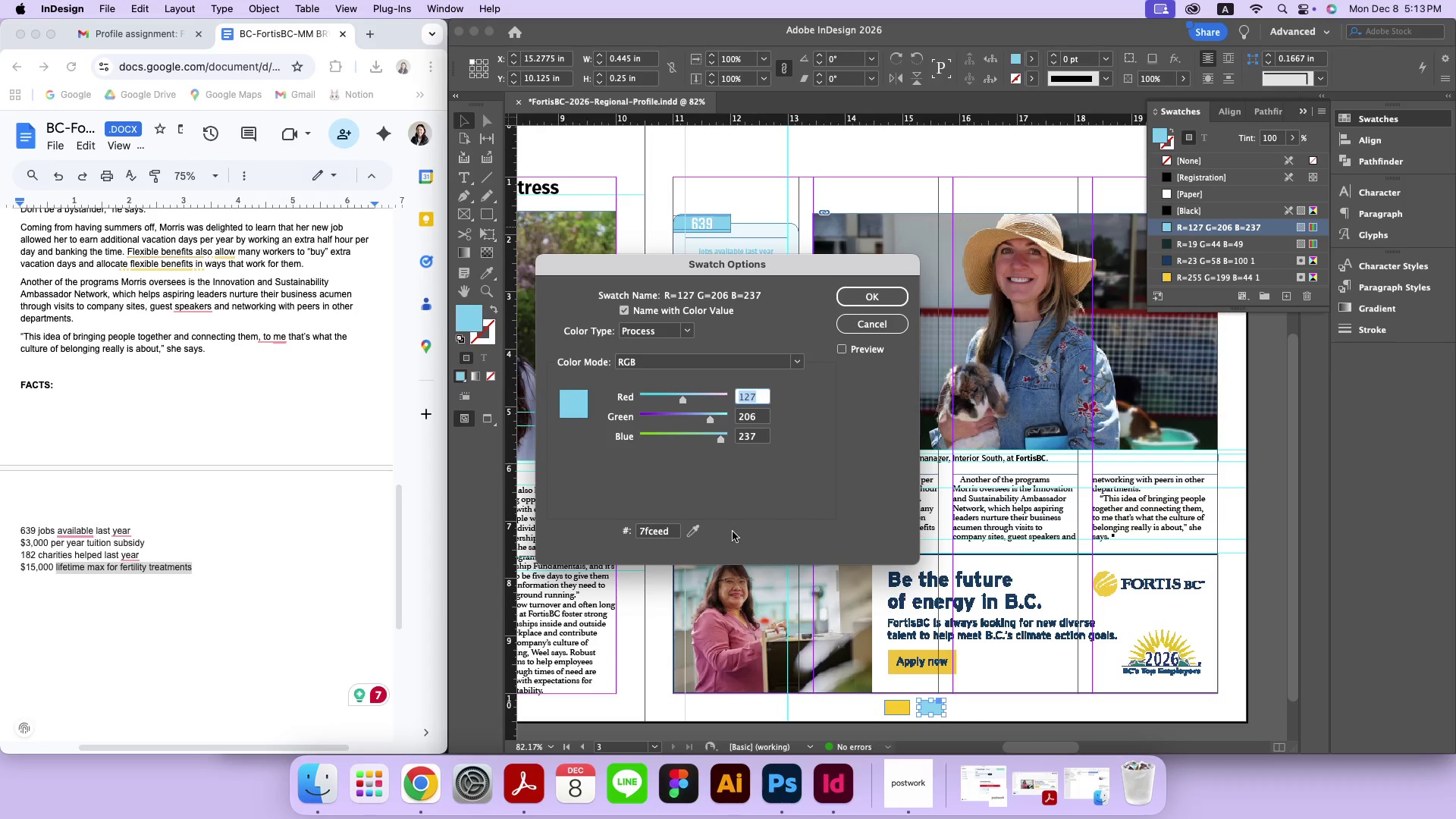 
left_click([651, 527])
 